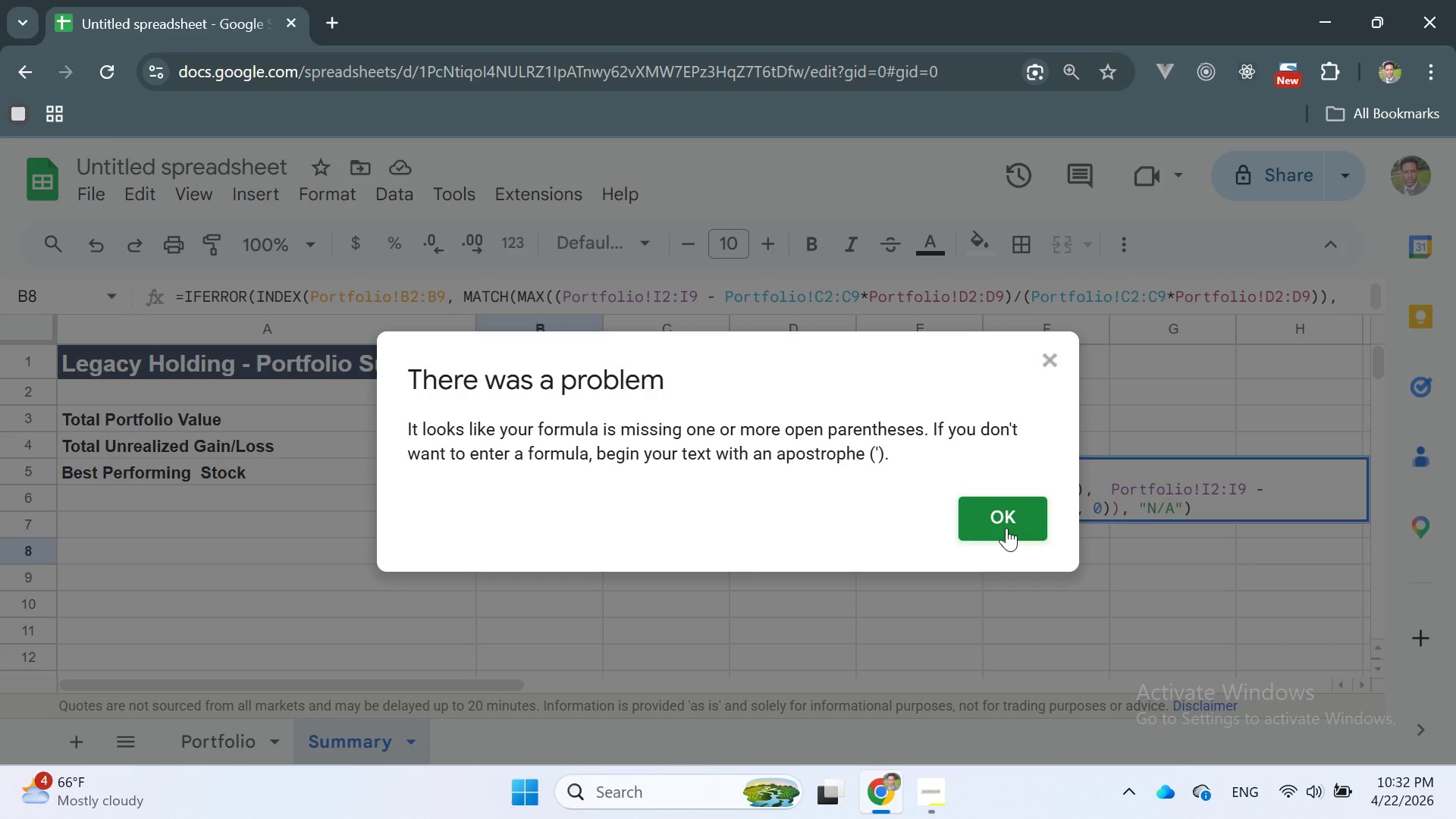 
left_click([1002, 519])
 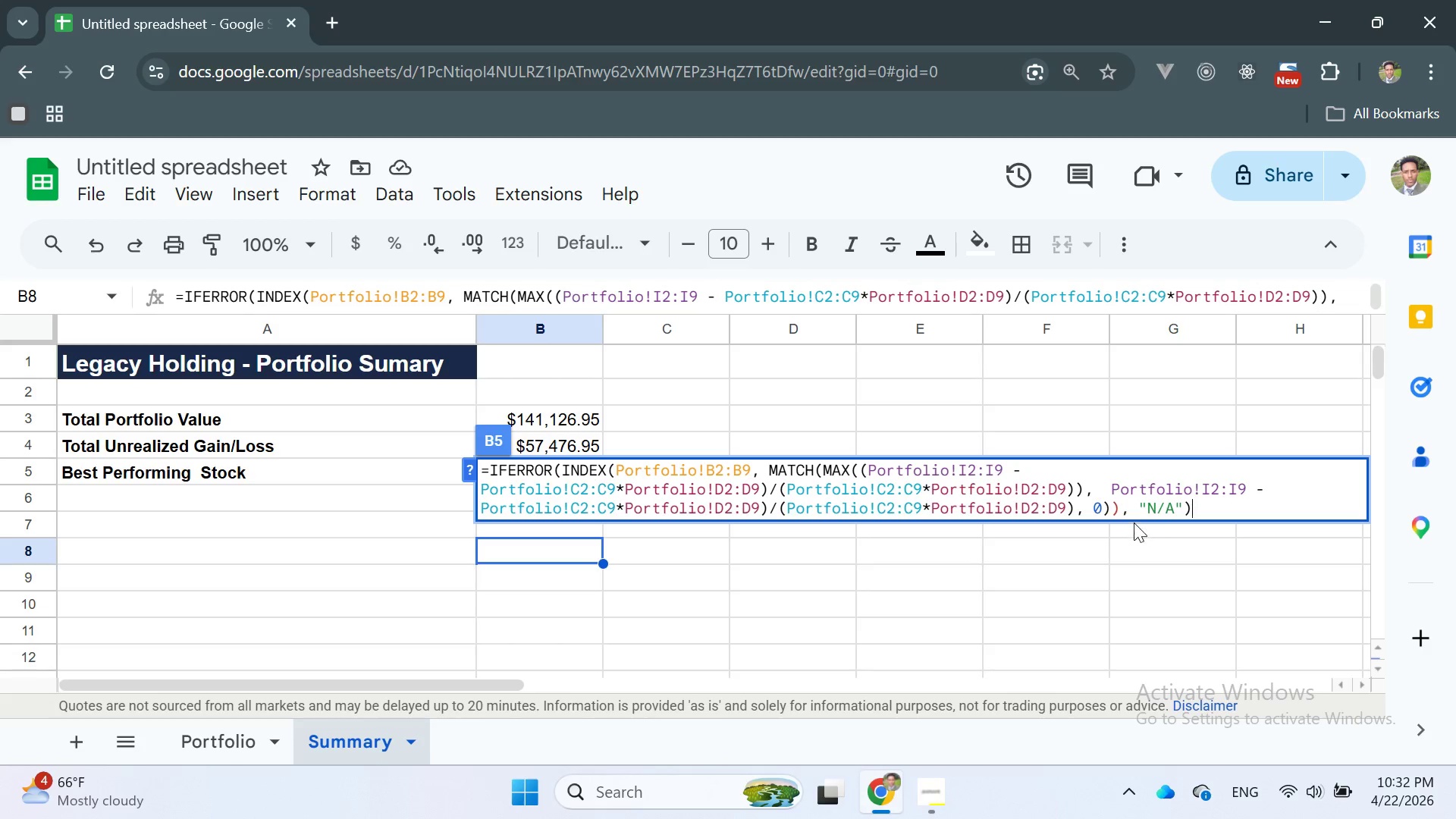 
wait(7.38)
 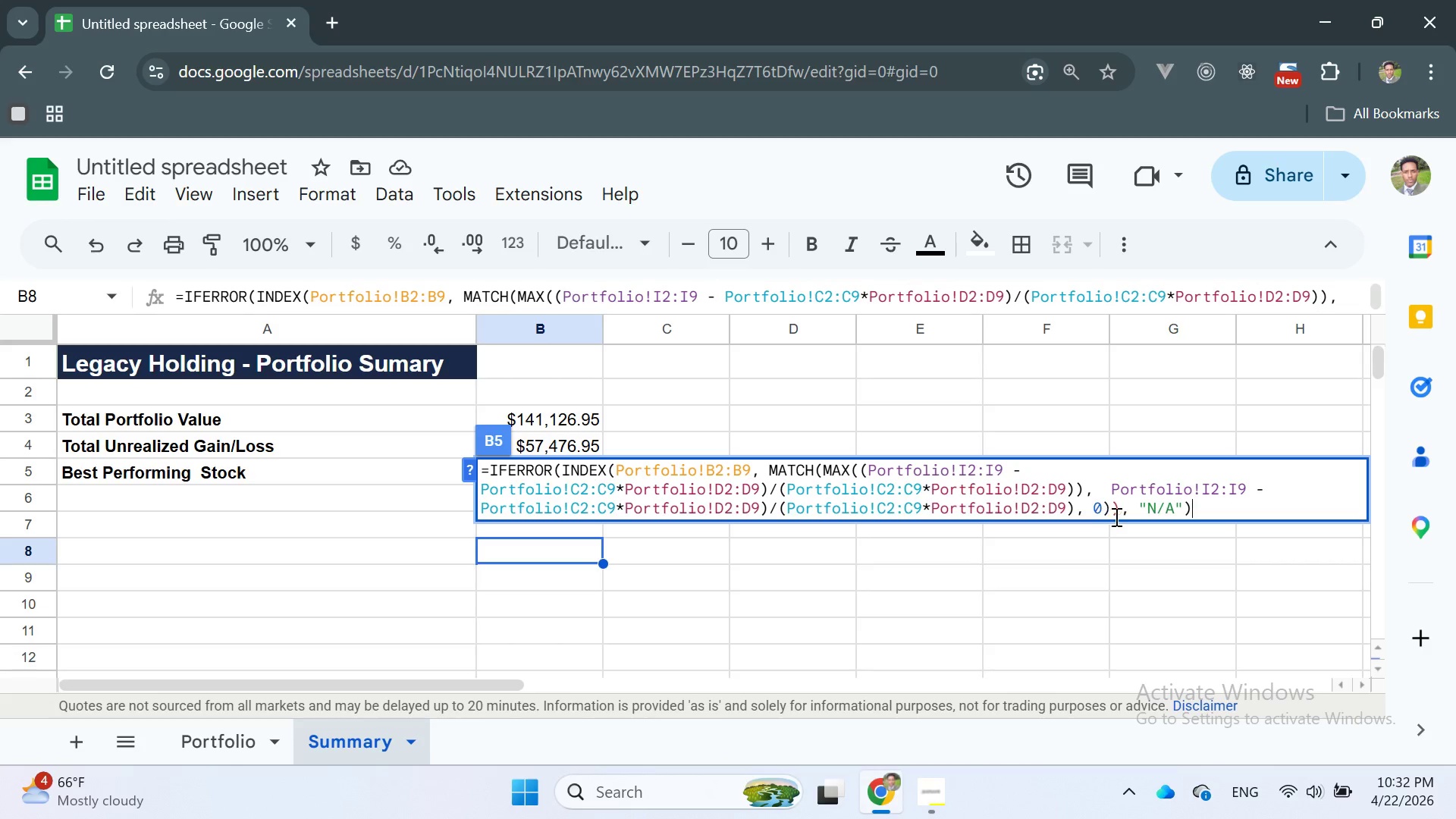 
left_click([1122, 510])
 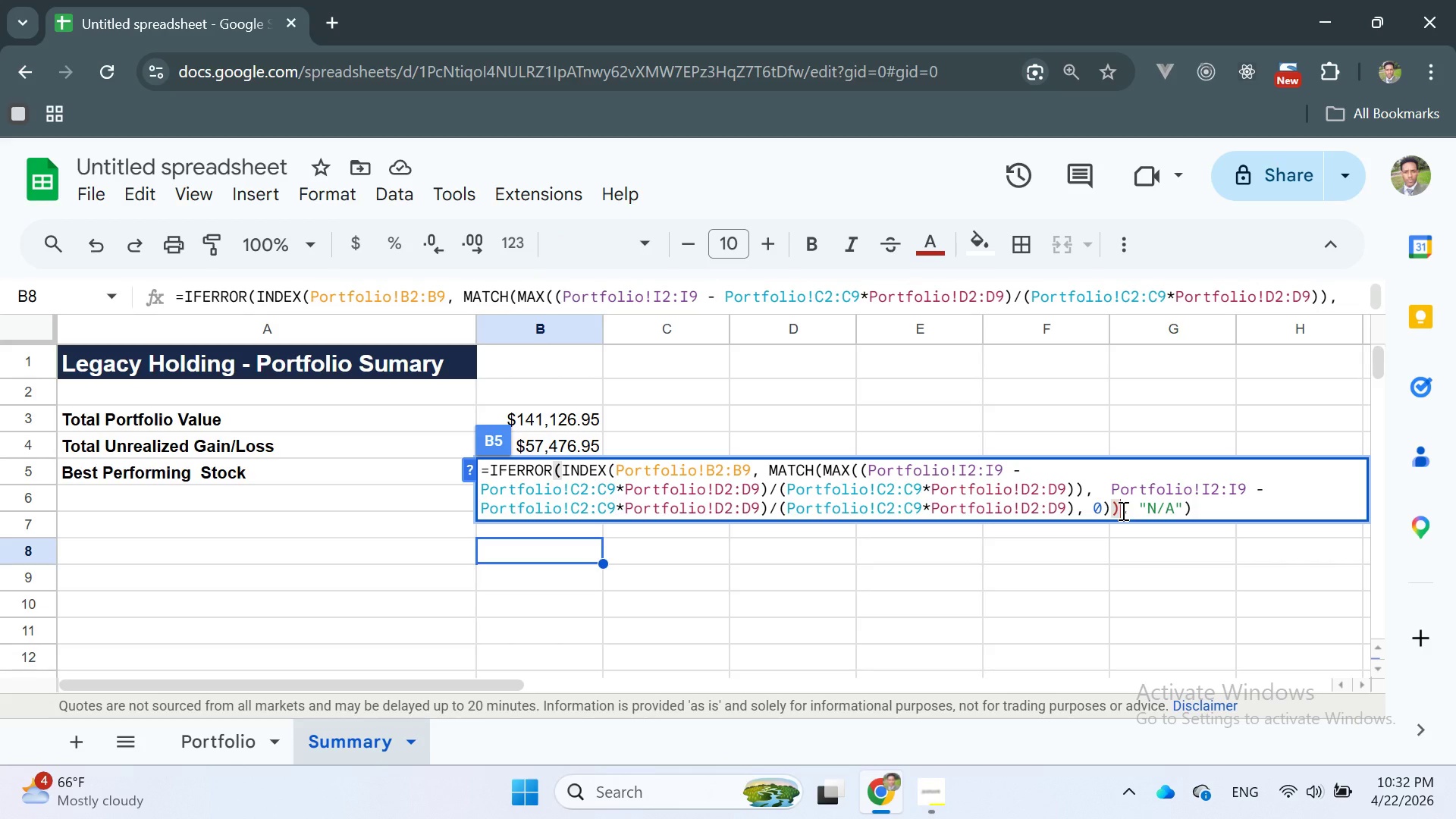 
key(Backspace)
 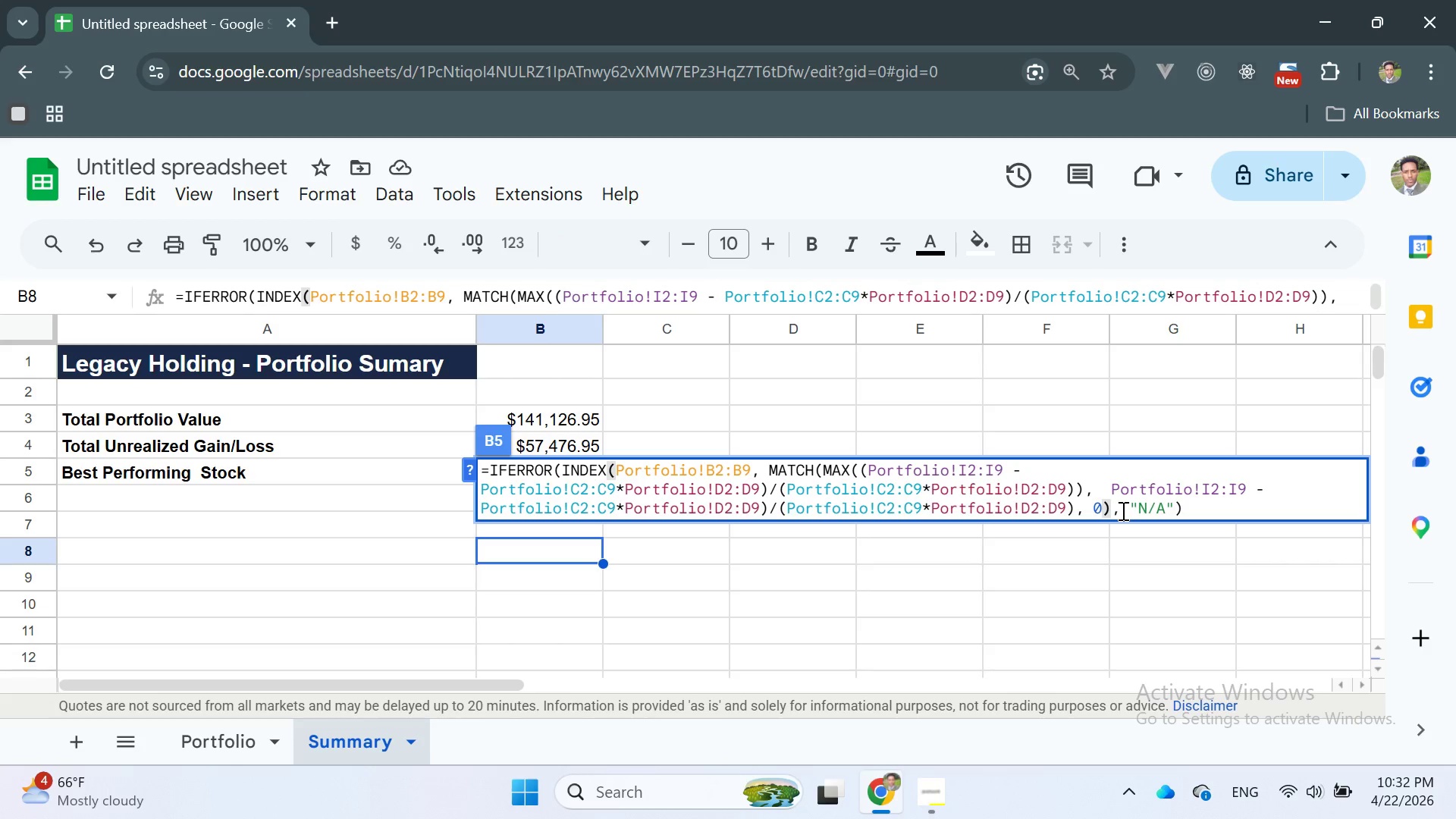 
key(Enter)
 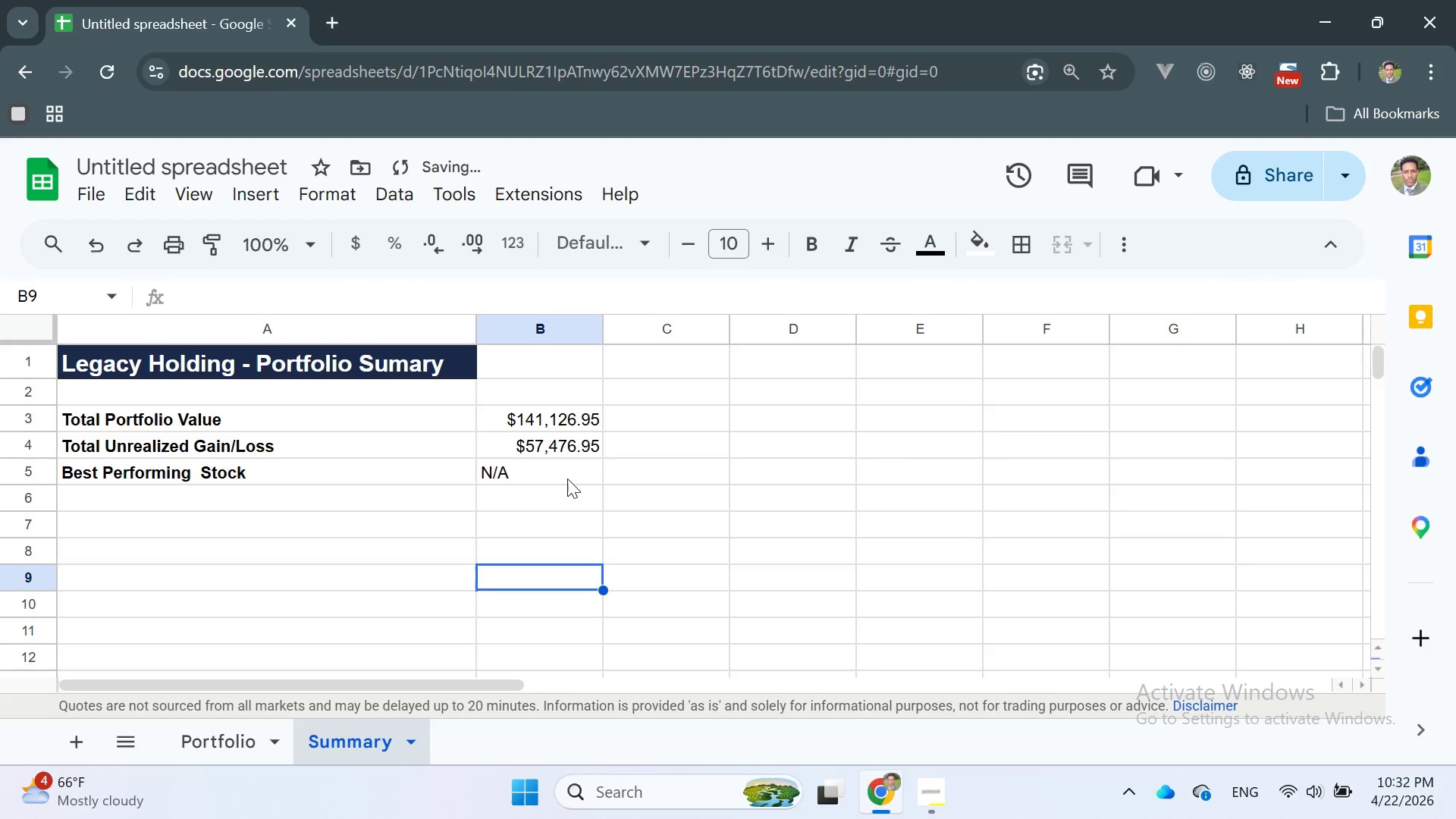 
double_click([565, 475])
 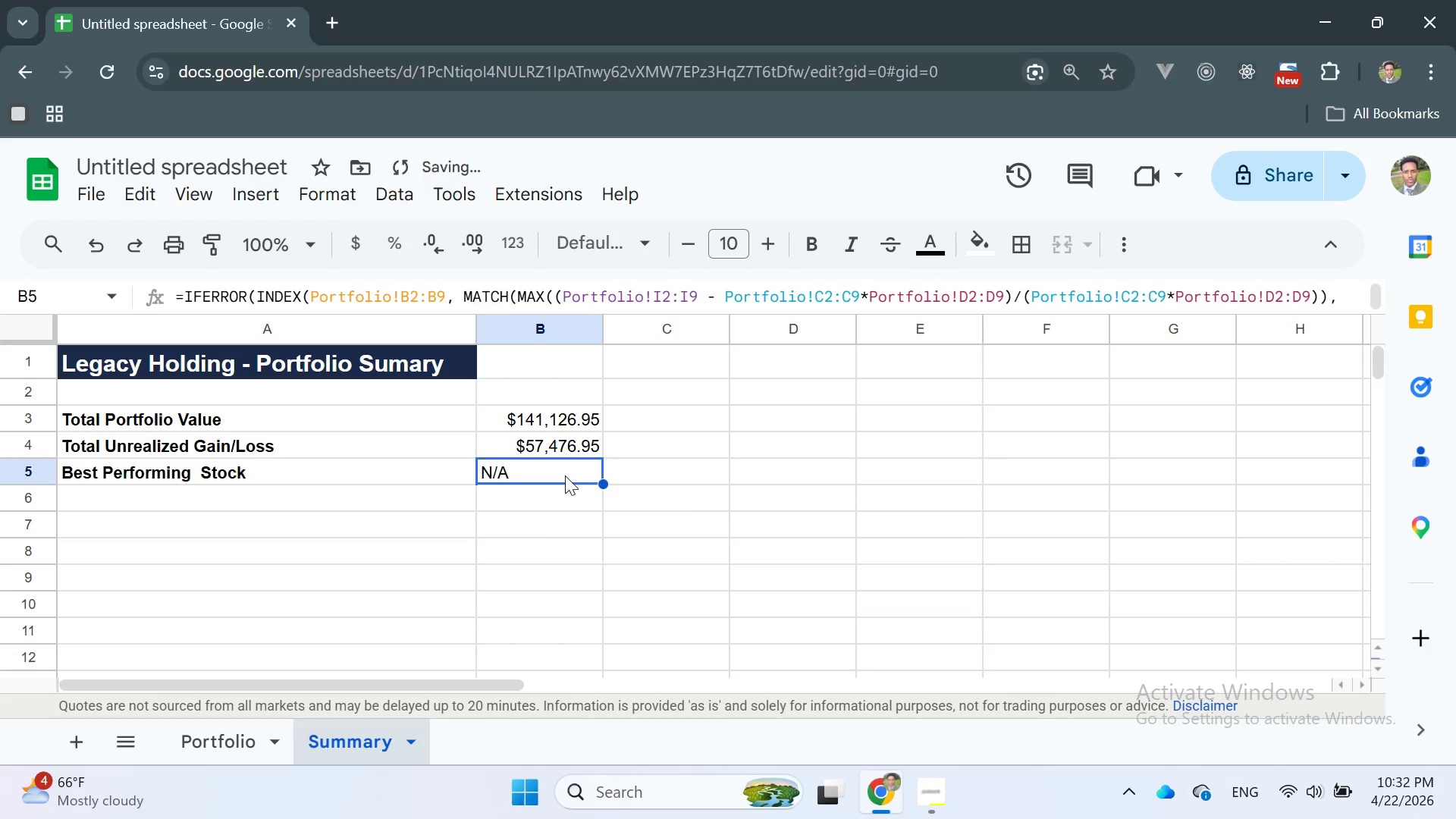 
triple_click([565, 475])
 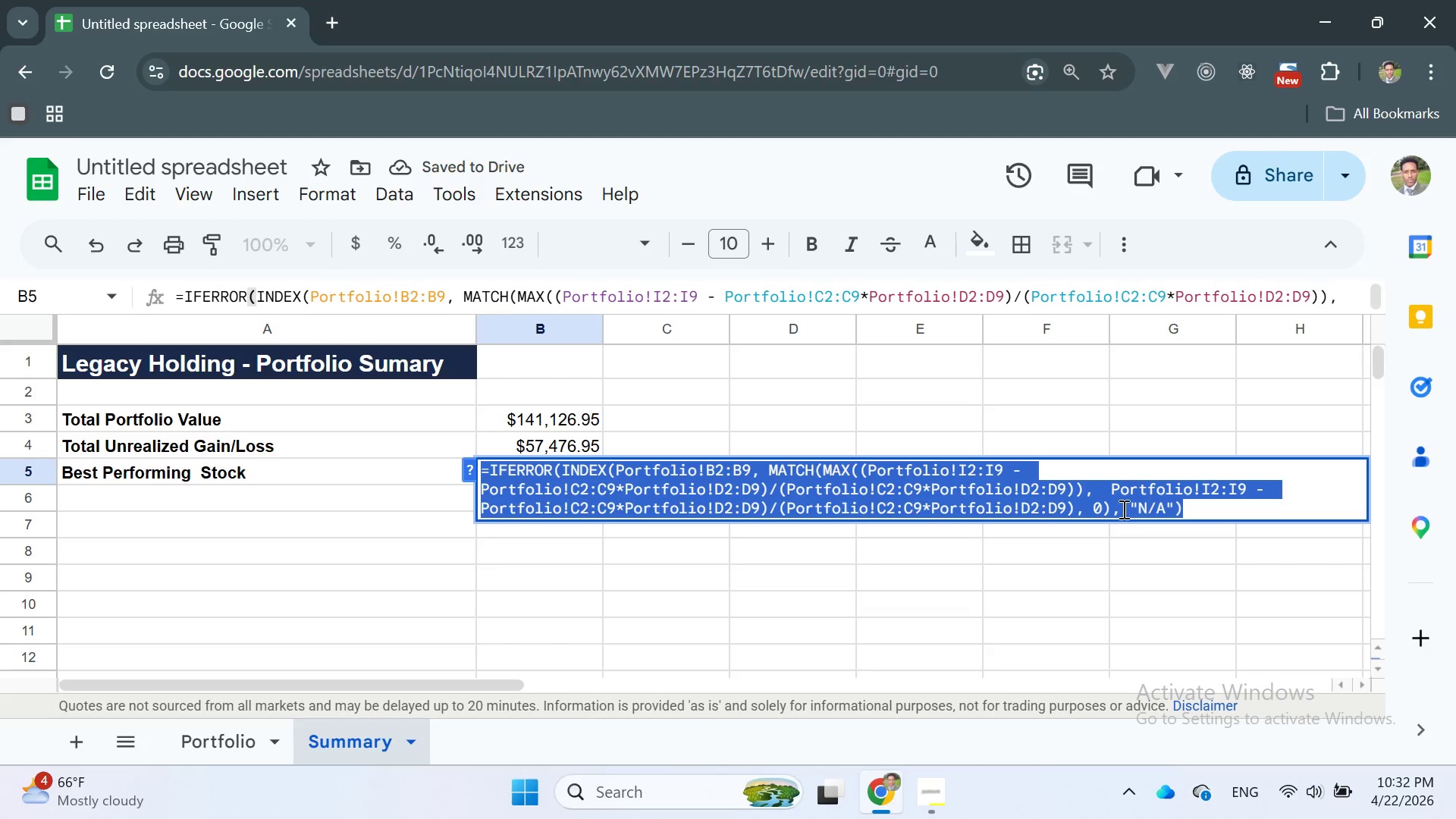 
left_click([1122, 508])
 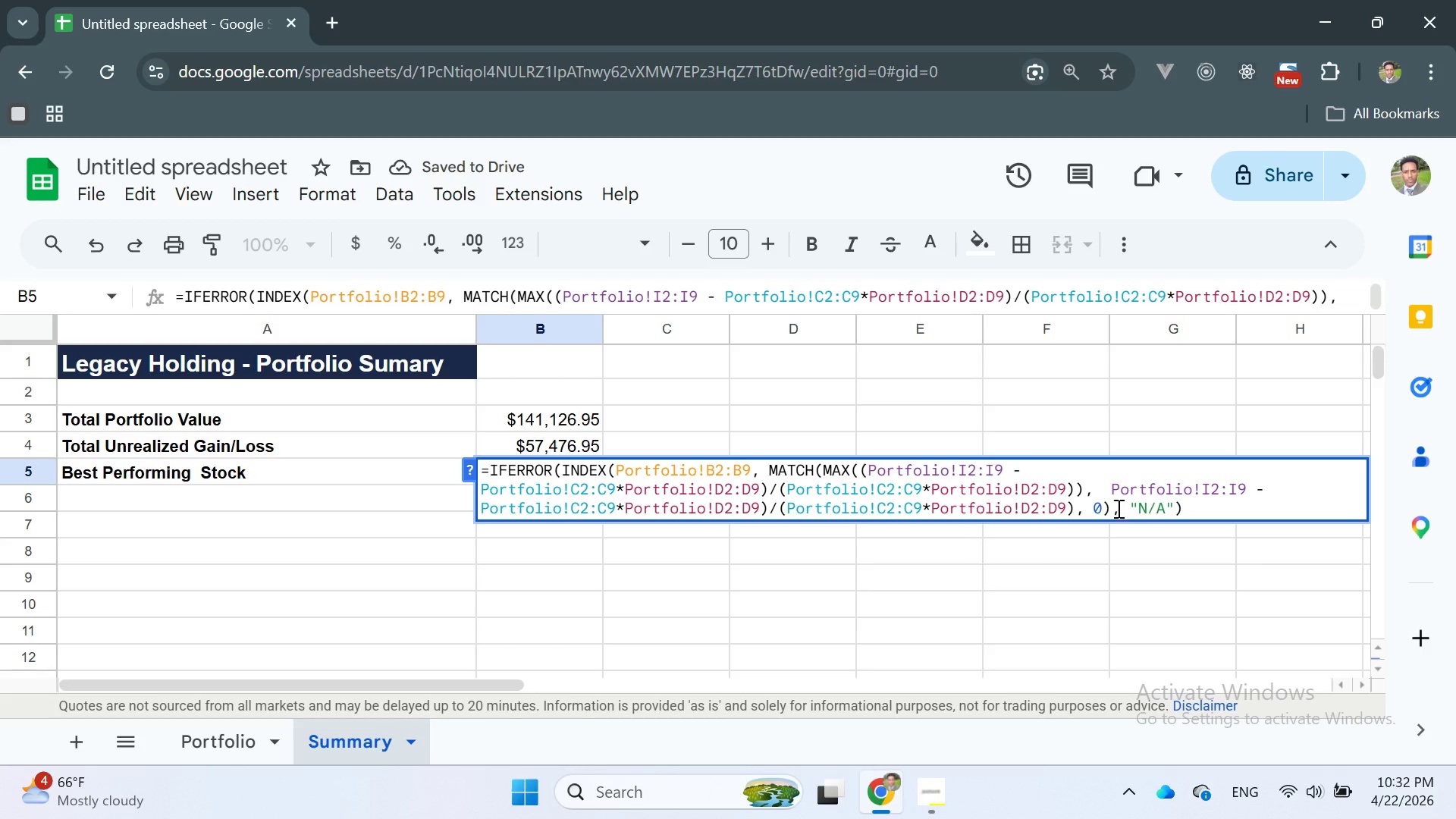 
left_click([1114, 512])
 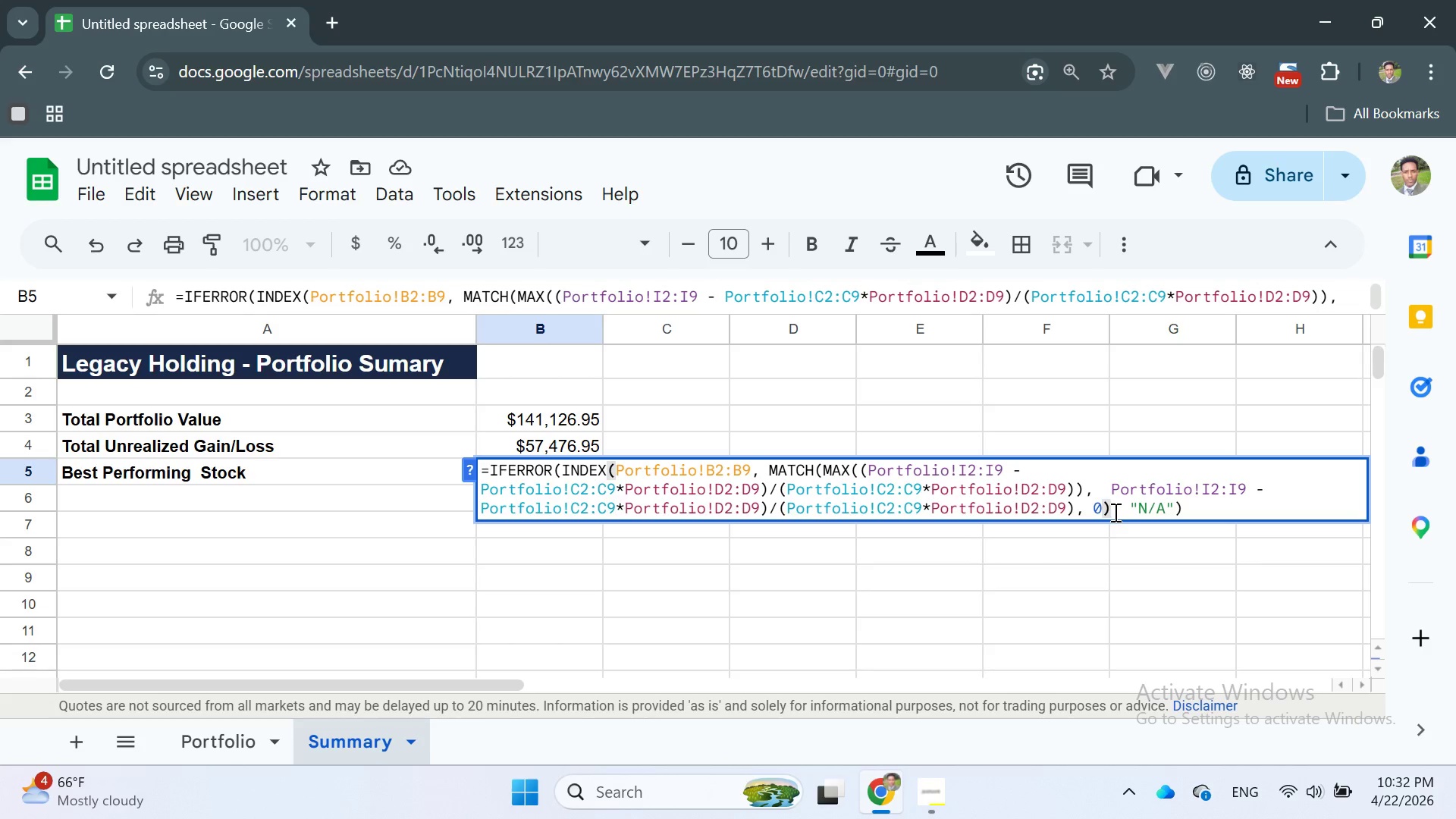 
key(Shift+0)
 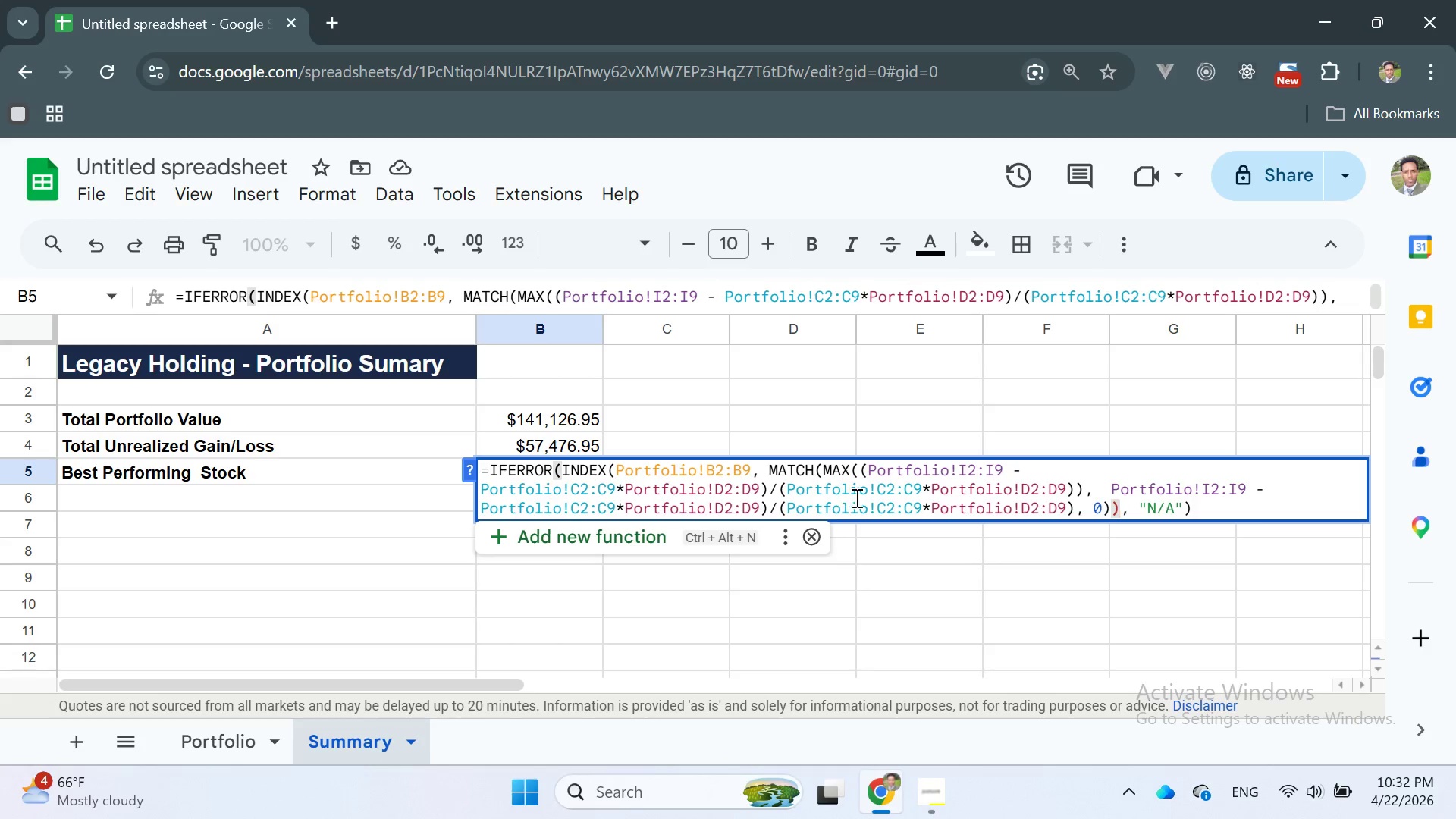 
wait(31.16)
 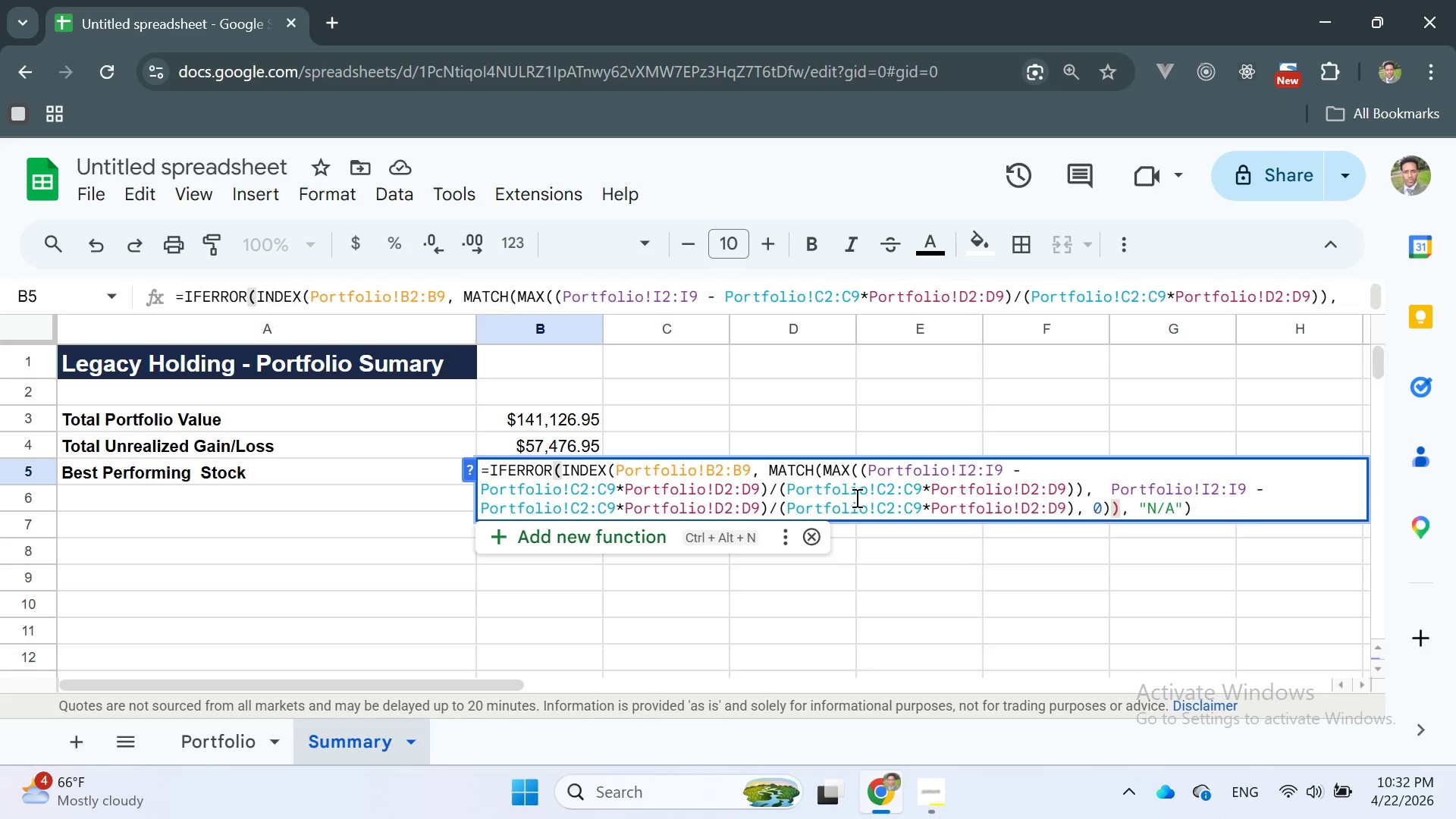 
left_click([1081, 488])
 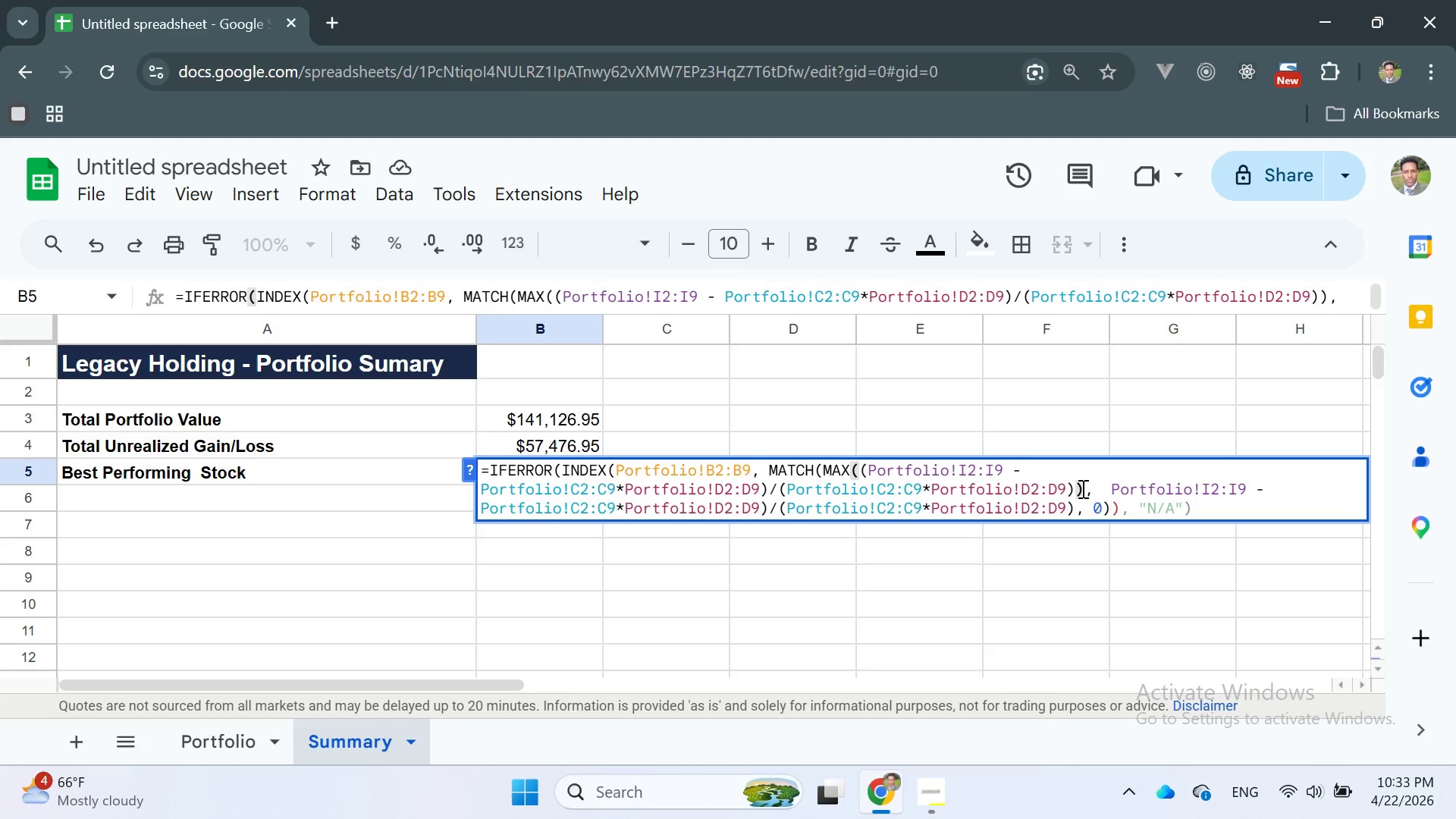 
wait(8.06)
 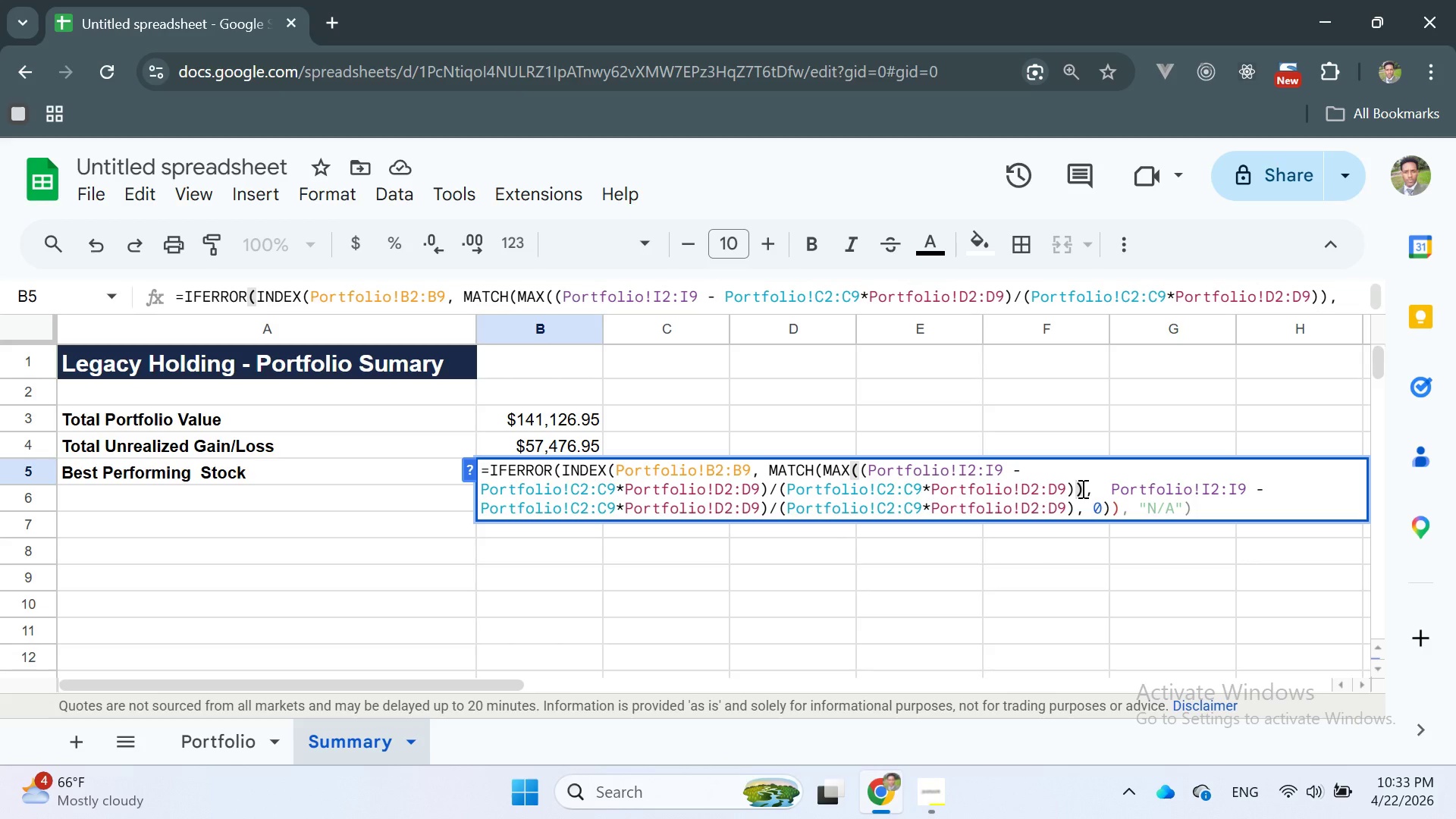 
left_click([1112, 491])
 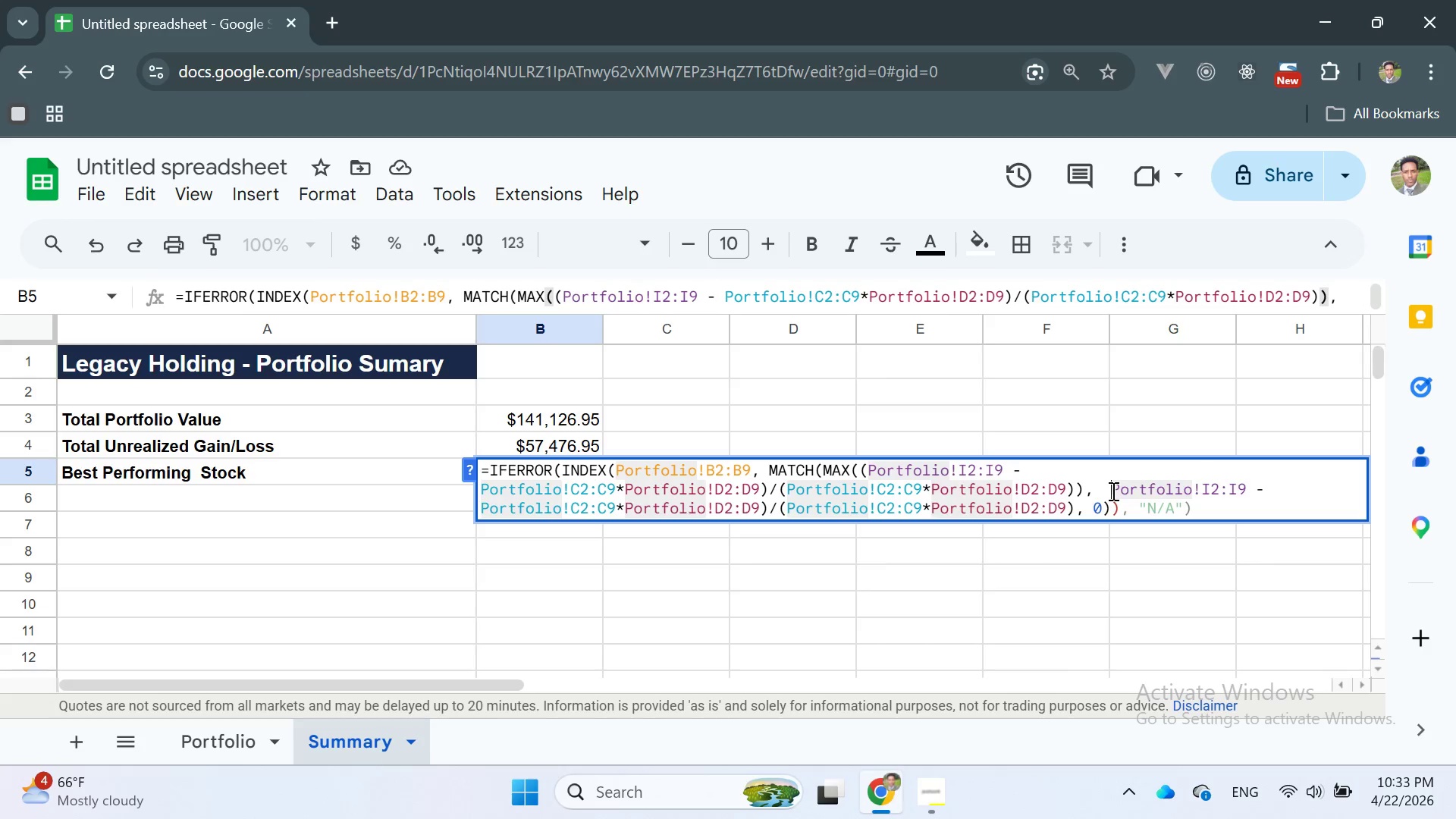 
key(Backspace)
 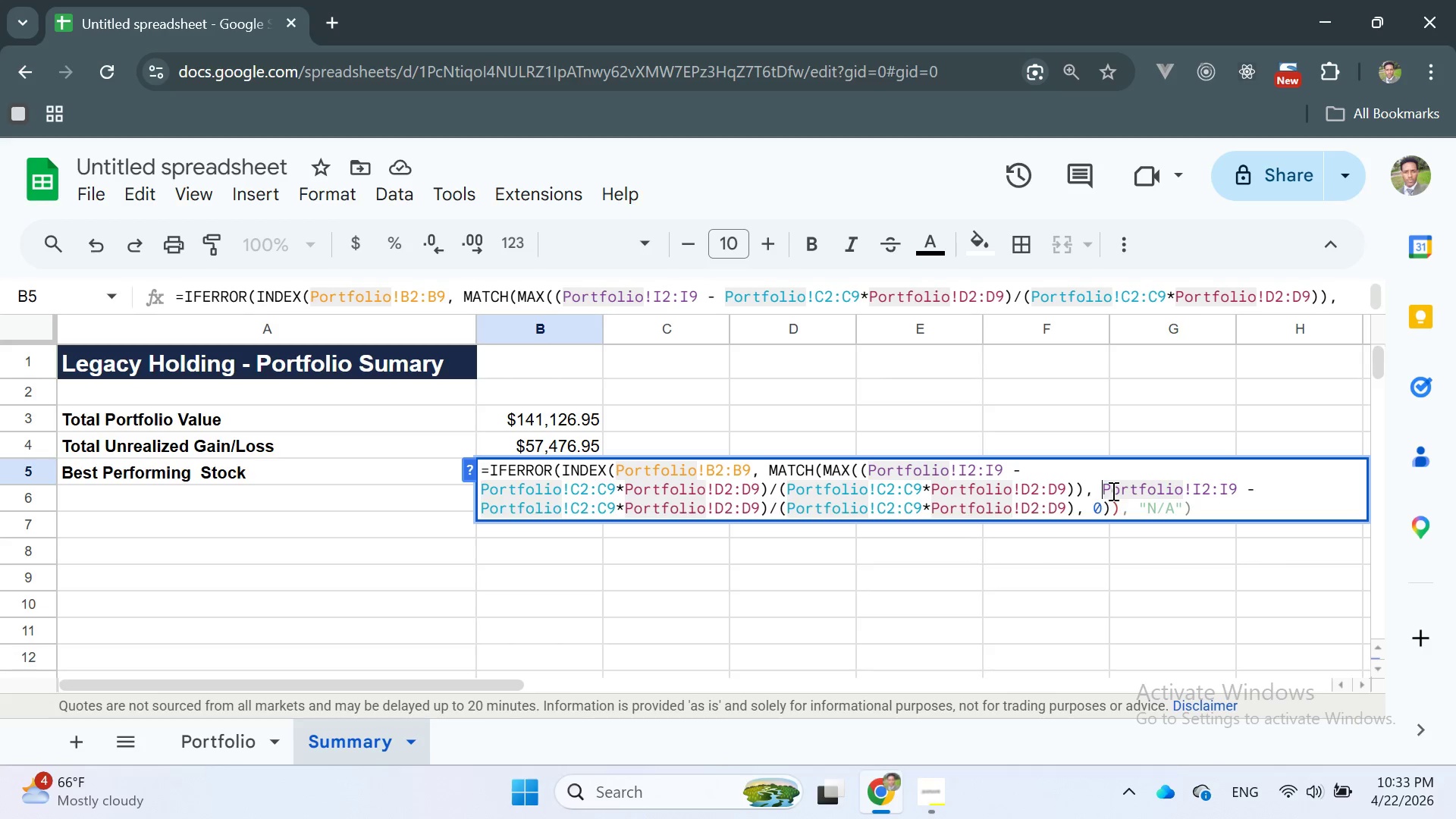 
key(Backspace)
 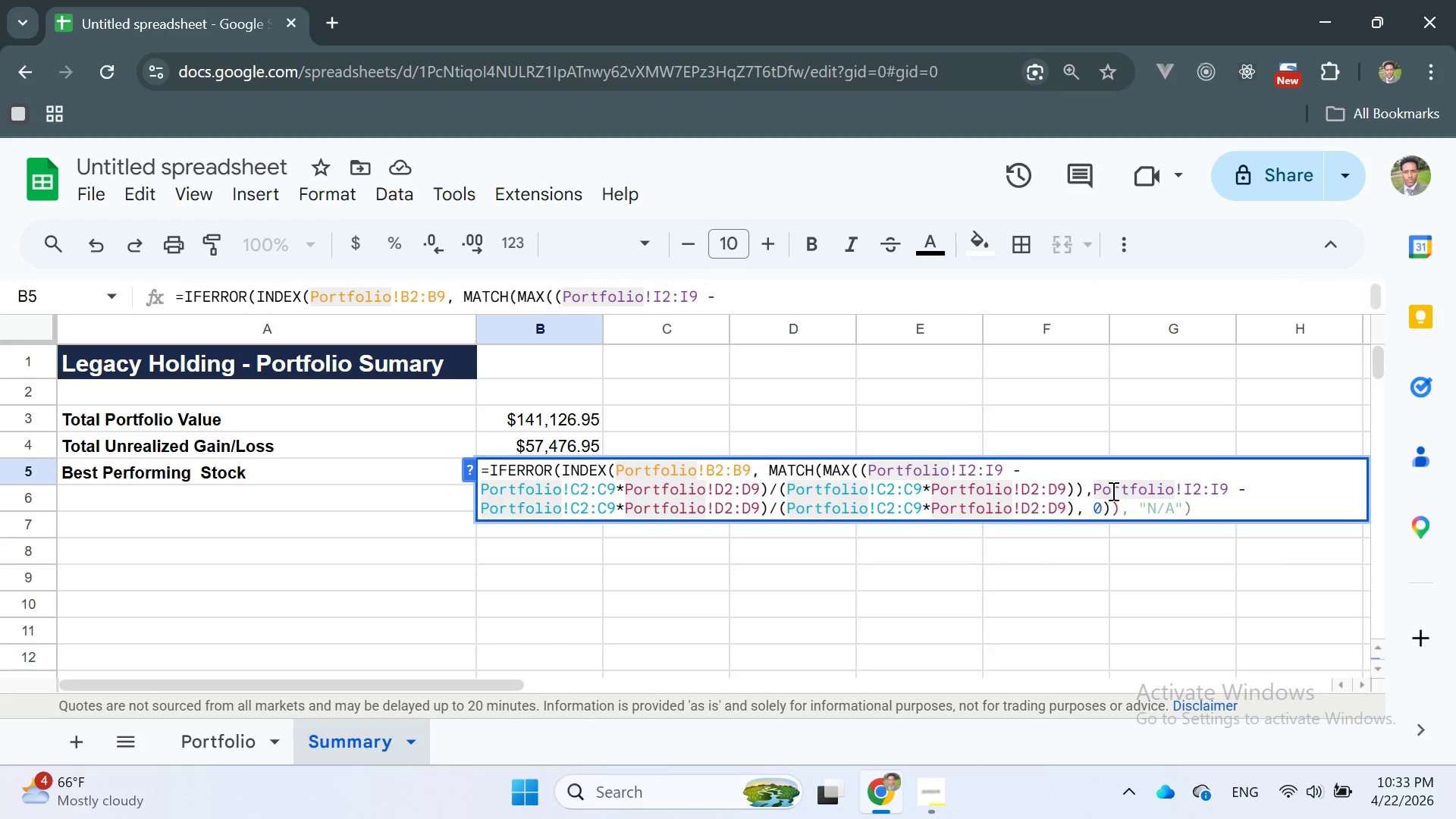 
key(Space)
 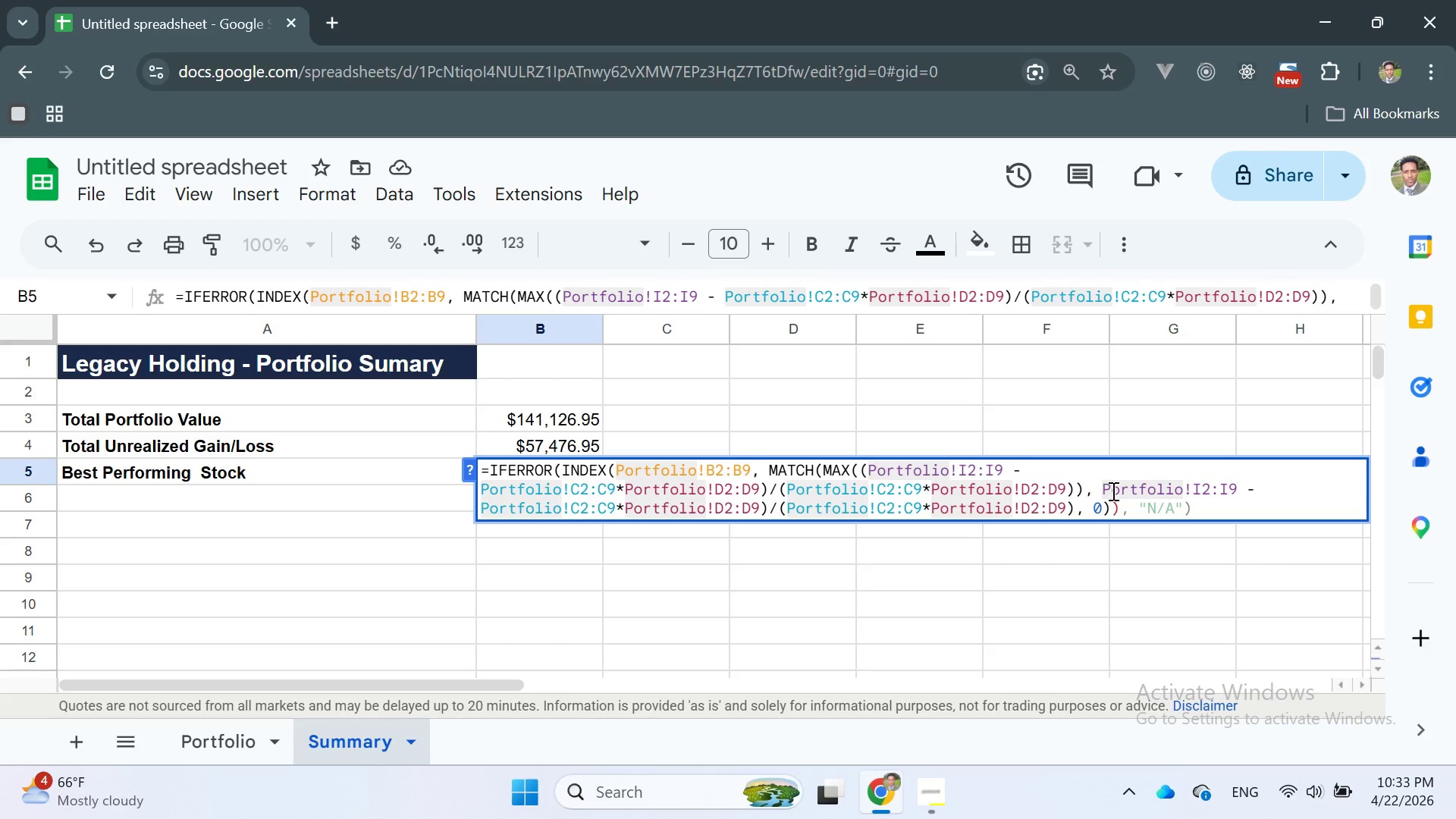 
key(Shift+9)
 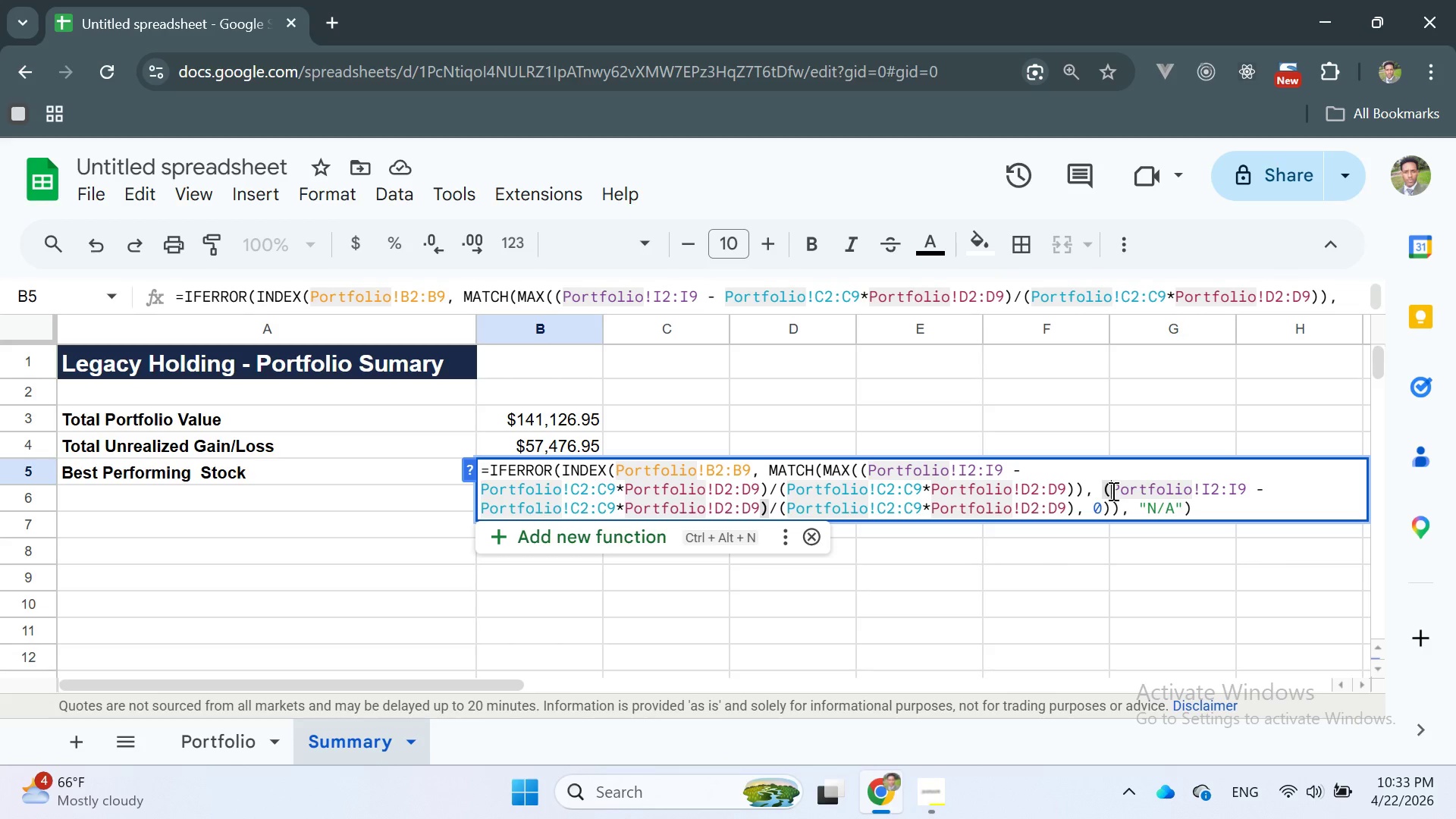 
key(Enter)
 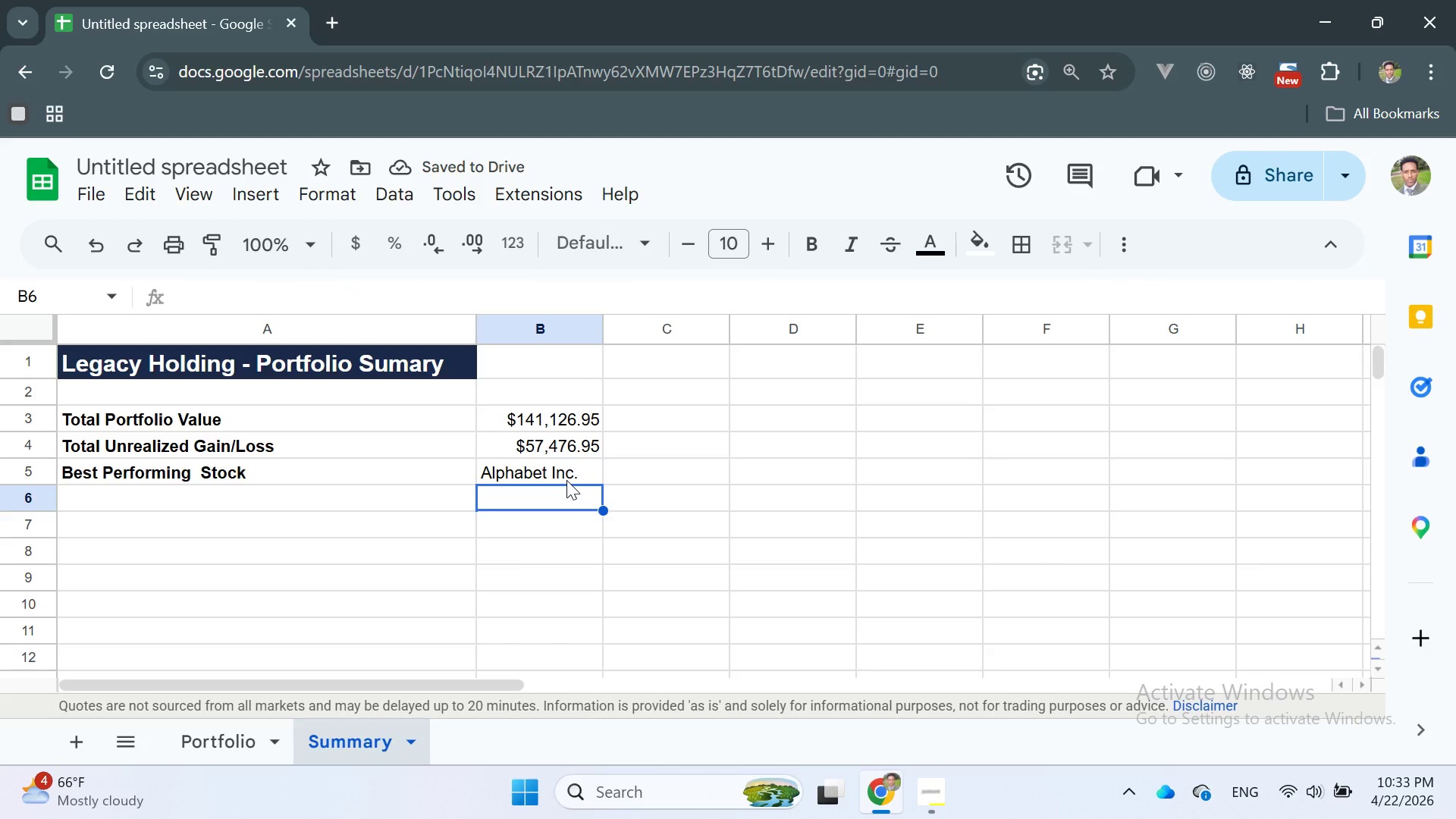 
left_click([624, 469])
 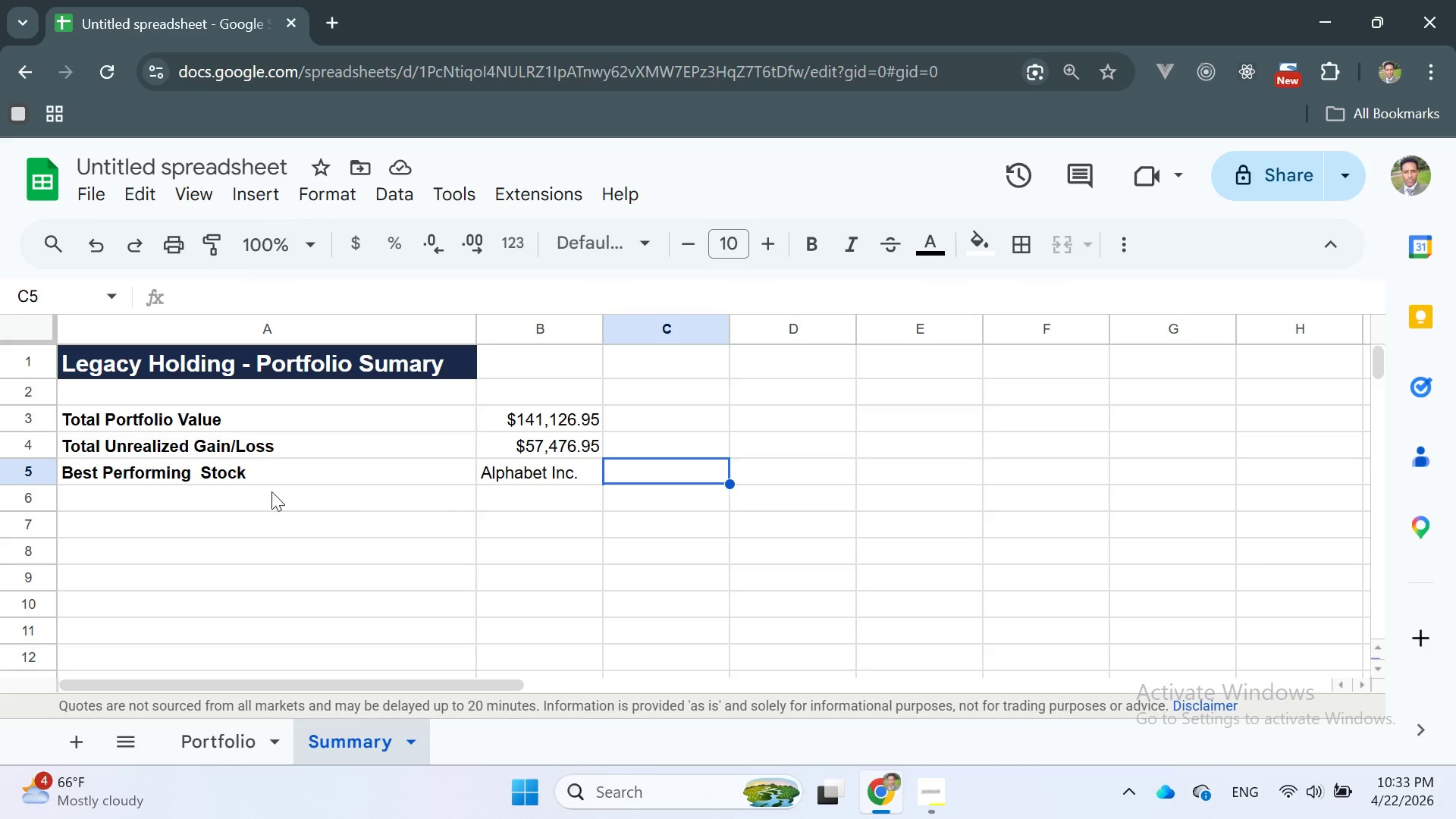 
double_click([243, 498])
 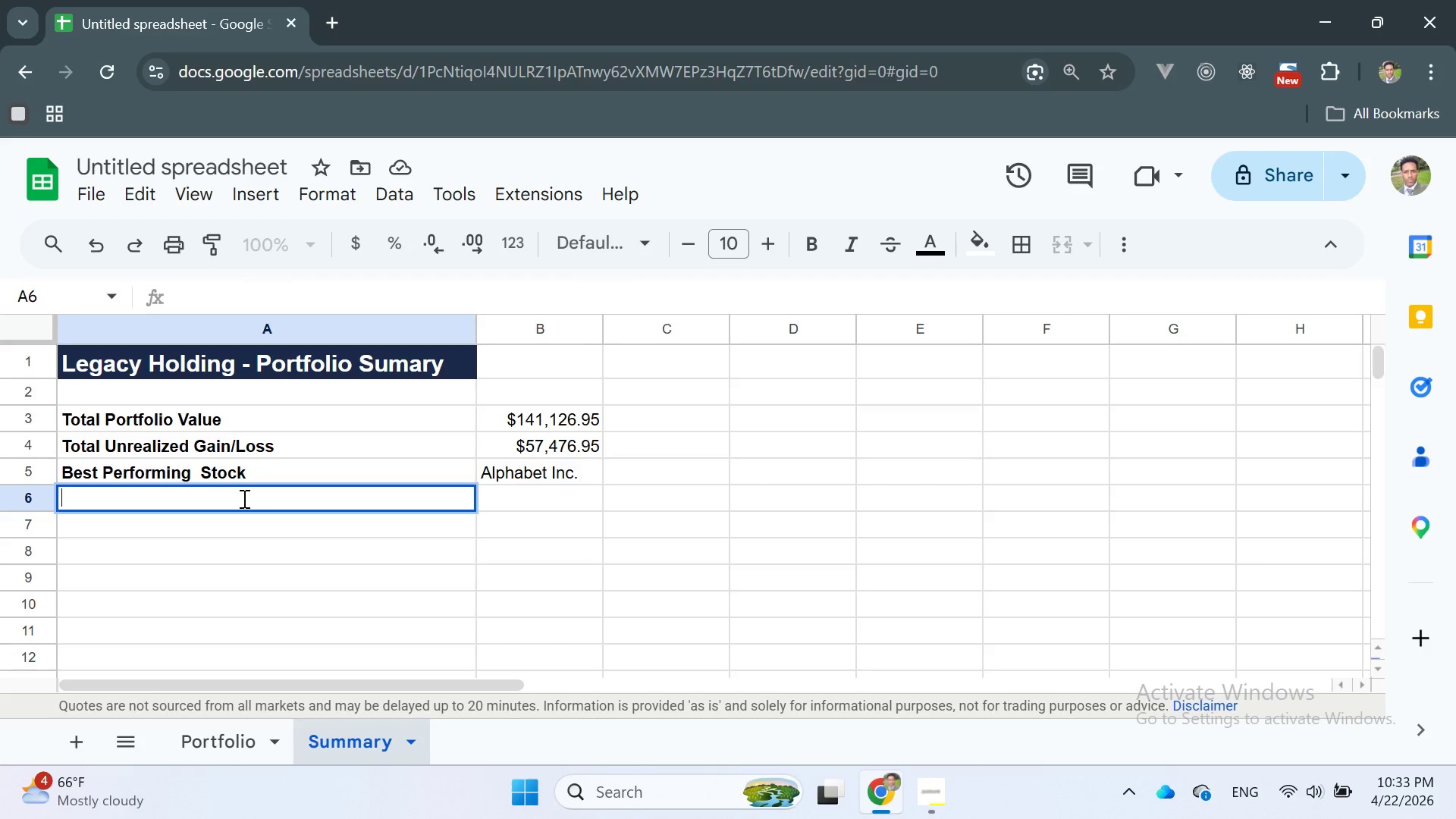 
type(Worest)
key(Backspace)
key(Backspace)
key(Backspace)
type(t)
key(Backspace)
type(st Performing Stock)
 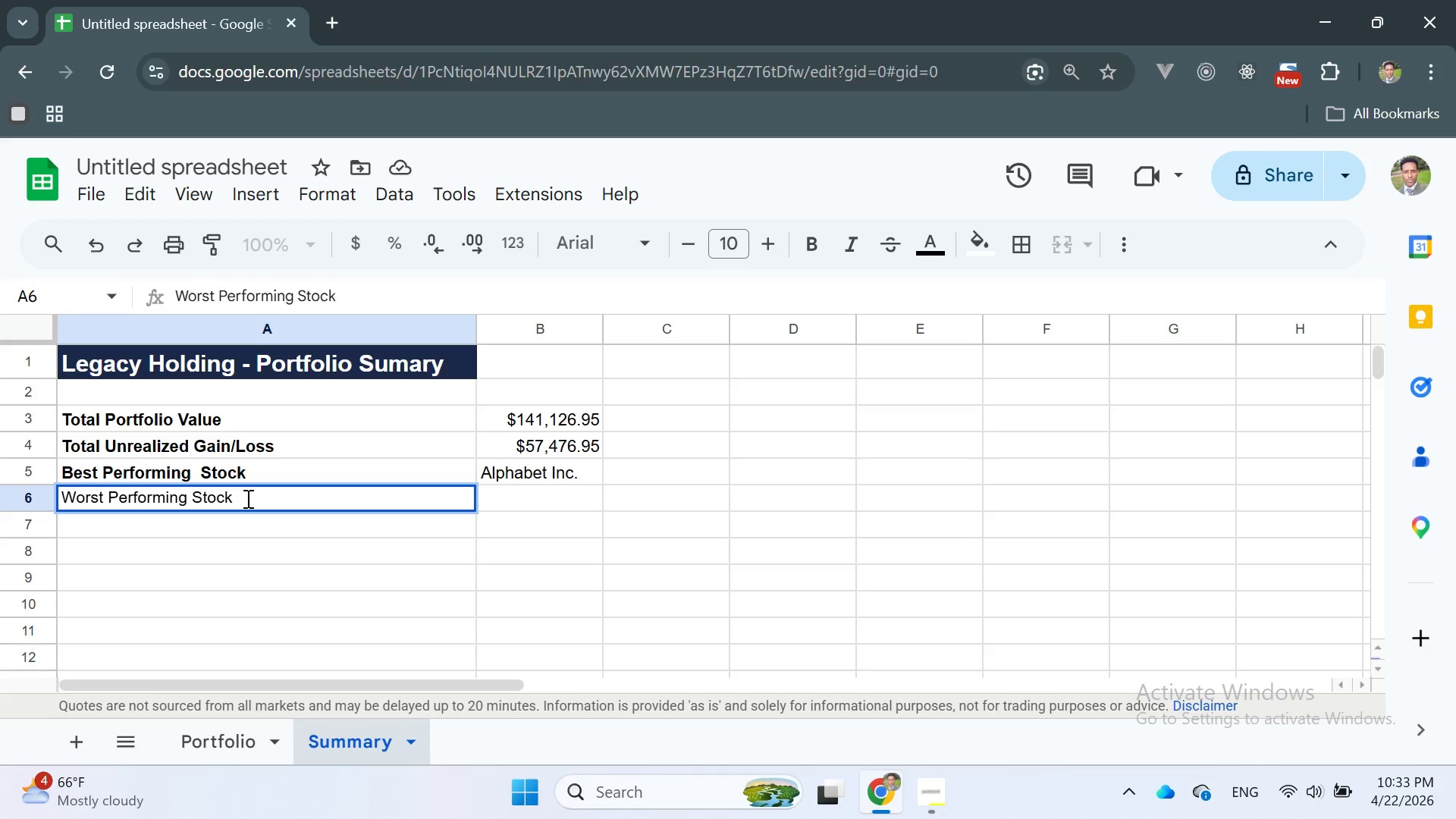 
left_click_drag(start_coordinate=[248, 498], to_coordinate=[44, 508])
 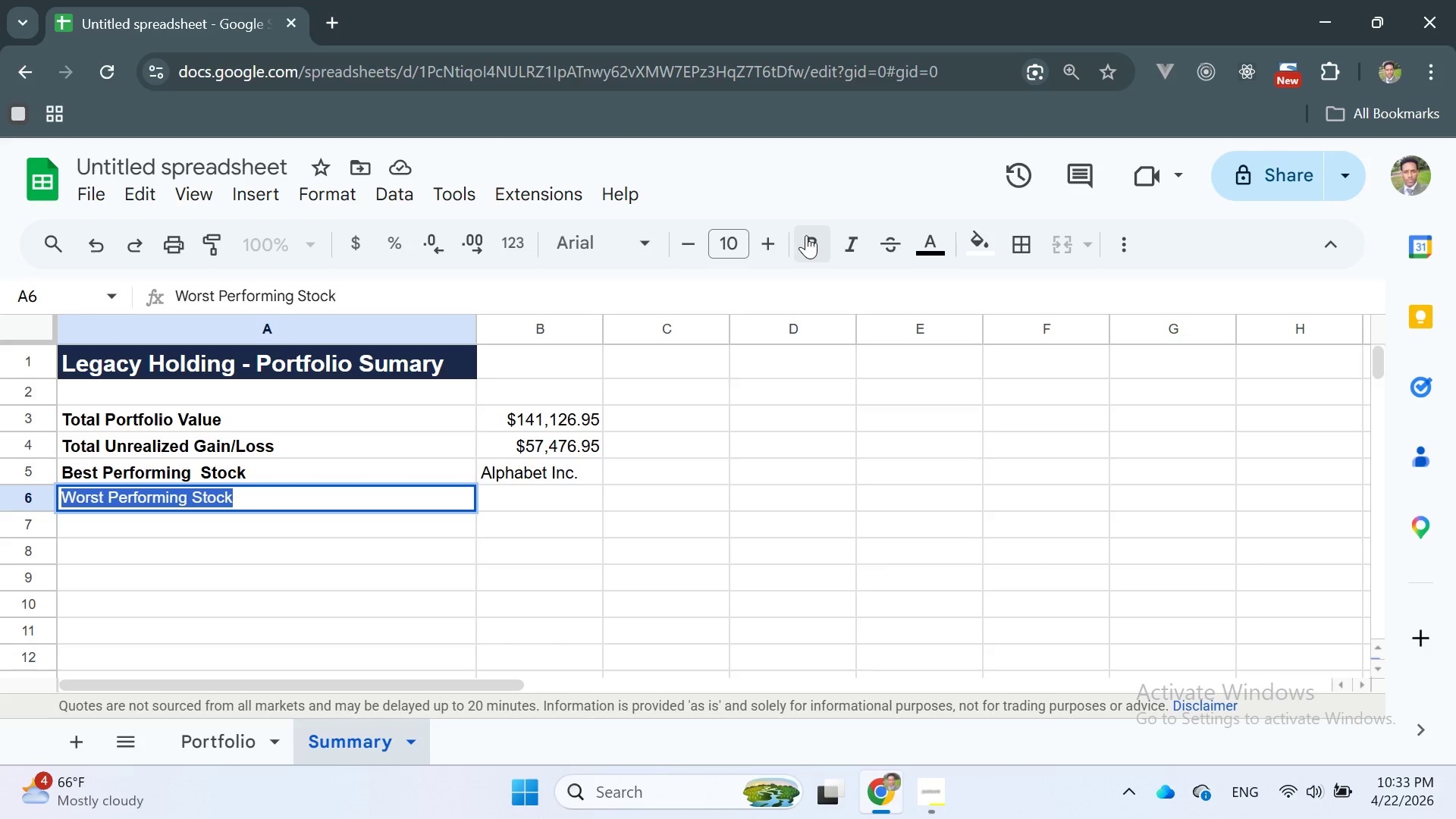 
left_click([806, 235])
 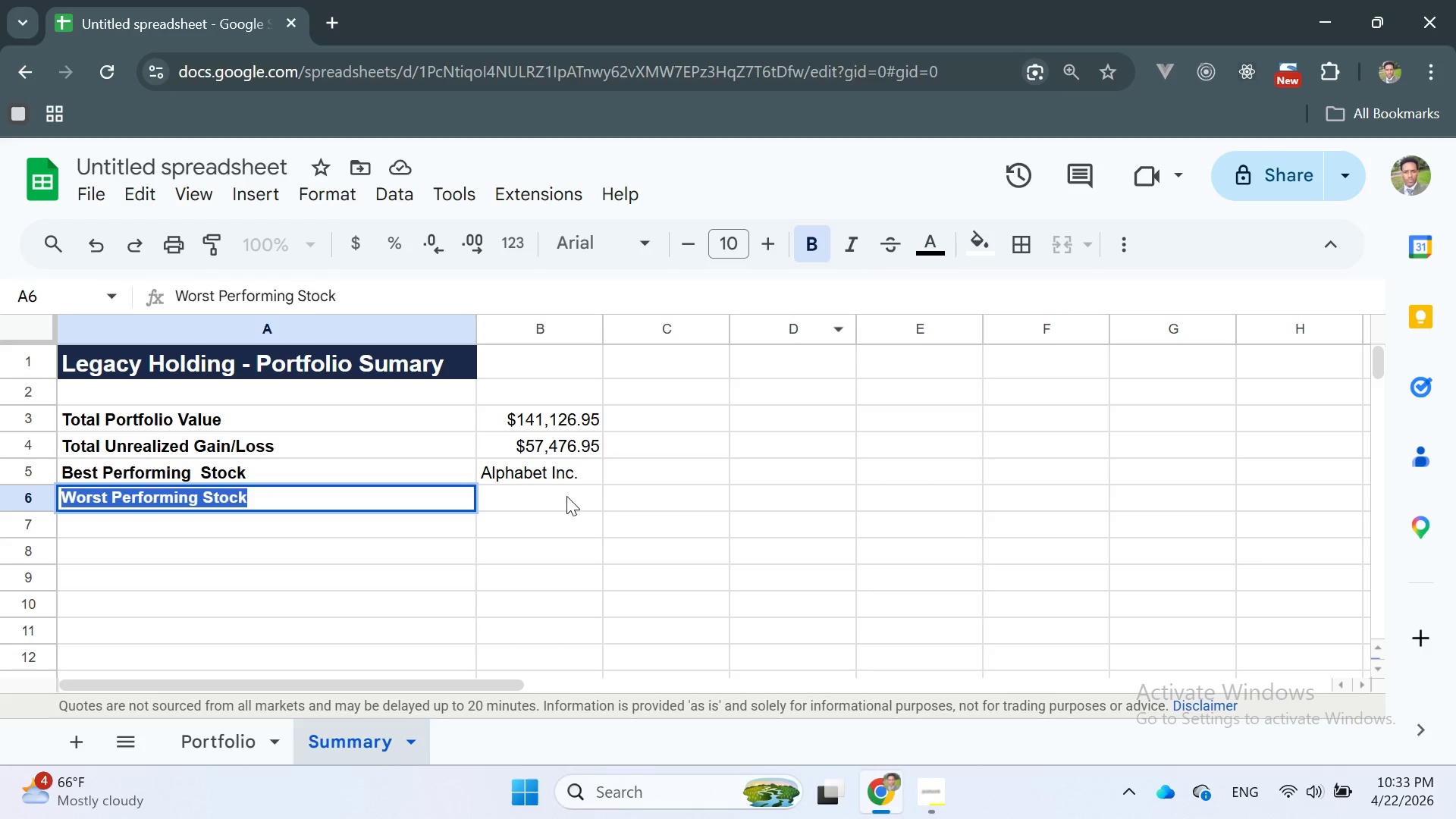 
left_click([557, 503])
 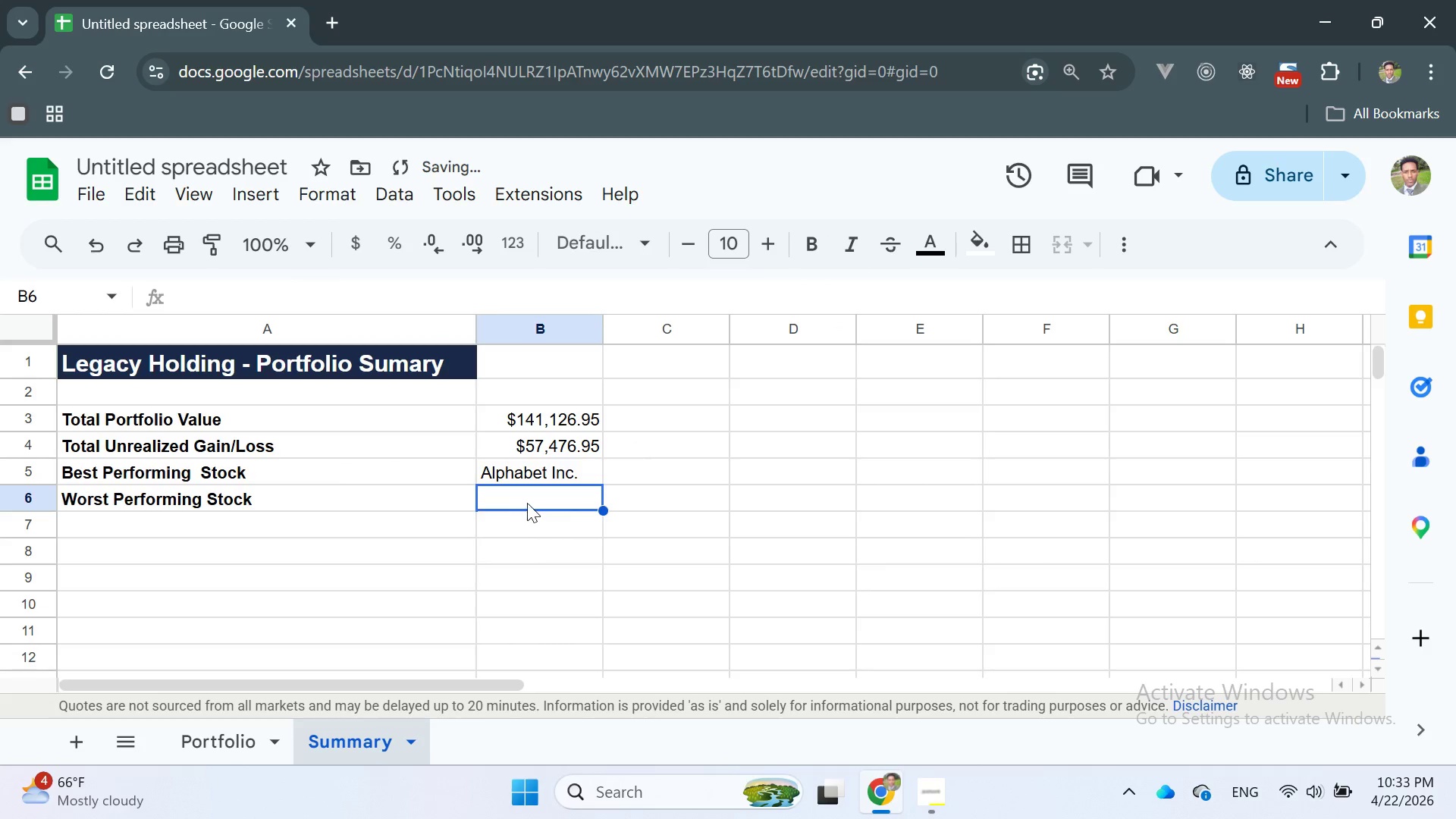 
double_click([527, 502])
 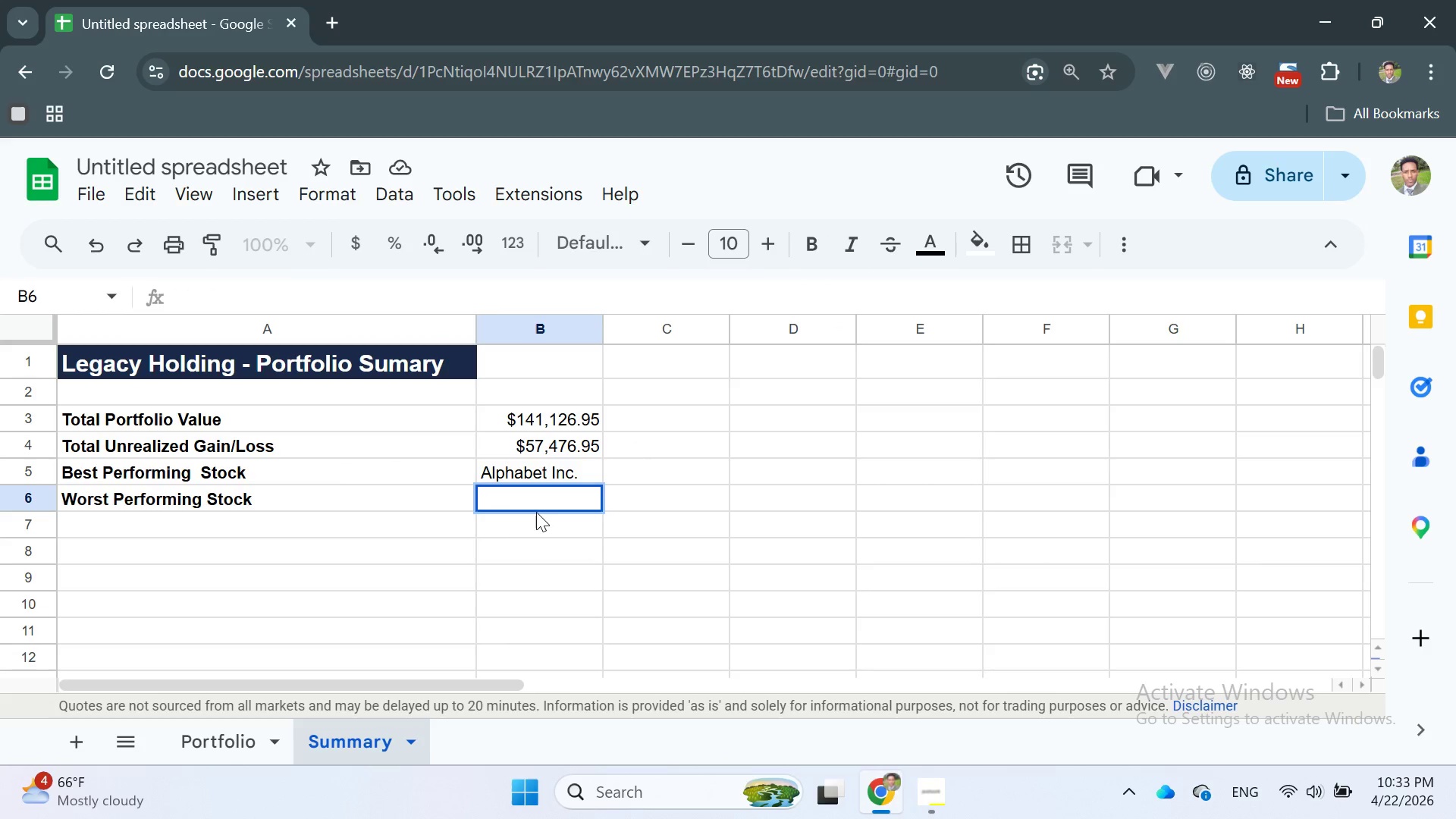 
wait(7.91)
 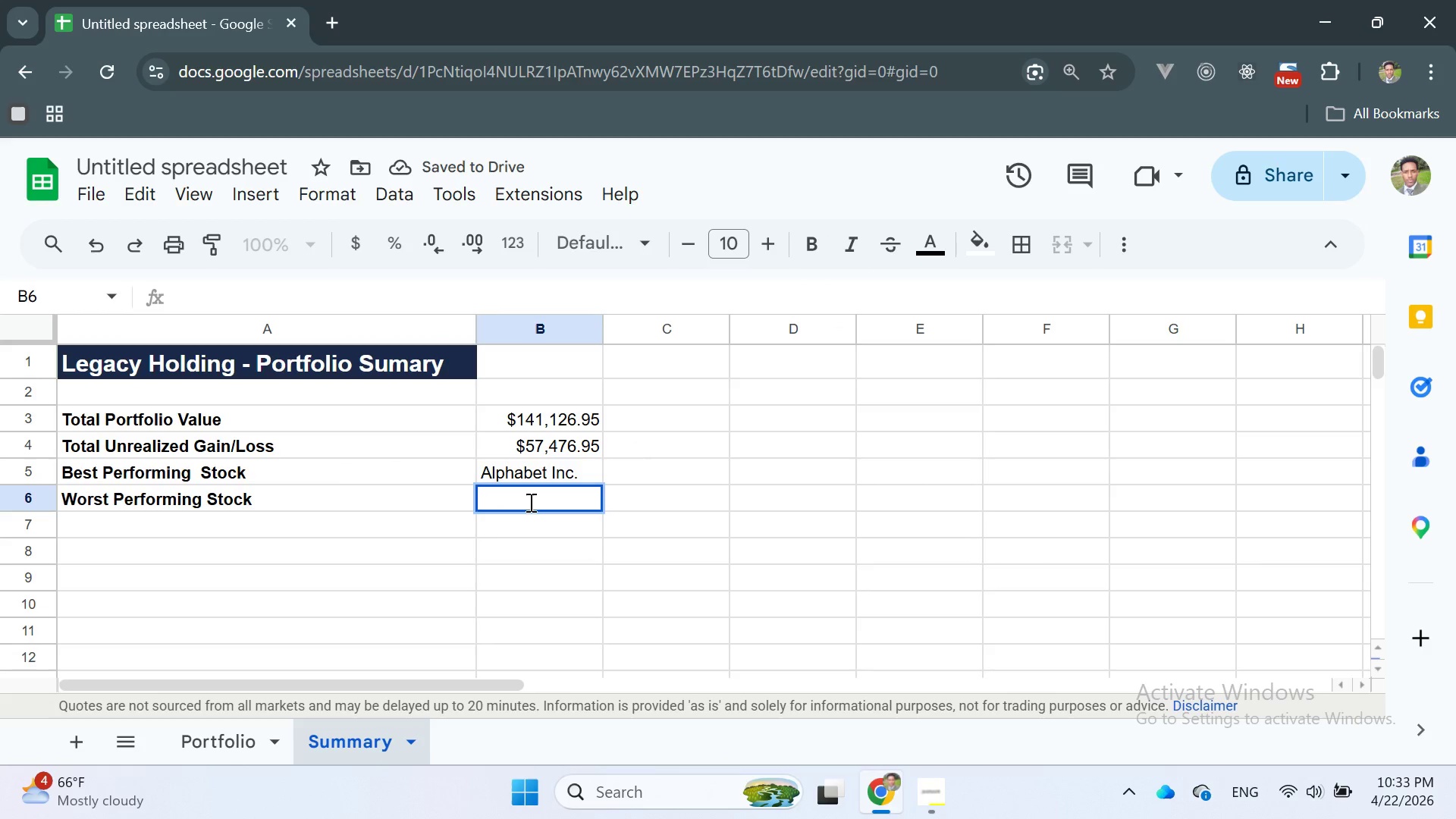 
double_click([520, 473])
 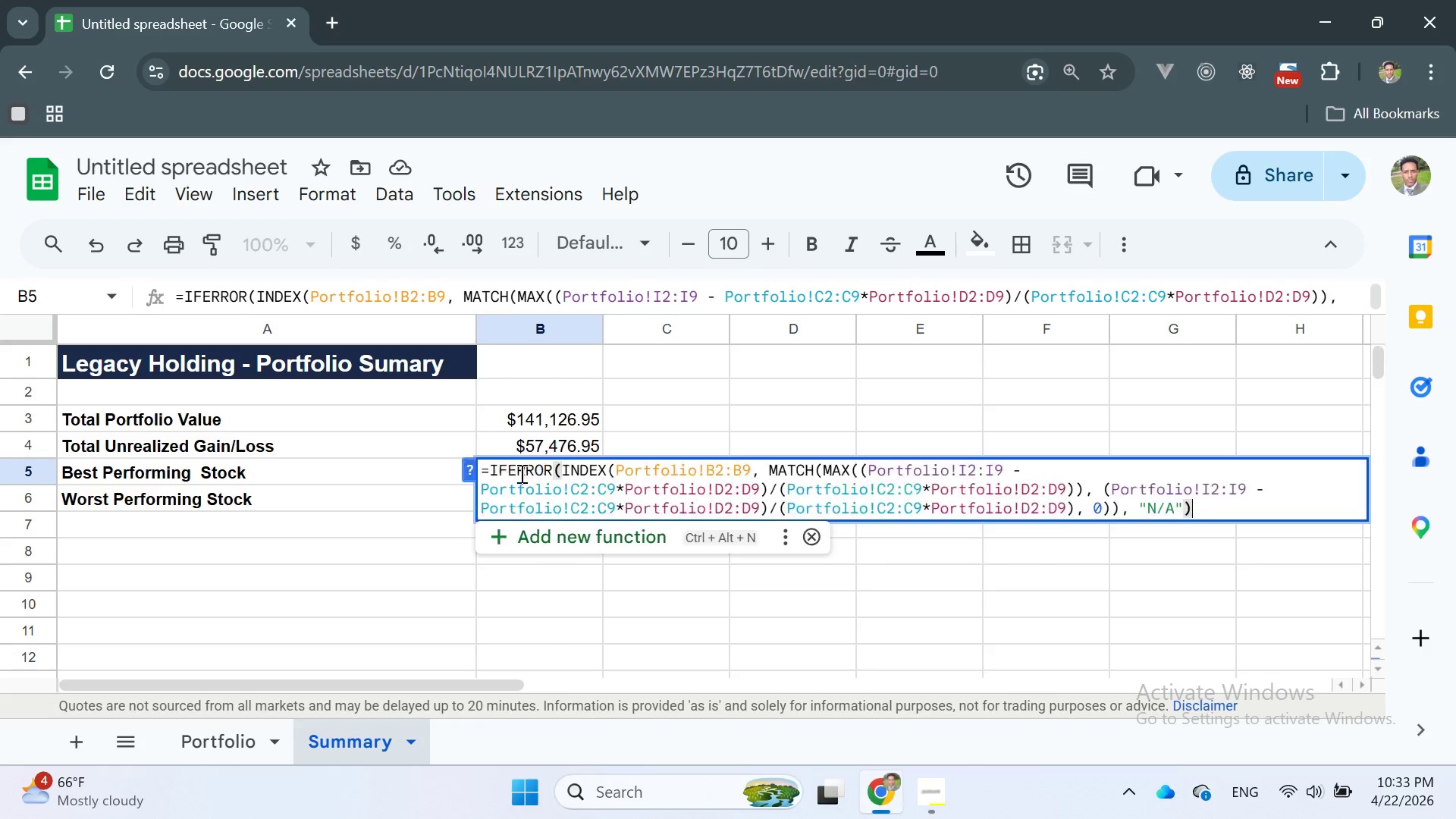 
triple_click([520, 473])
 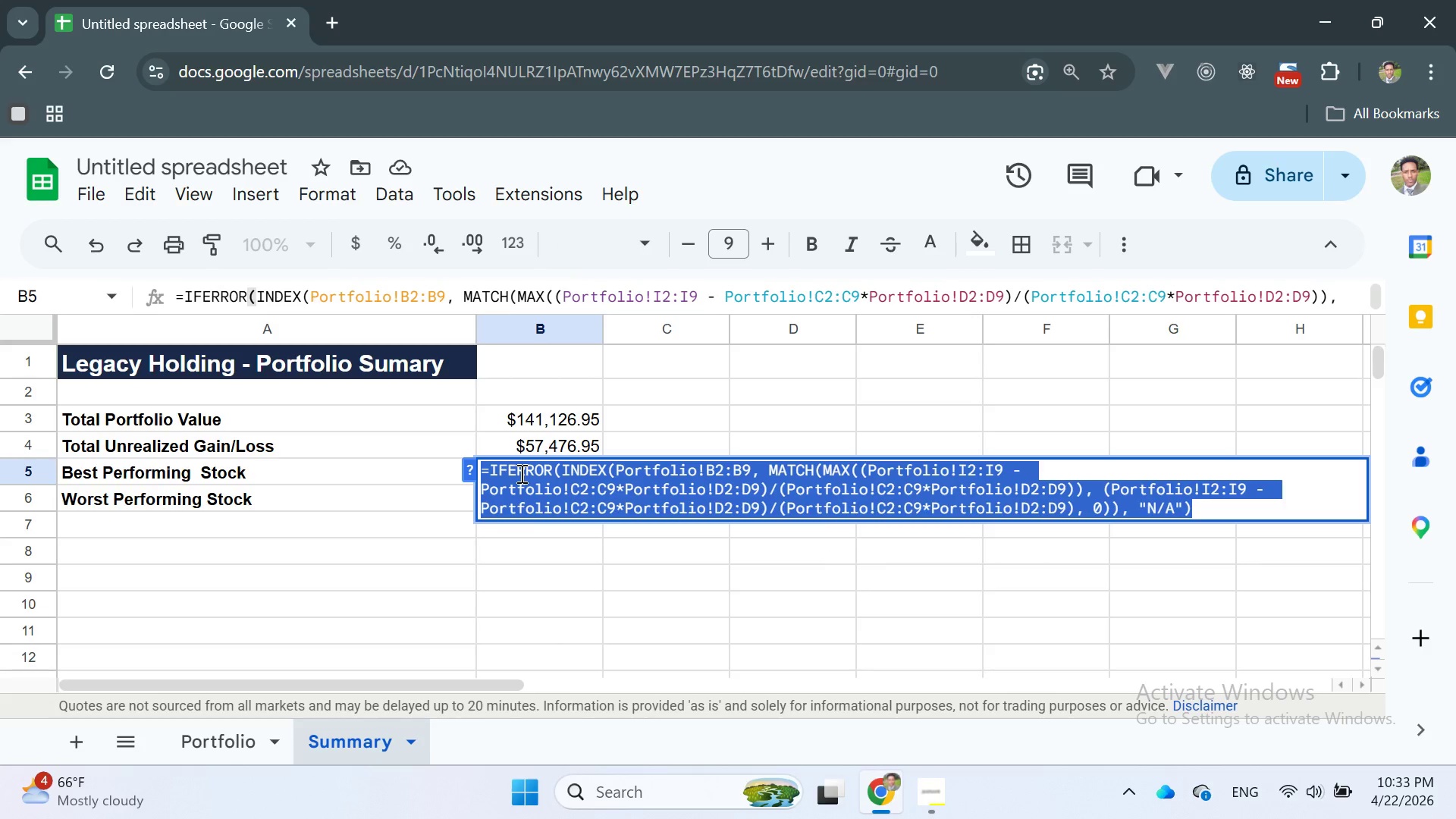 
key(Control+C)
 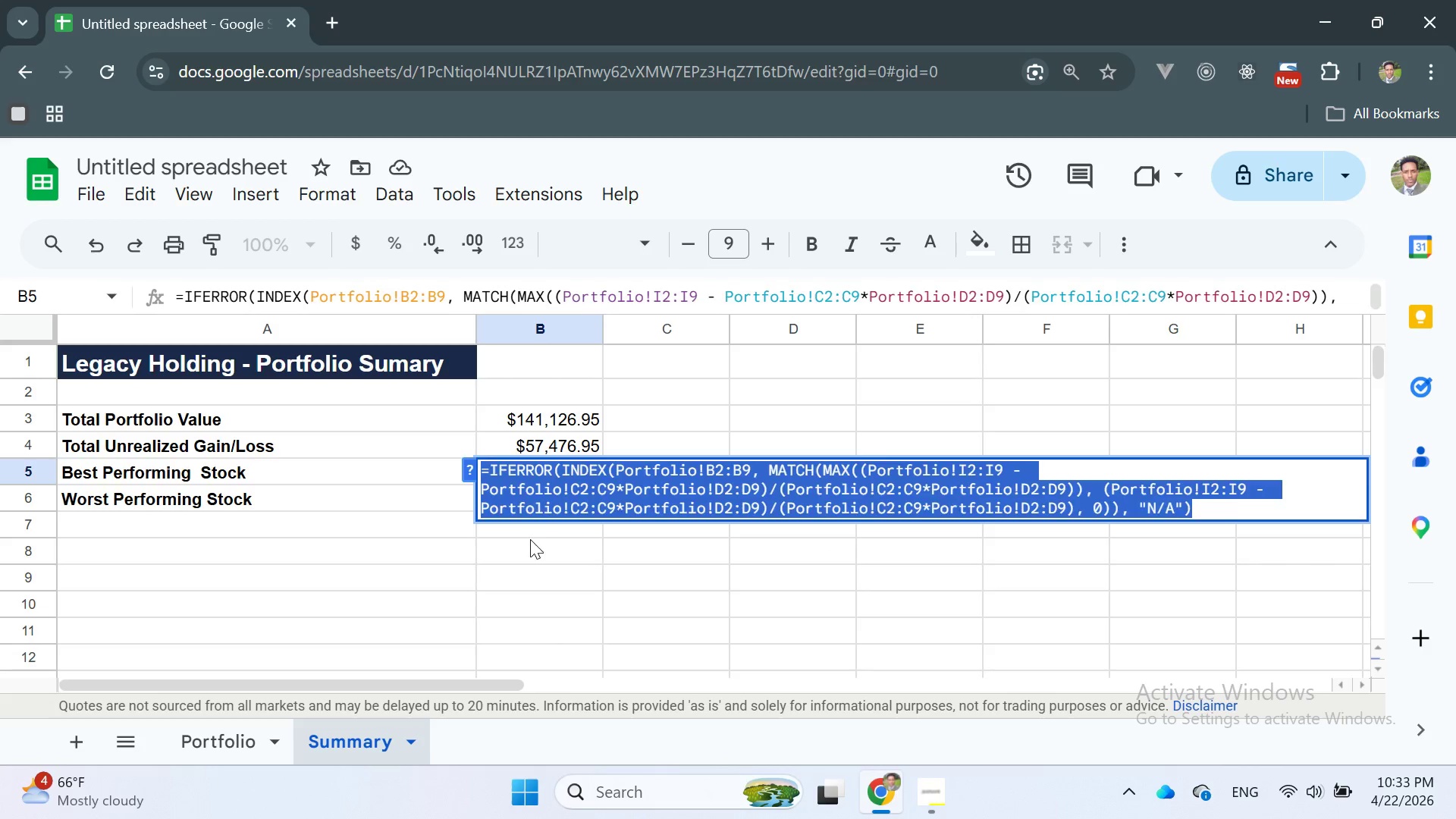 
left_click([529, 541])
 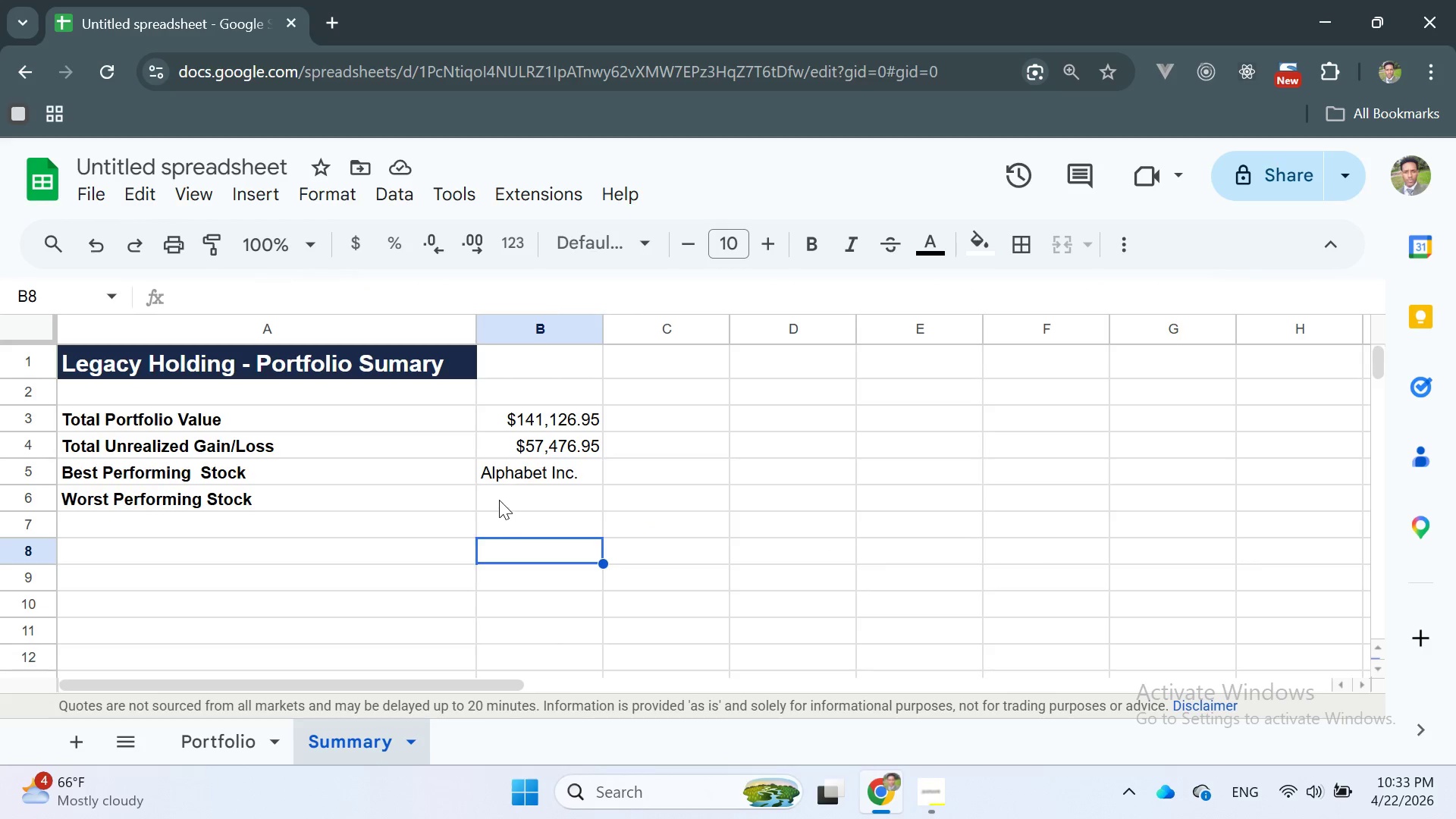 
double_click([498, 499])
 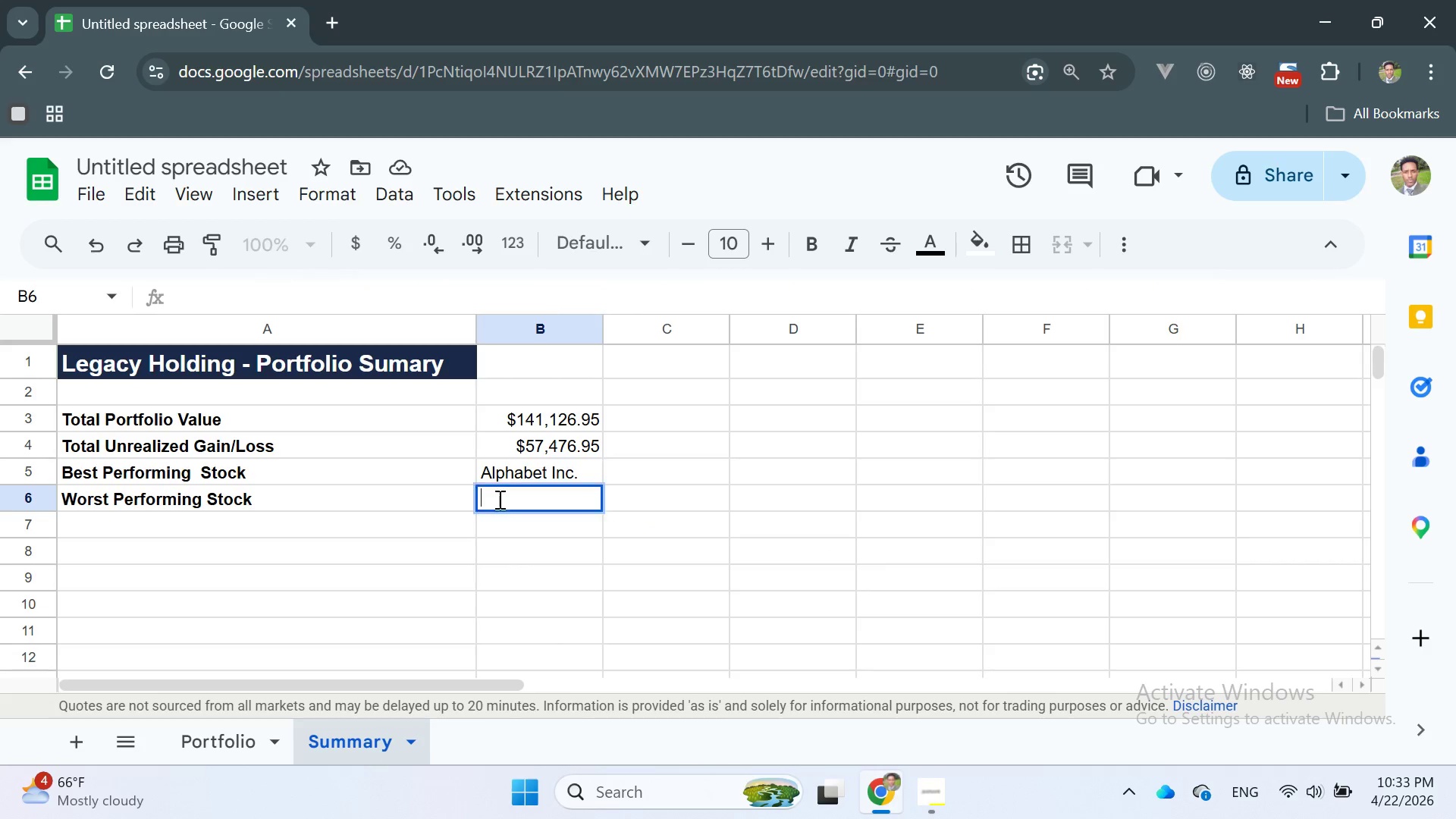 
triple_click([498, 499])
 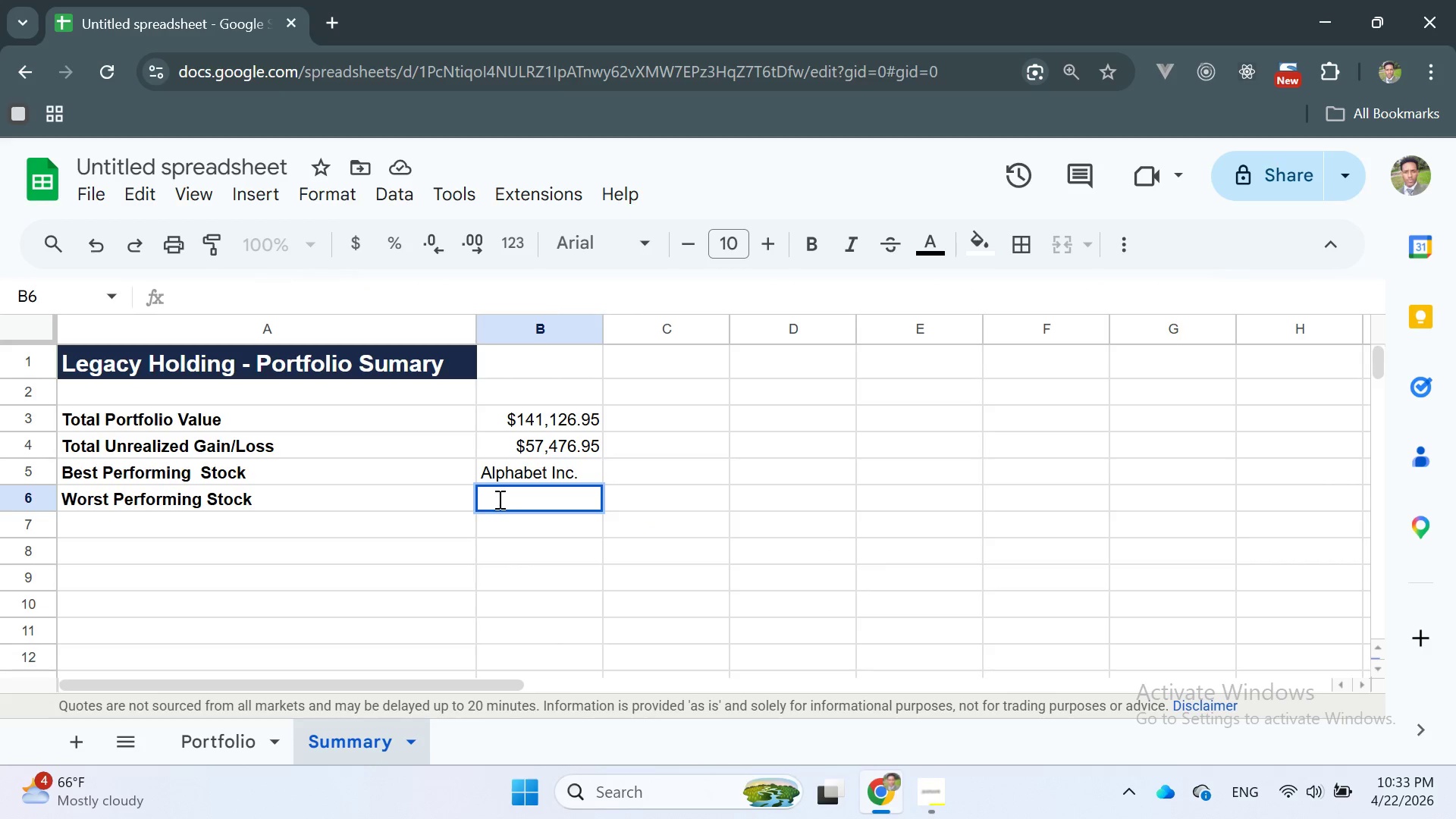 
key(Control+V)
 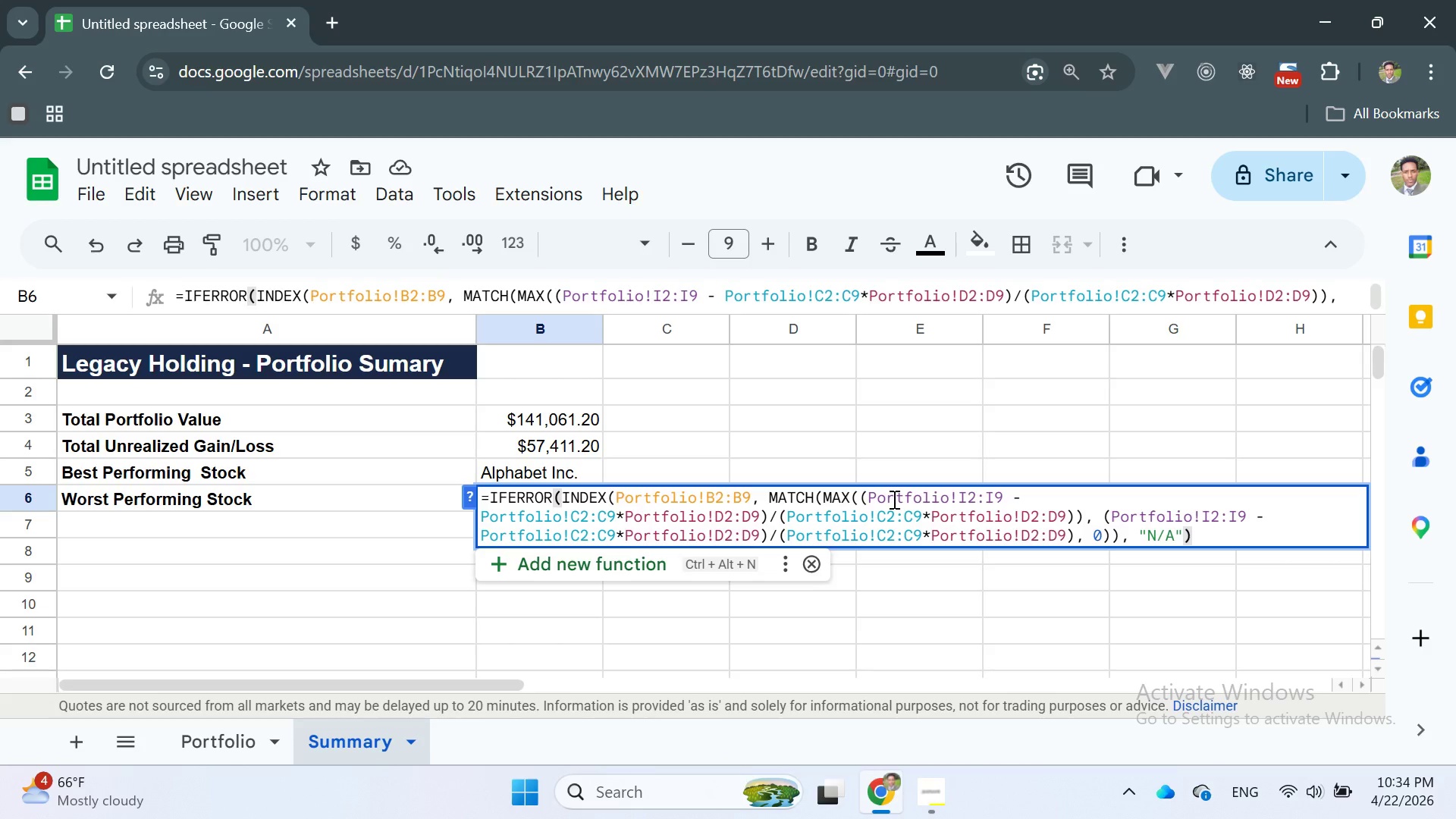 
wait(22.52)
 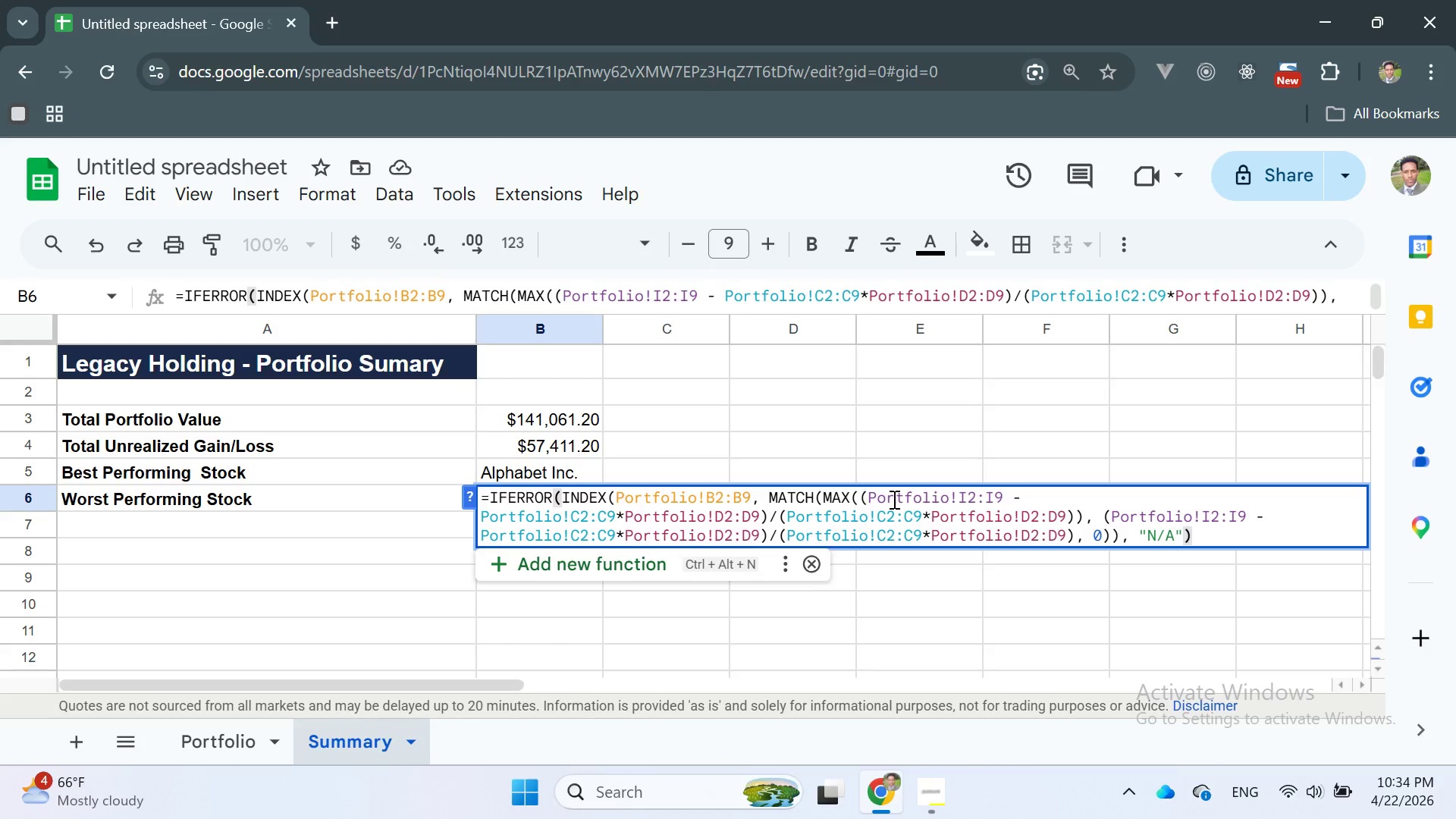 
left_click([849, 499])
 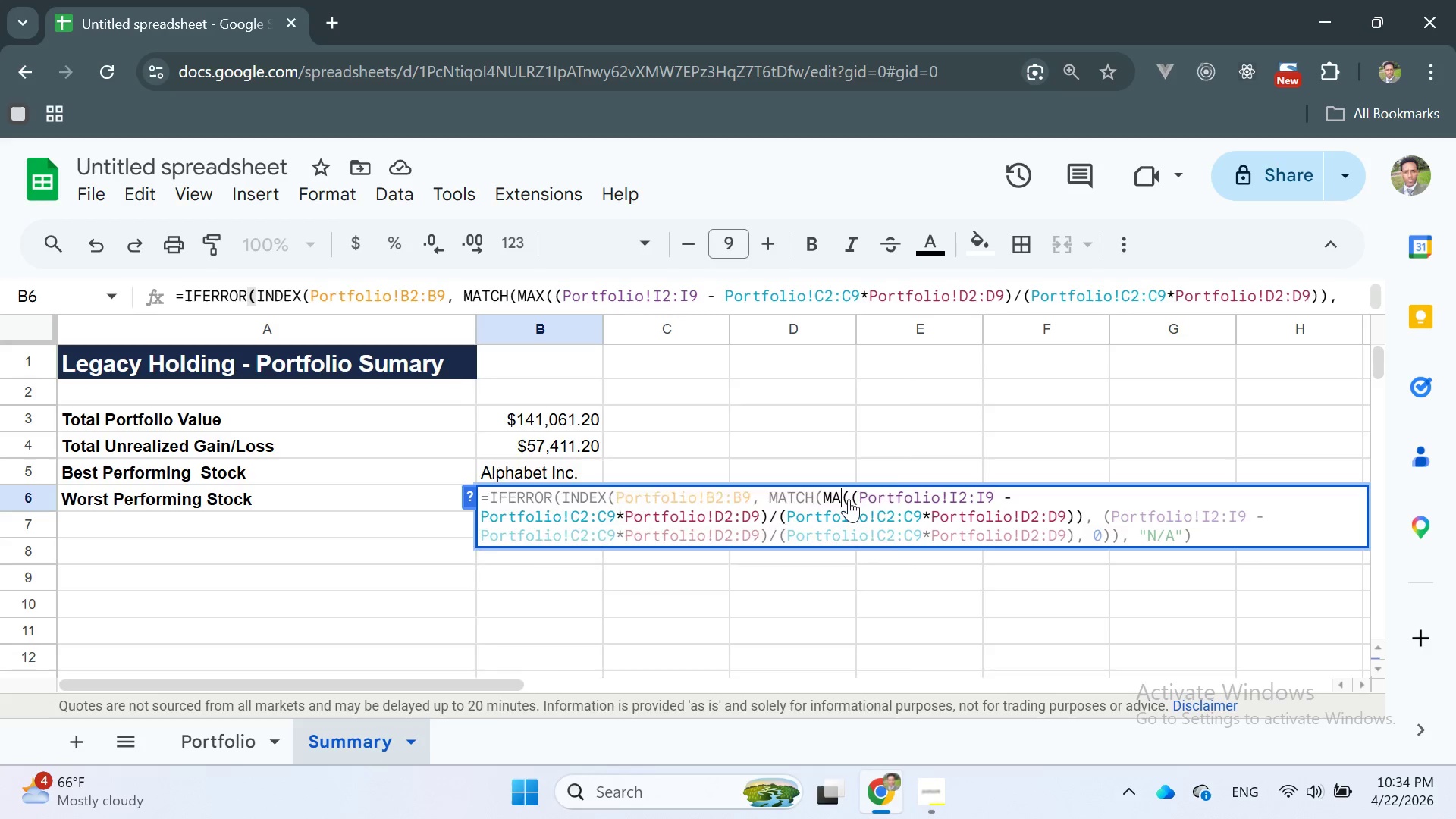 
key(Backspace)
key(Backspace)
type(in)
 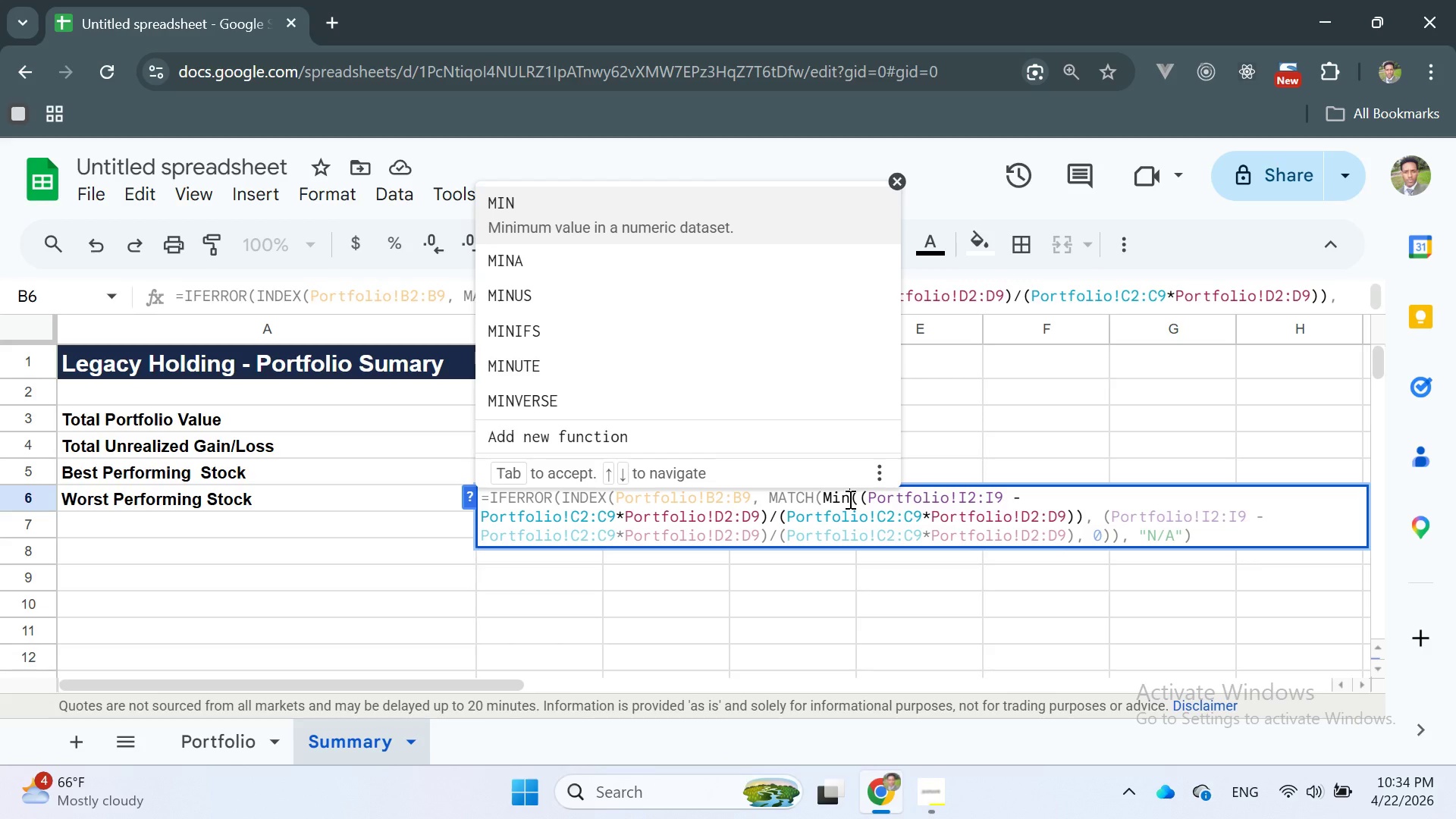 
wait(10.64)
 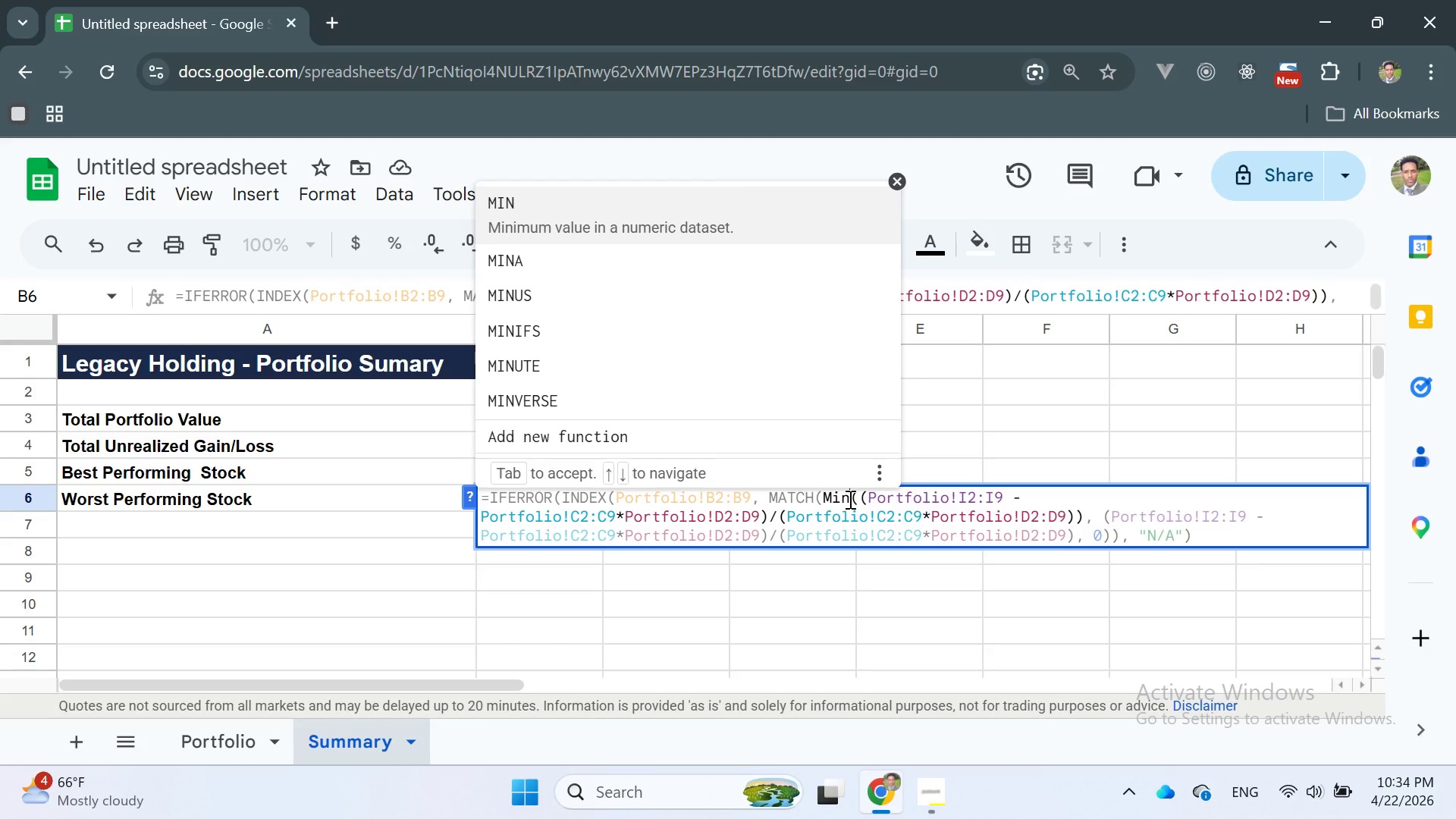 
key(Enter)
 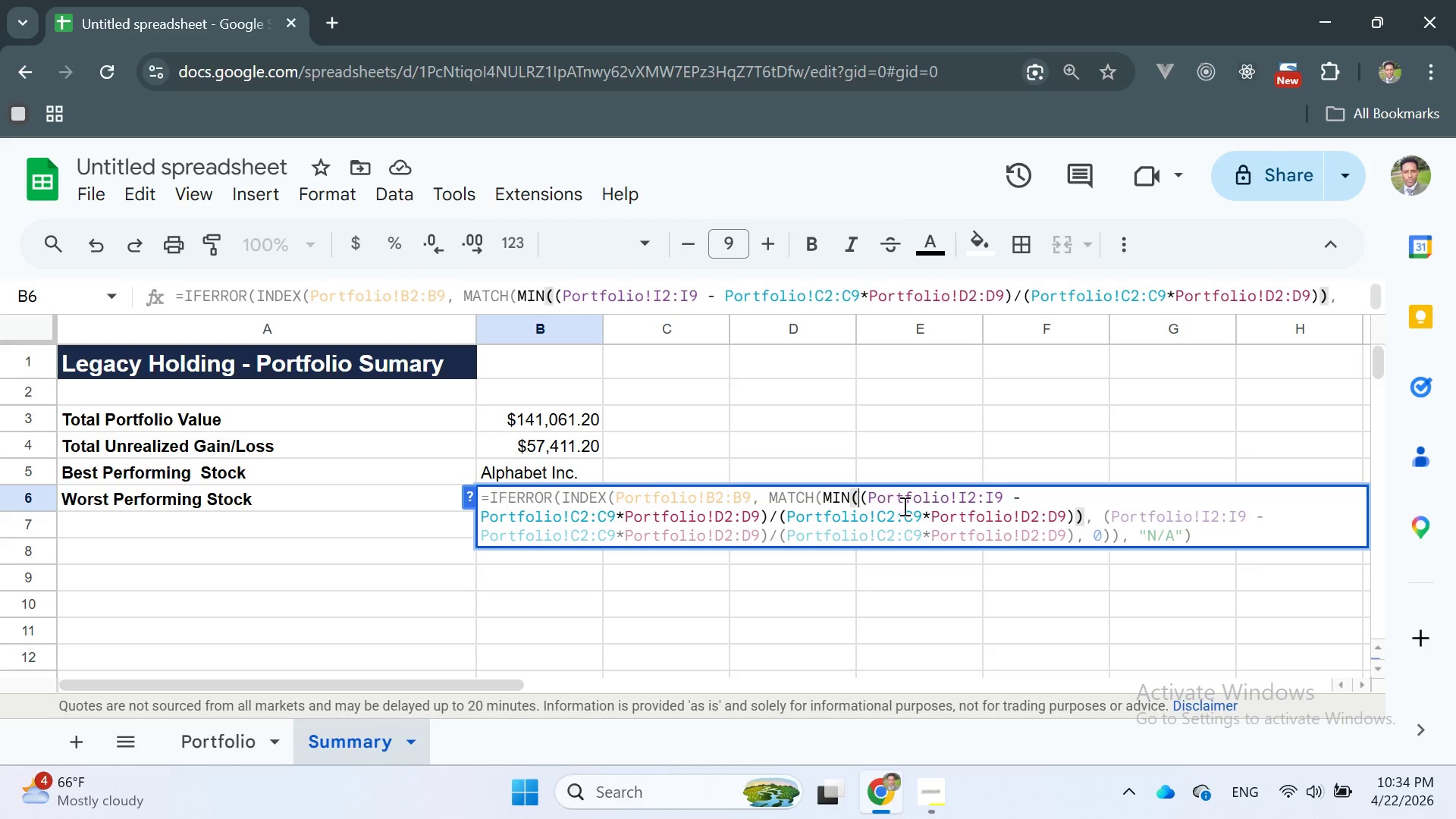 
left_click([1038, 517])
 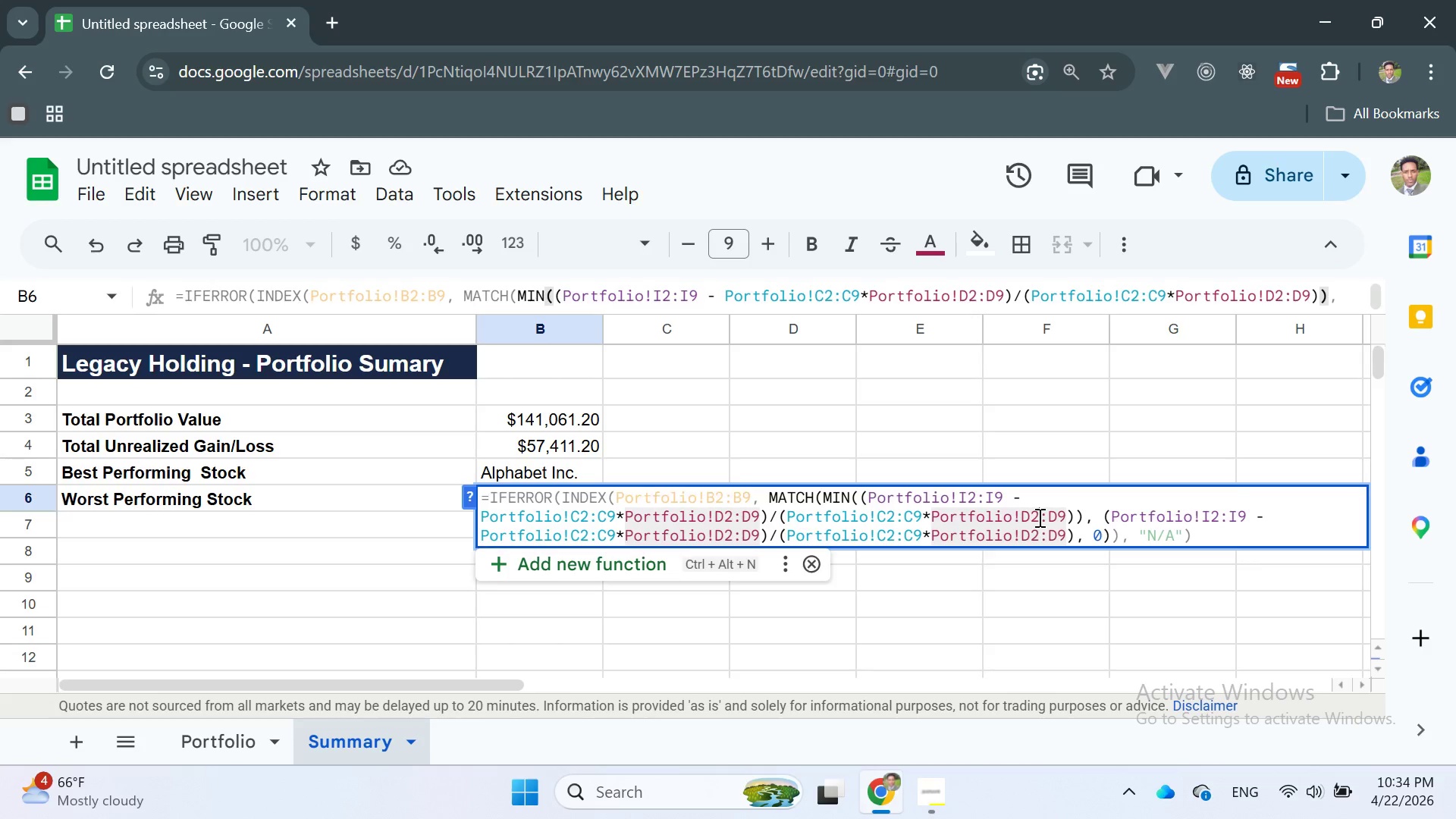 
key(Enter)
 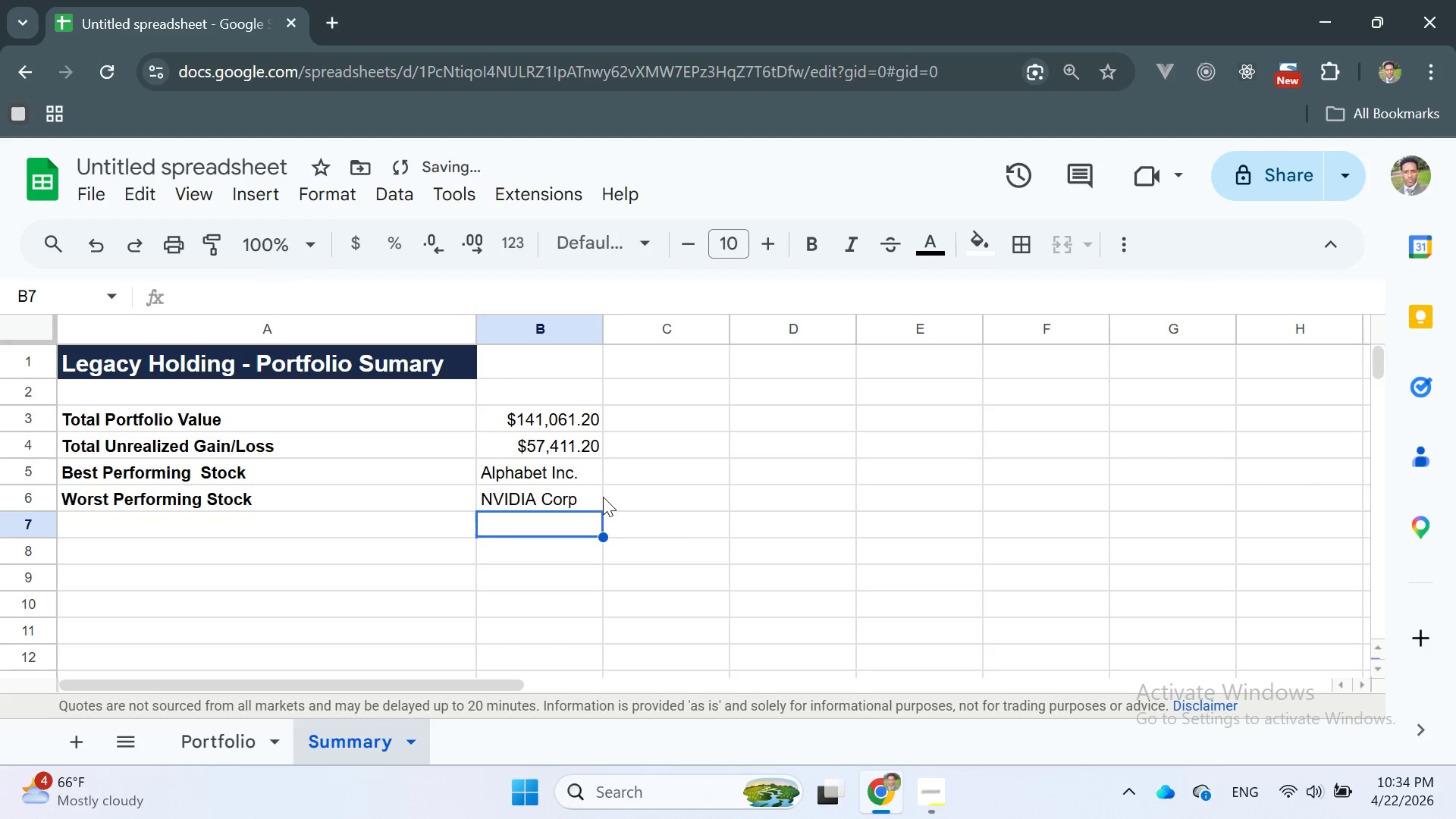 
left_click([628, 500])
 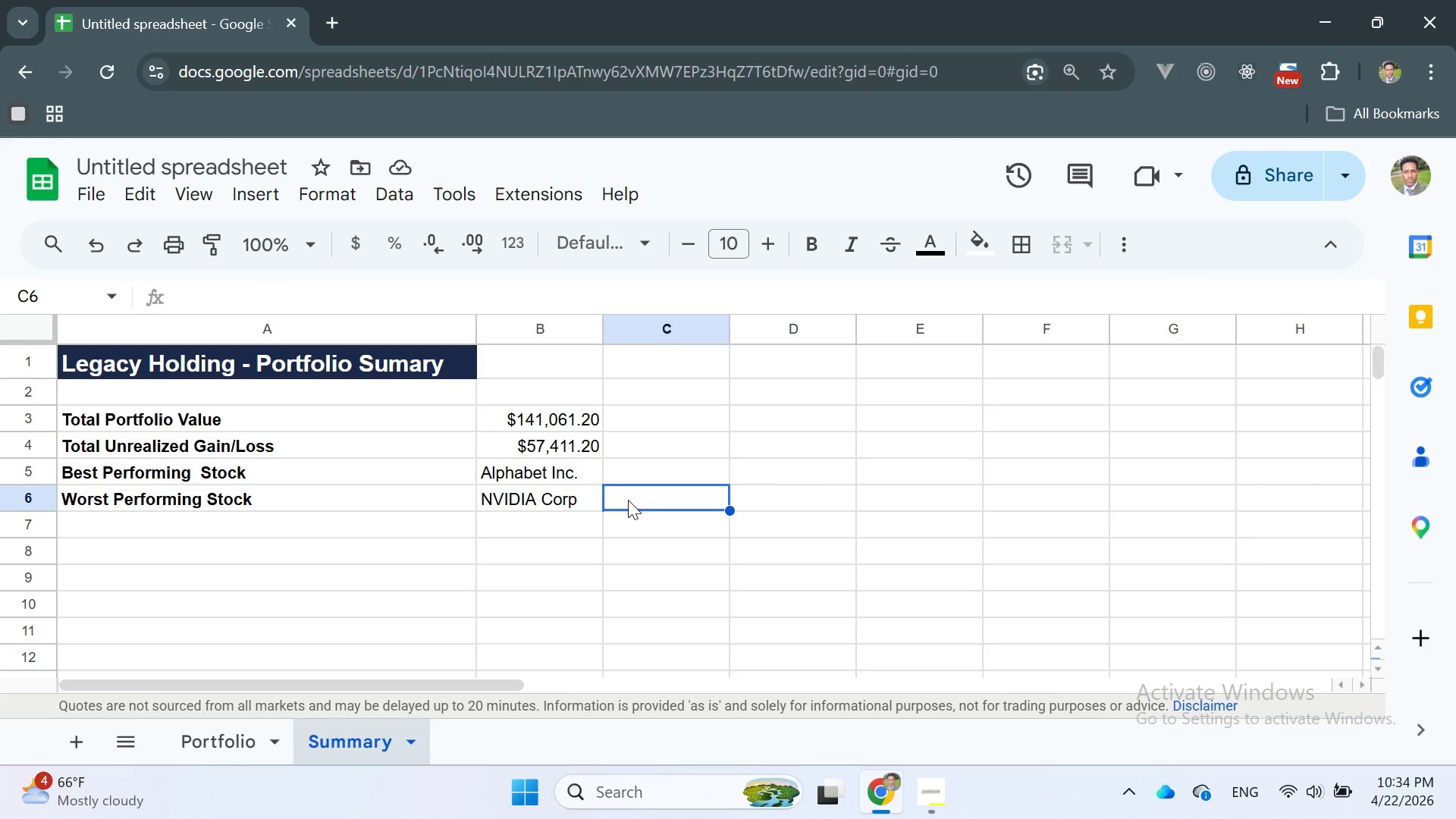 
wait(8.92)
 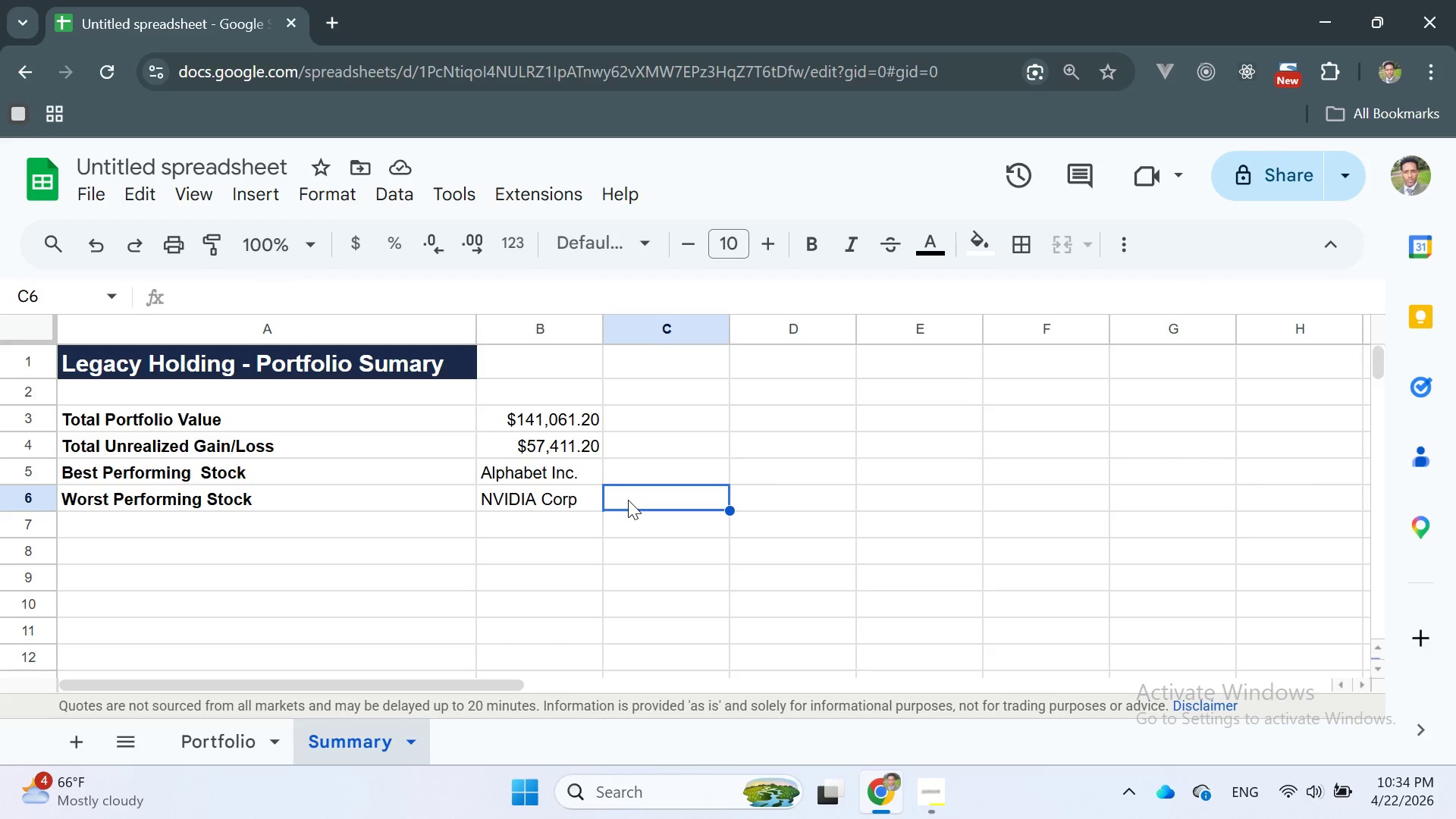 
double_click([131, 491])
 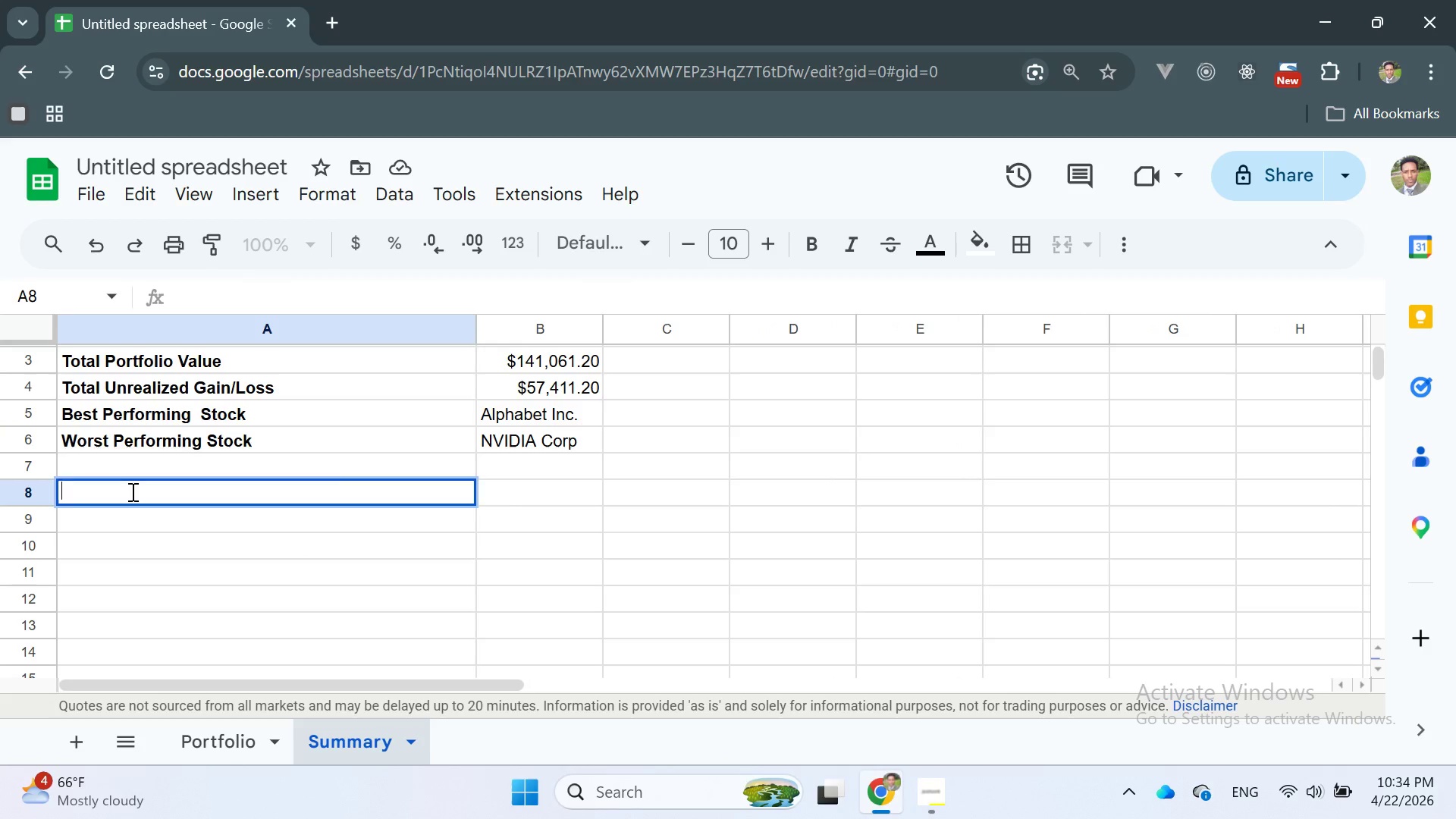 
triple_click([131, 491])
 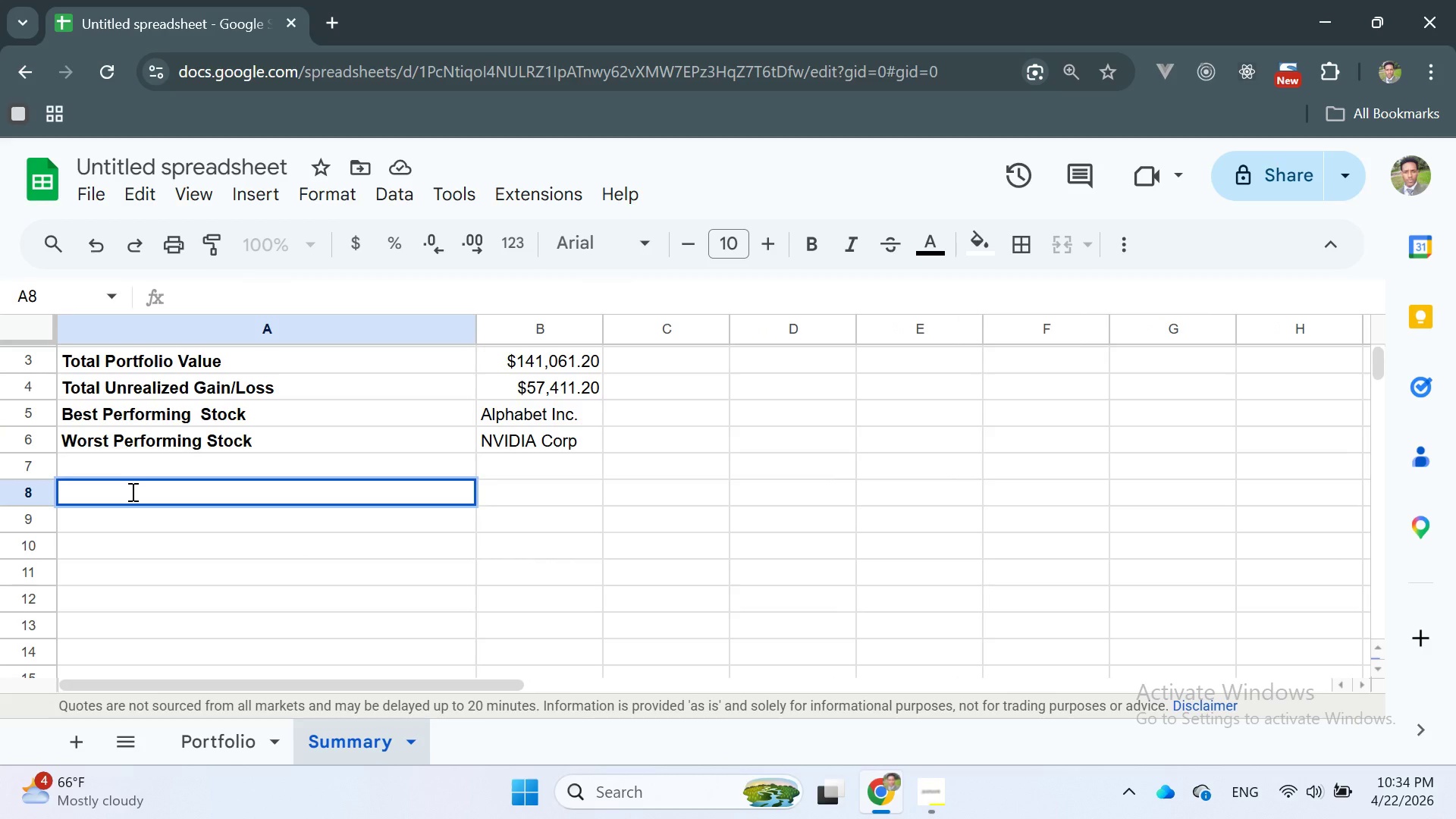 
type(Portfolio Allocation)
 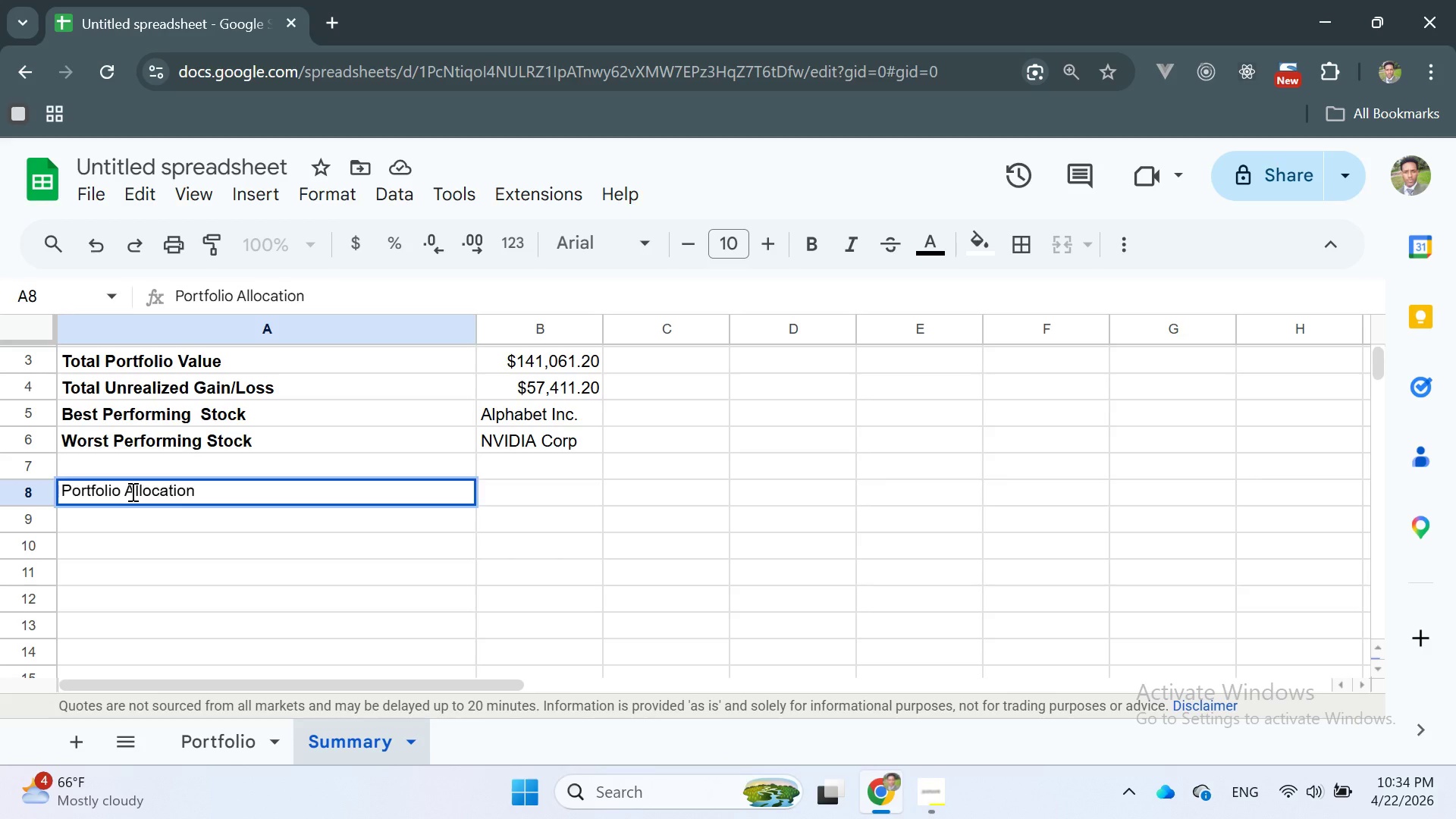 
wait(6.66)
 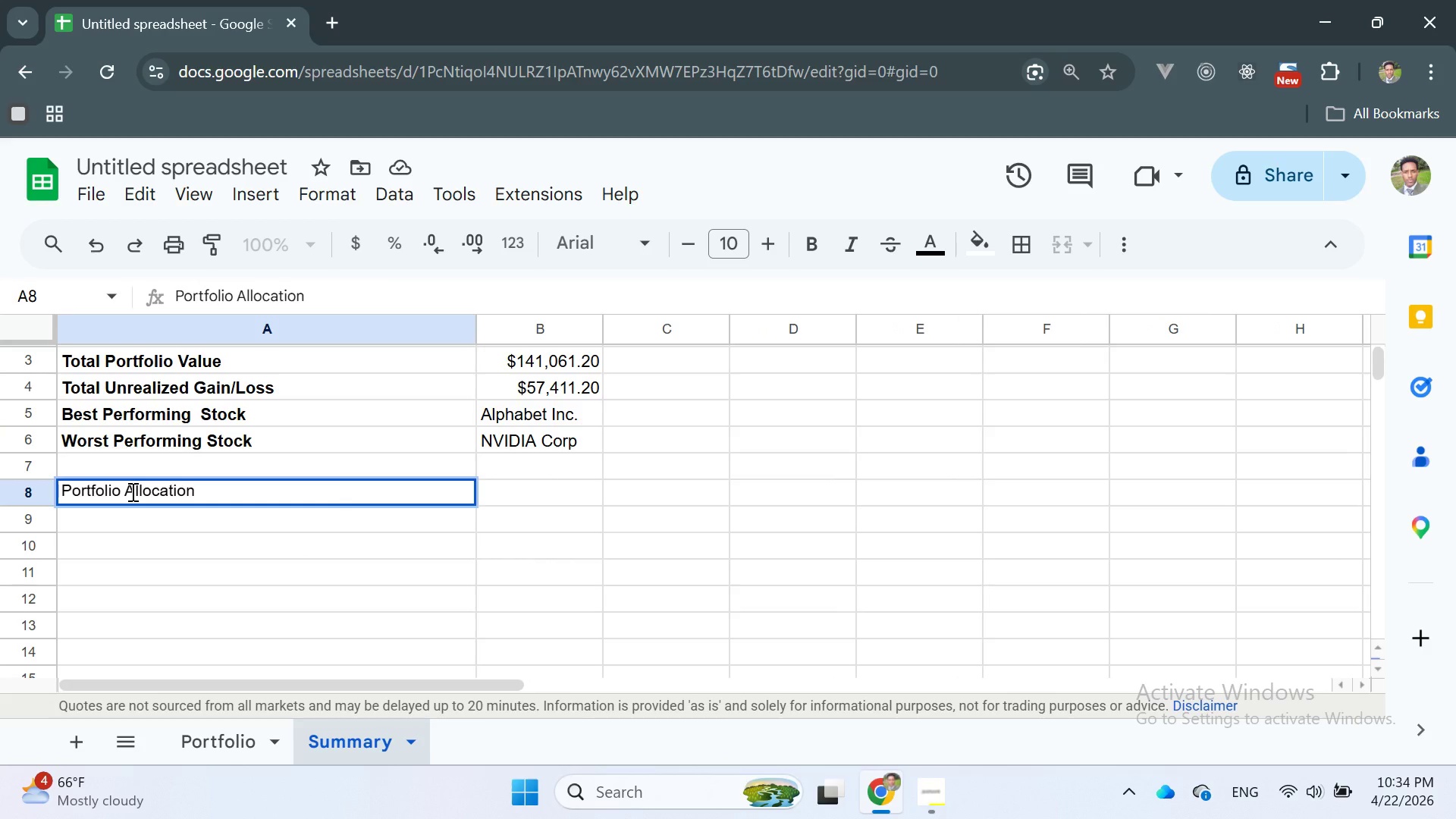 
type( by Stocj)
key(Backspace)
type(k)
 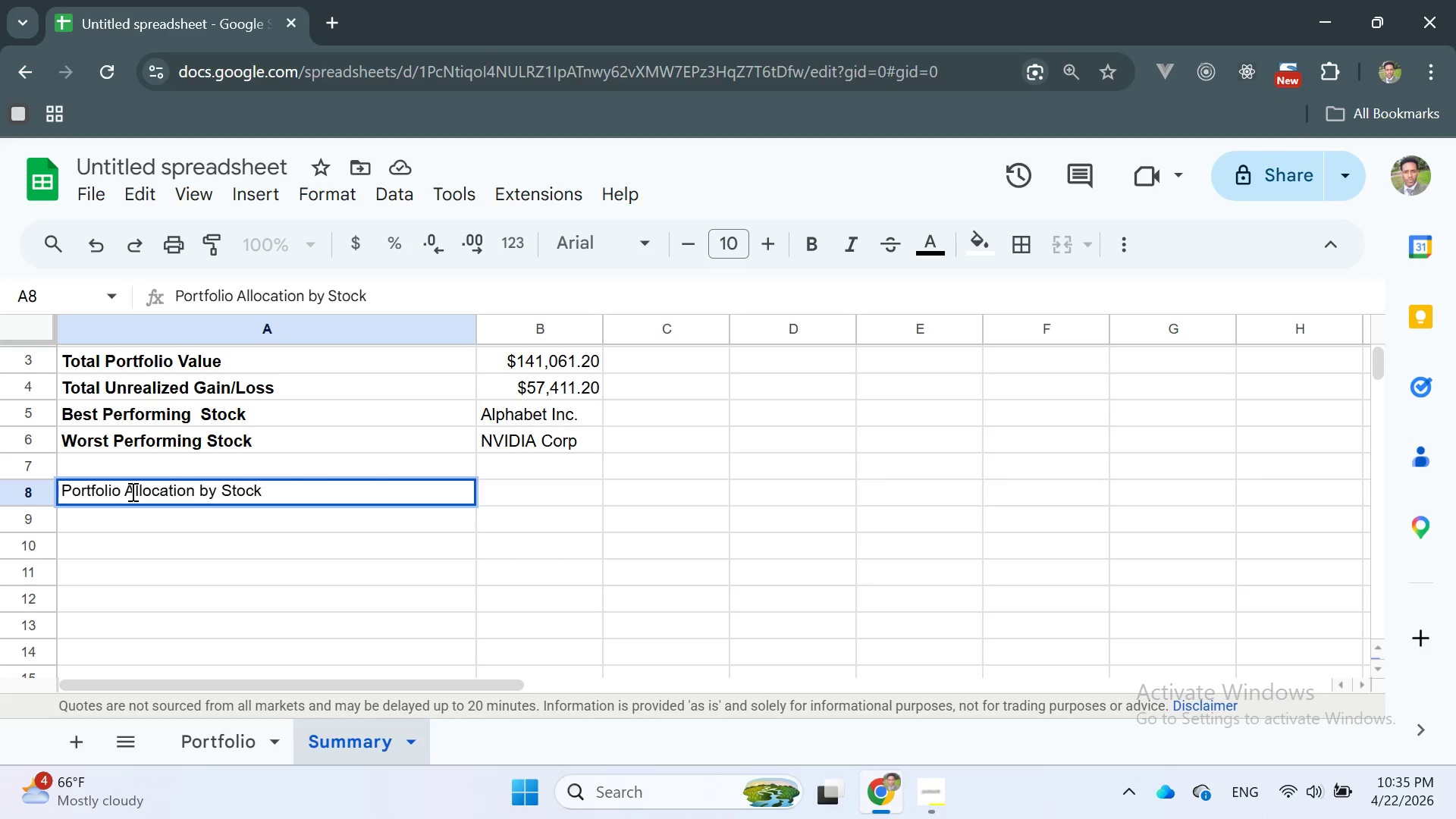 
key(Enter)
 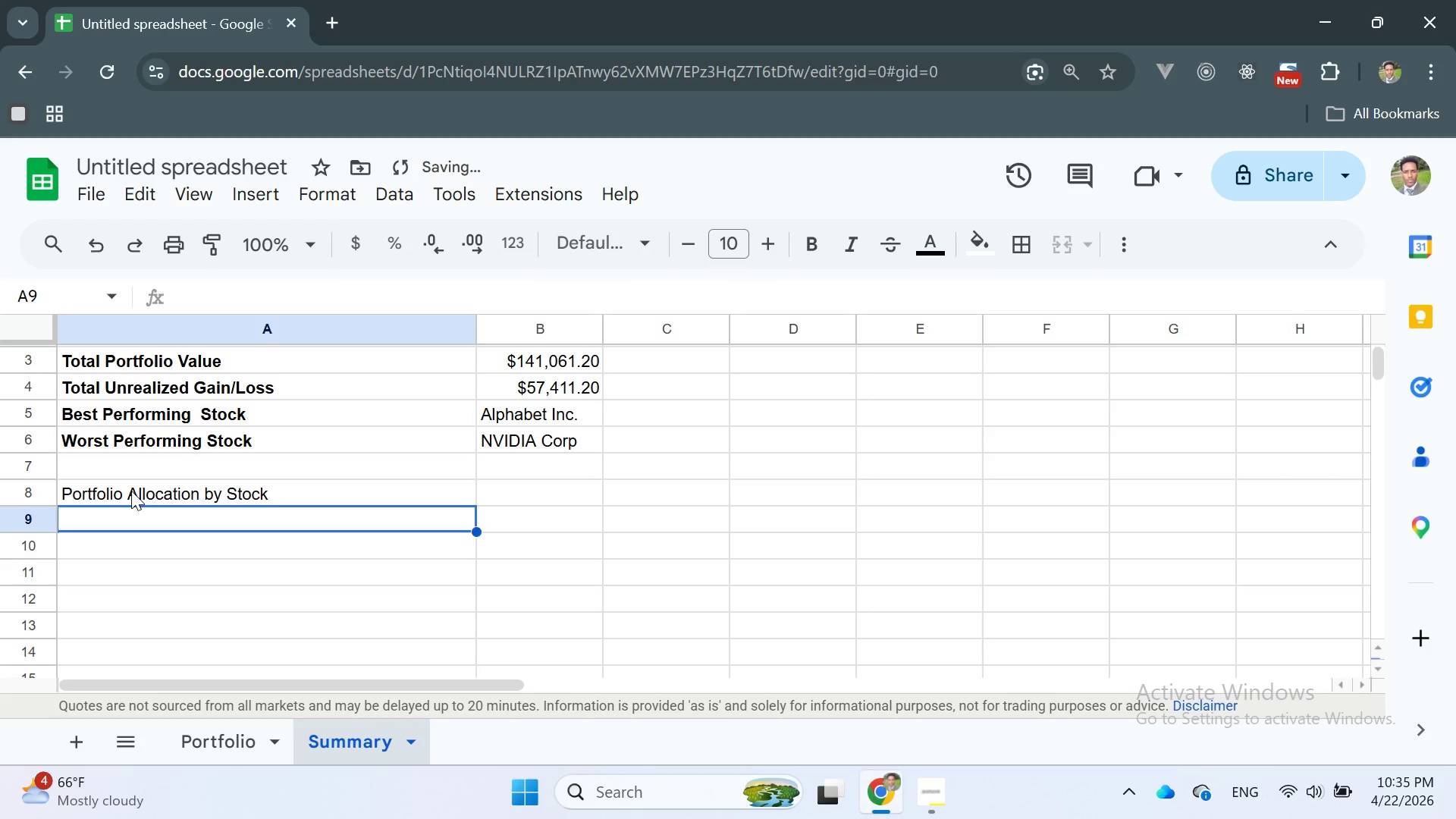 
double_click([131, 491])
 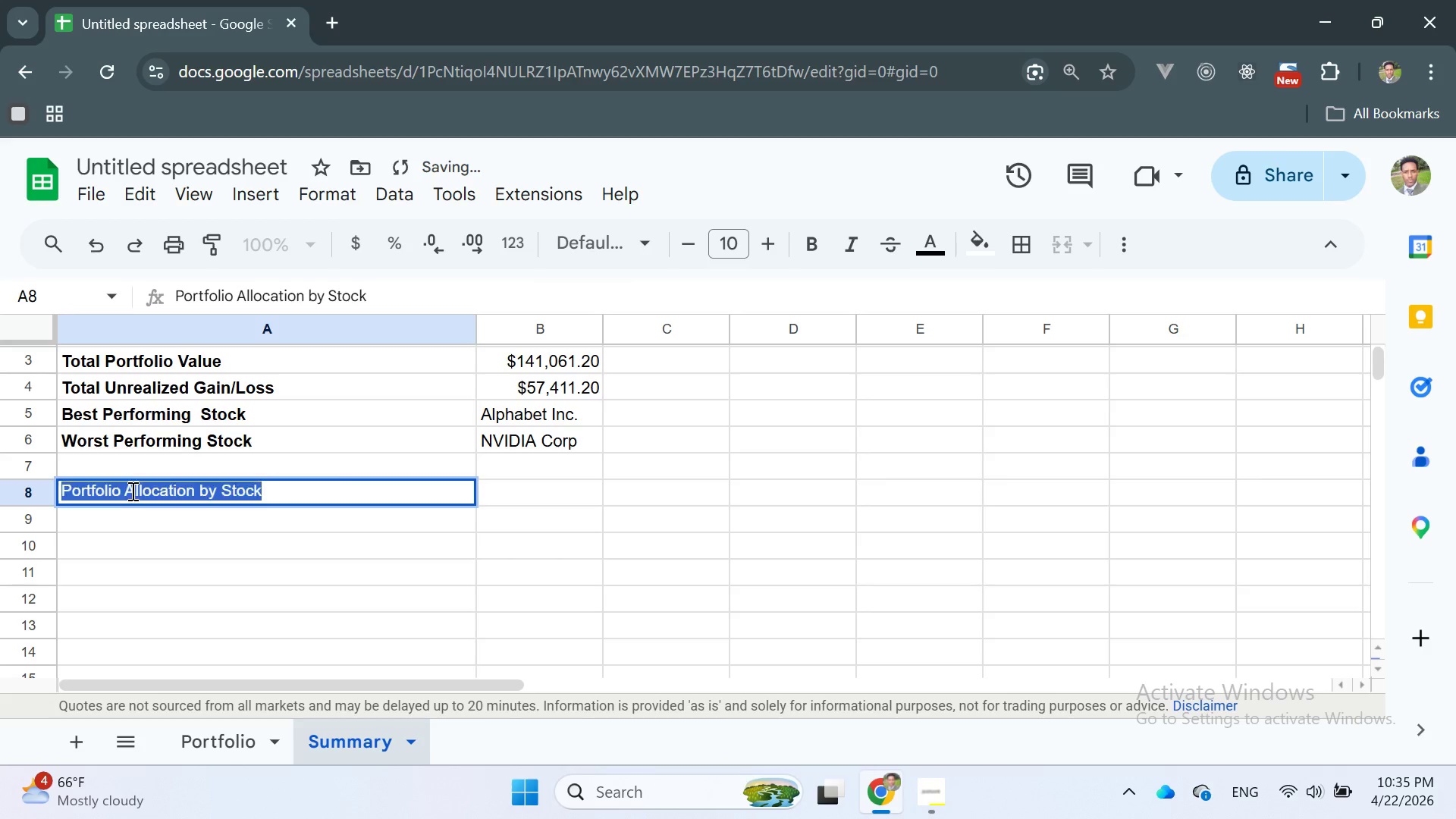 
triple_click([131, 491])
 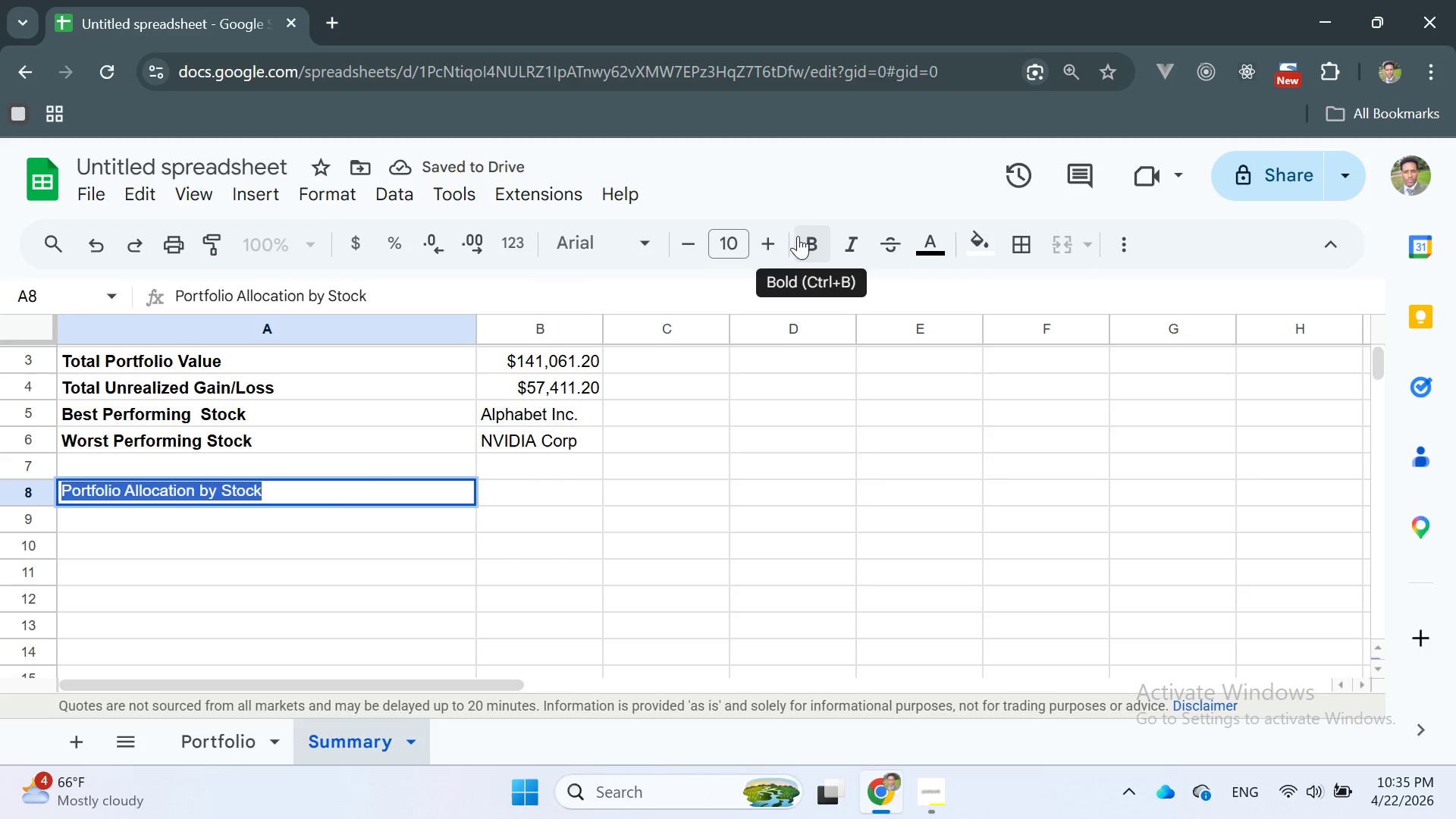 
mouse_move([792, 240])
 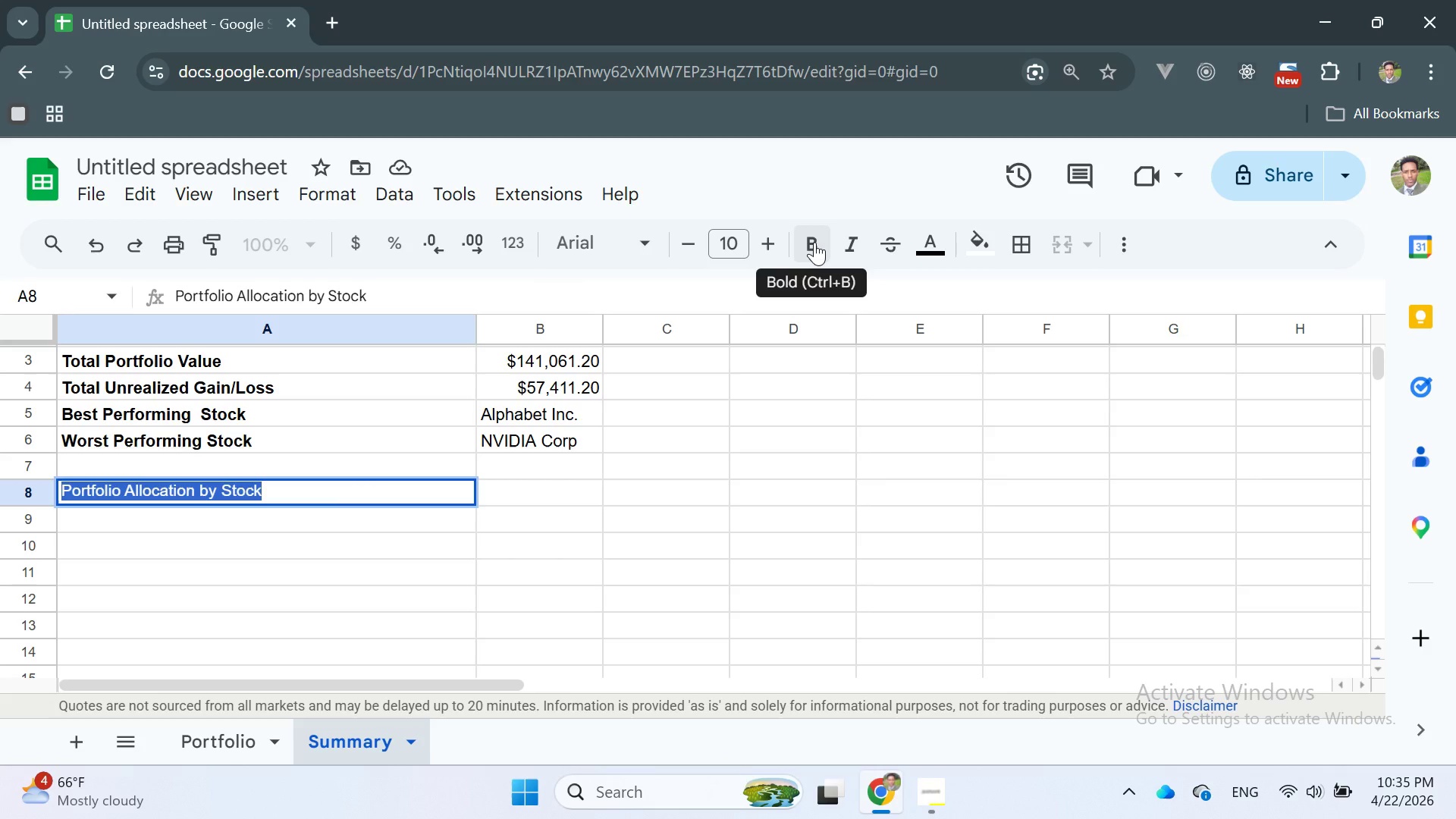 
wait(6.26)
 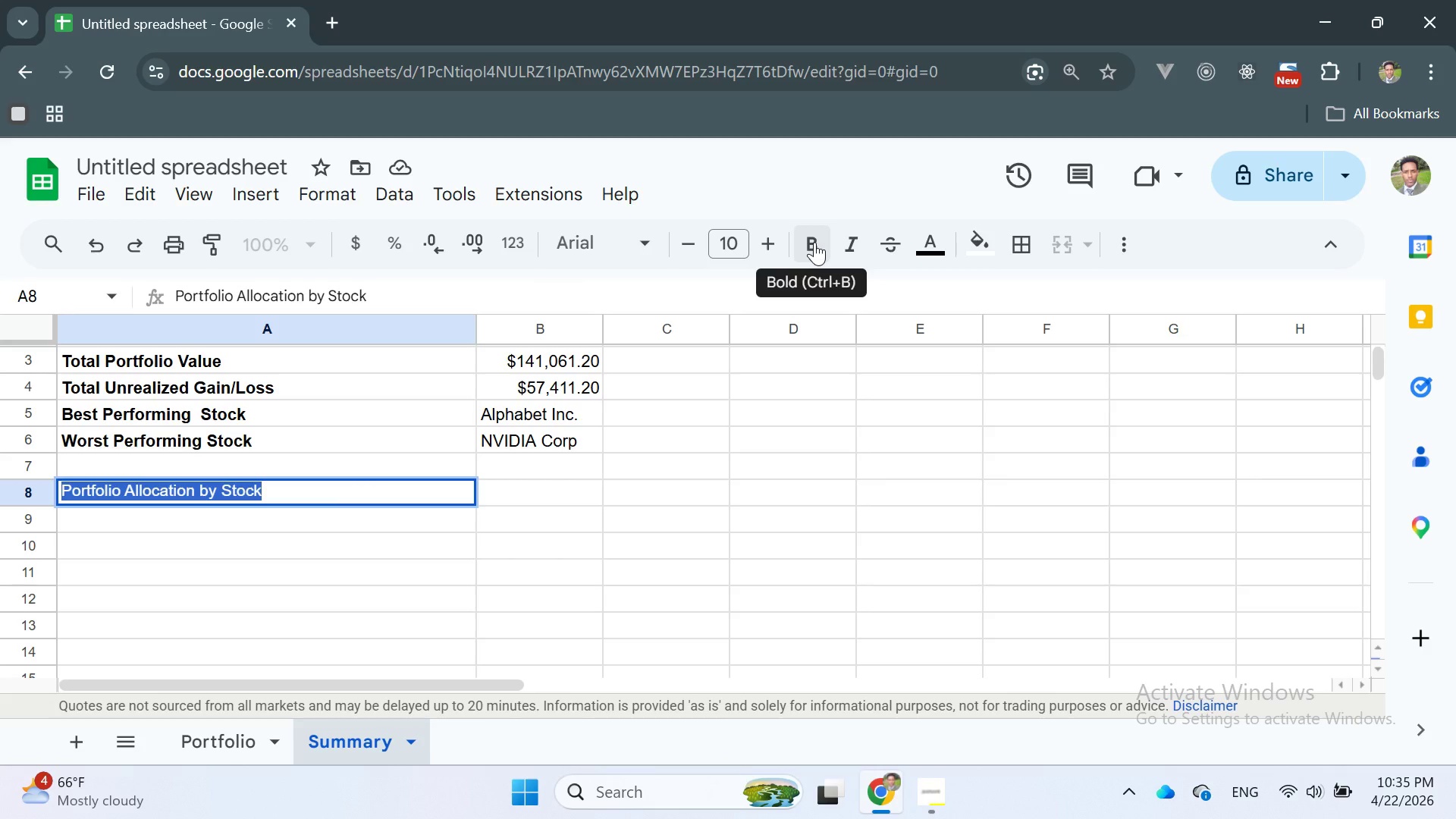 
left_click([814, 242])
 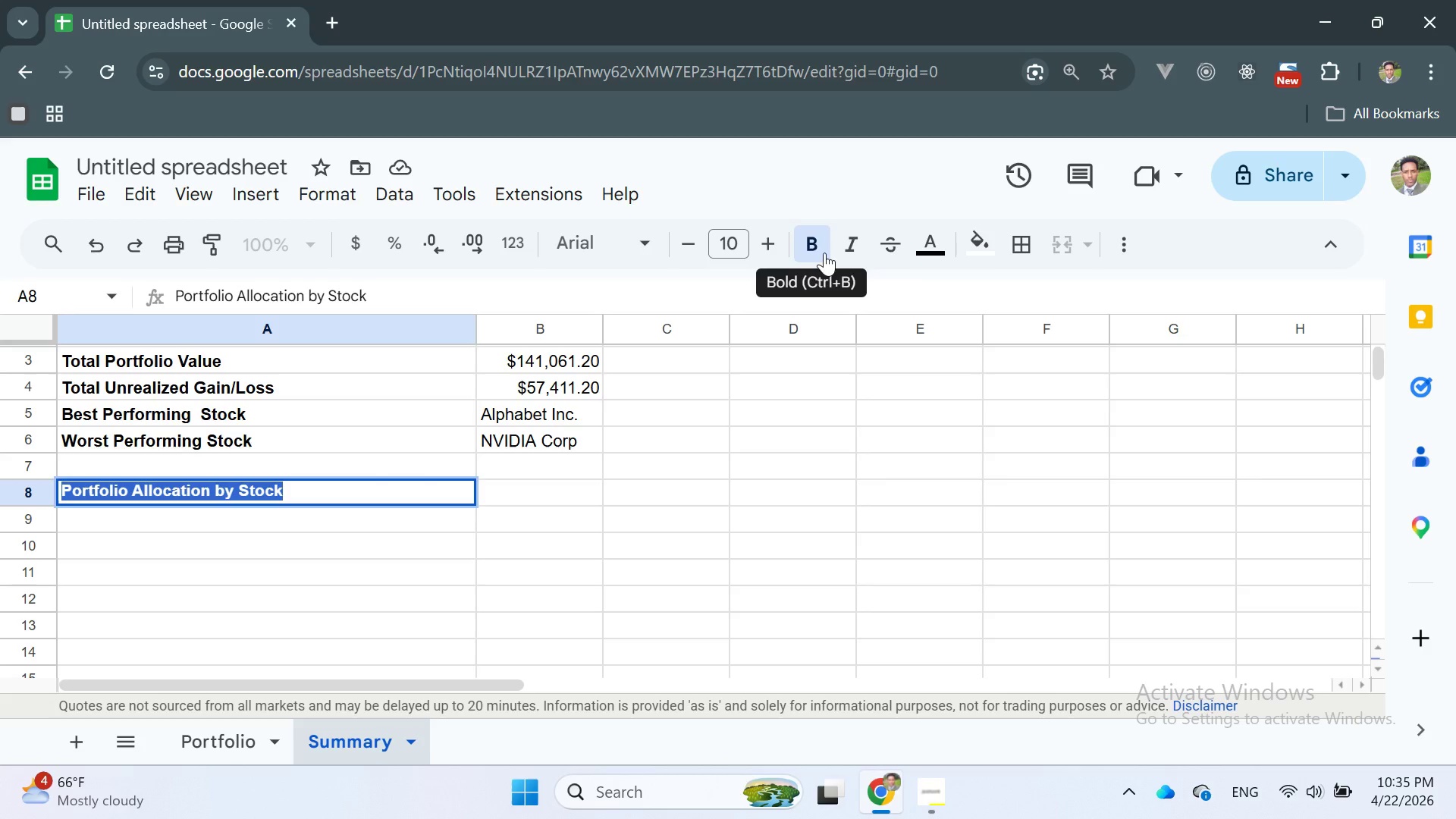 
wait(5.11)
 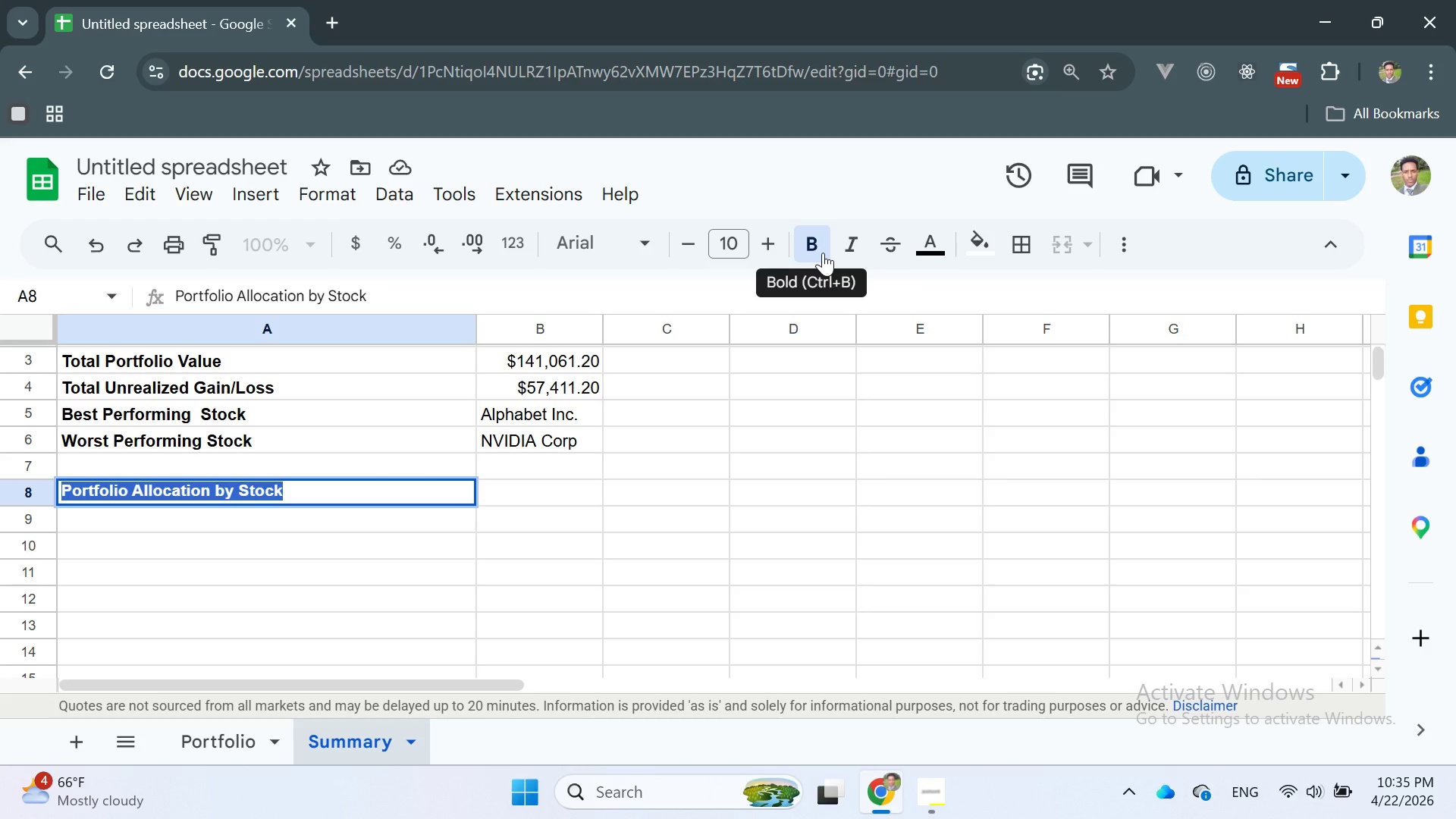 
left_click([816, 249])
 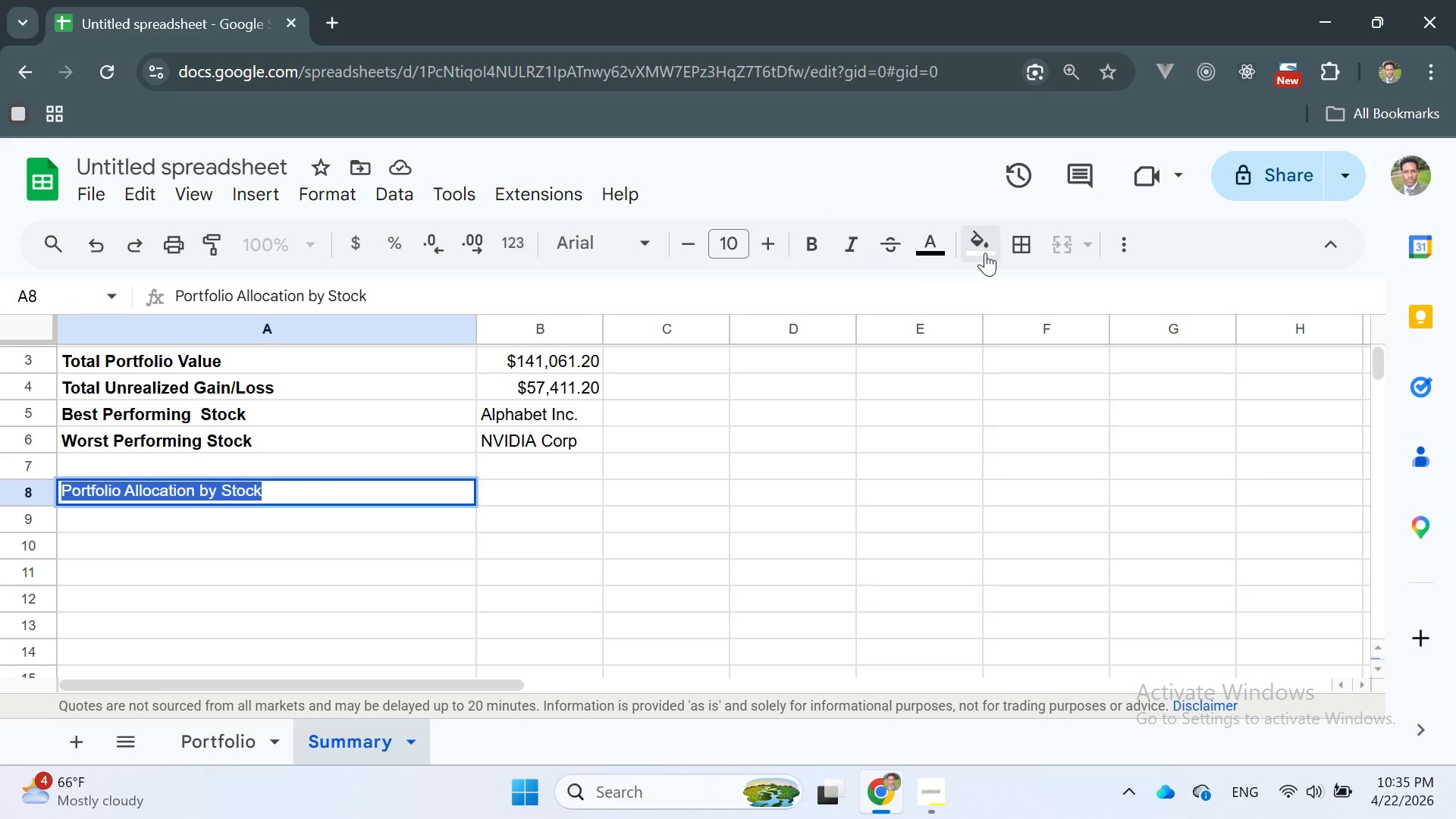 
left_click([989, 253])
 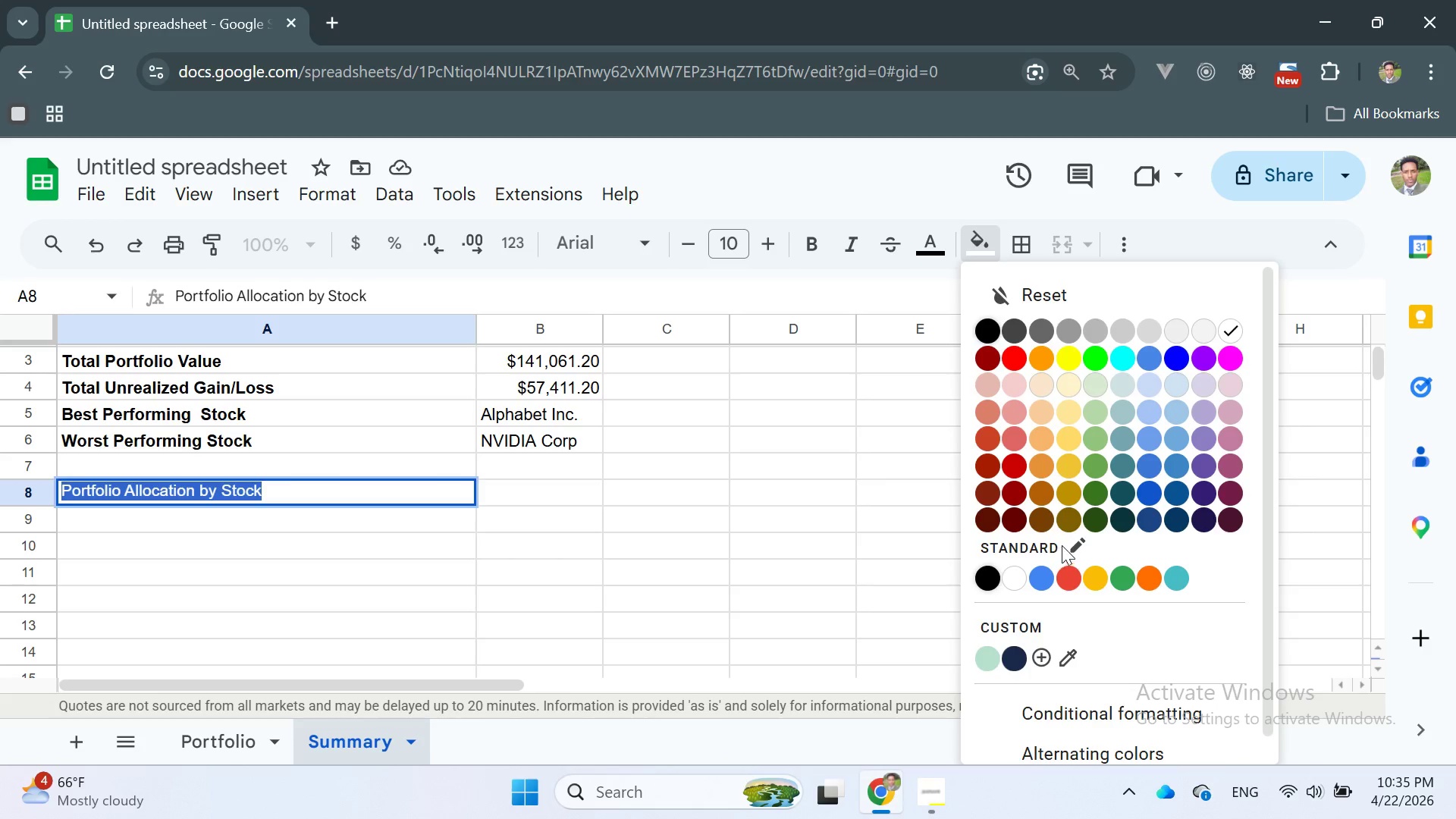 
left_click([1067, 645])
 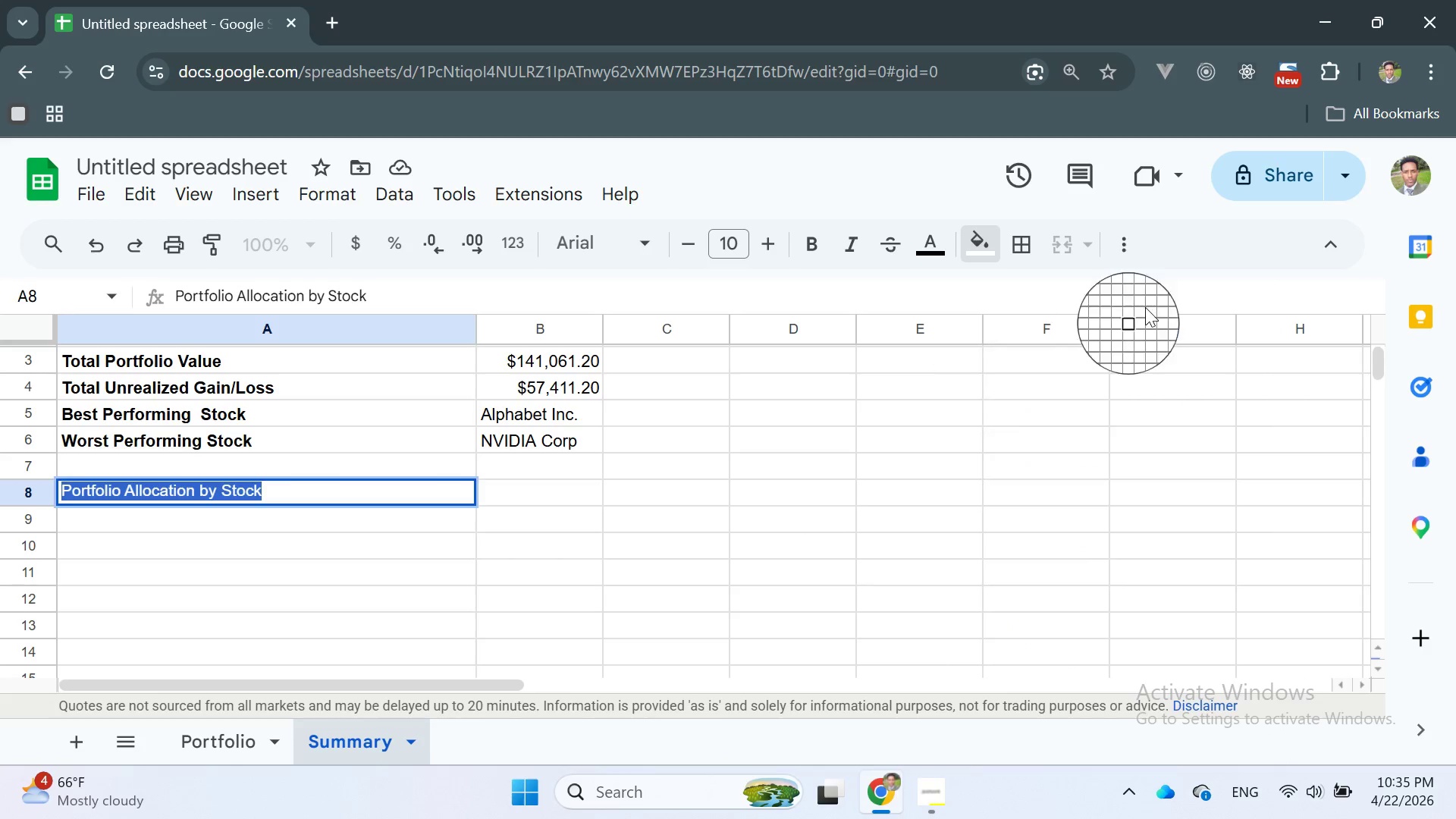 
left_click([1161, 261])
 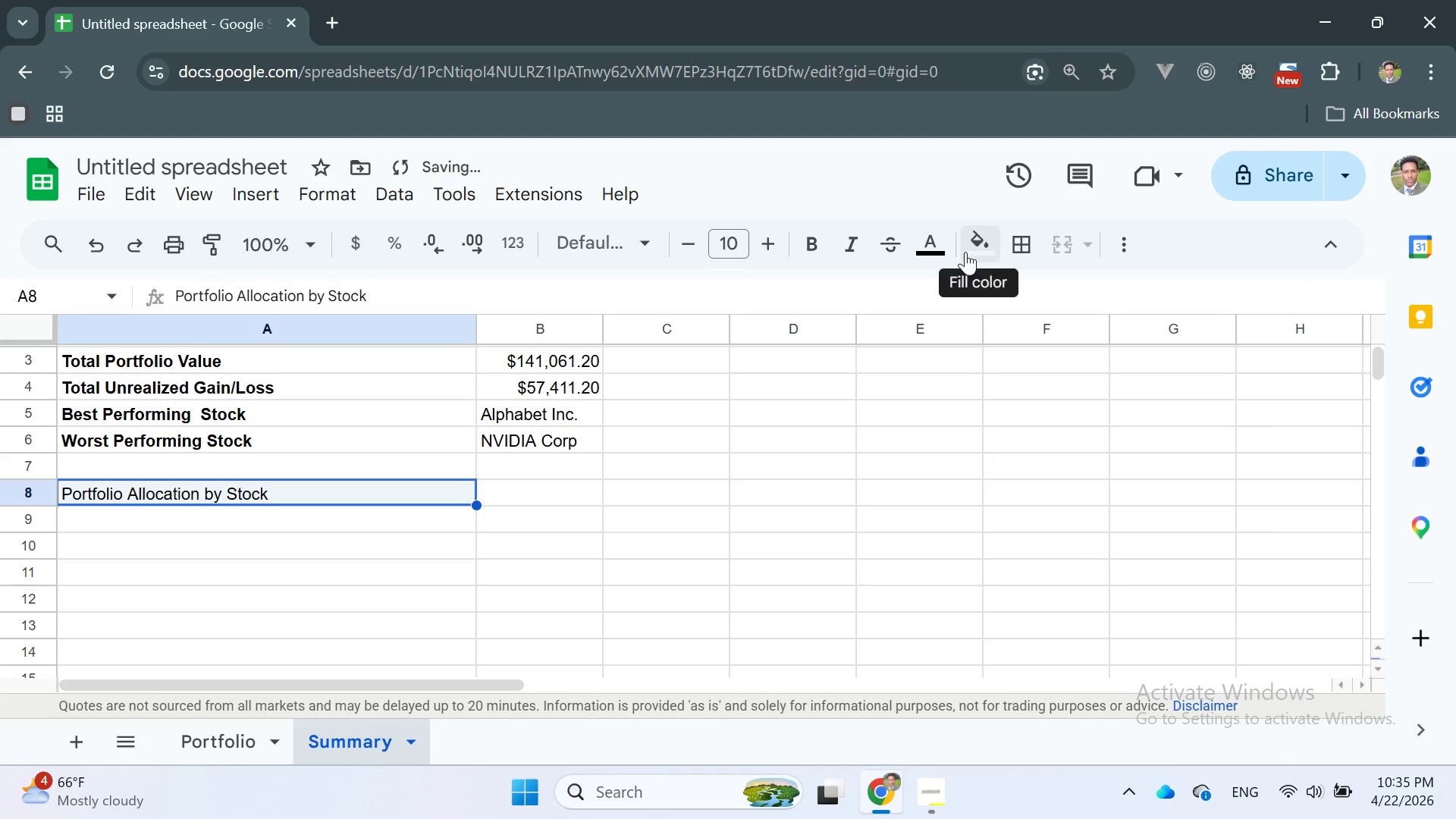 
left_click([981, 253])
 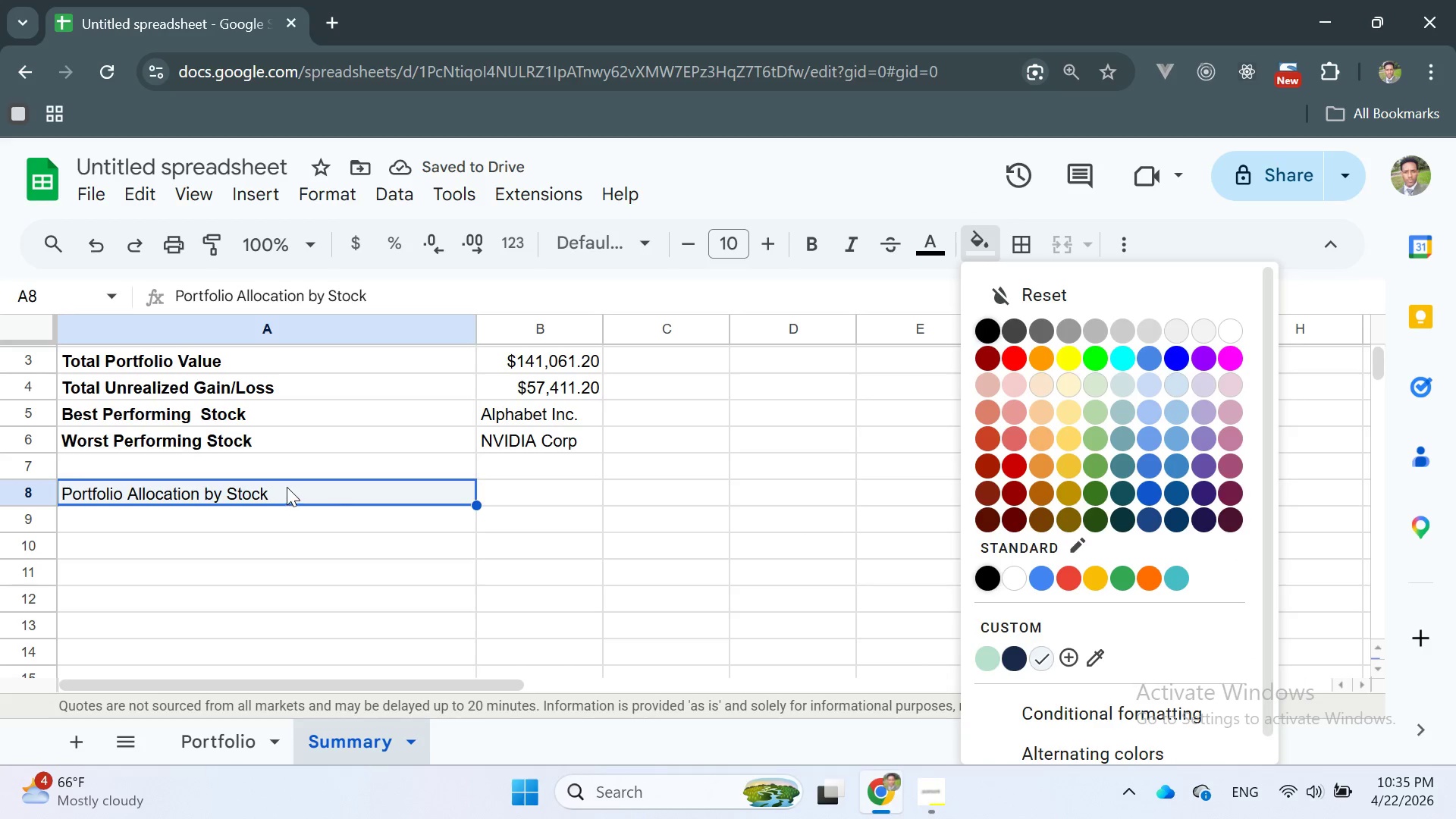 
double_click([276, 491])
 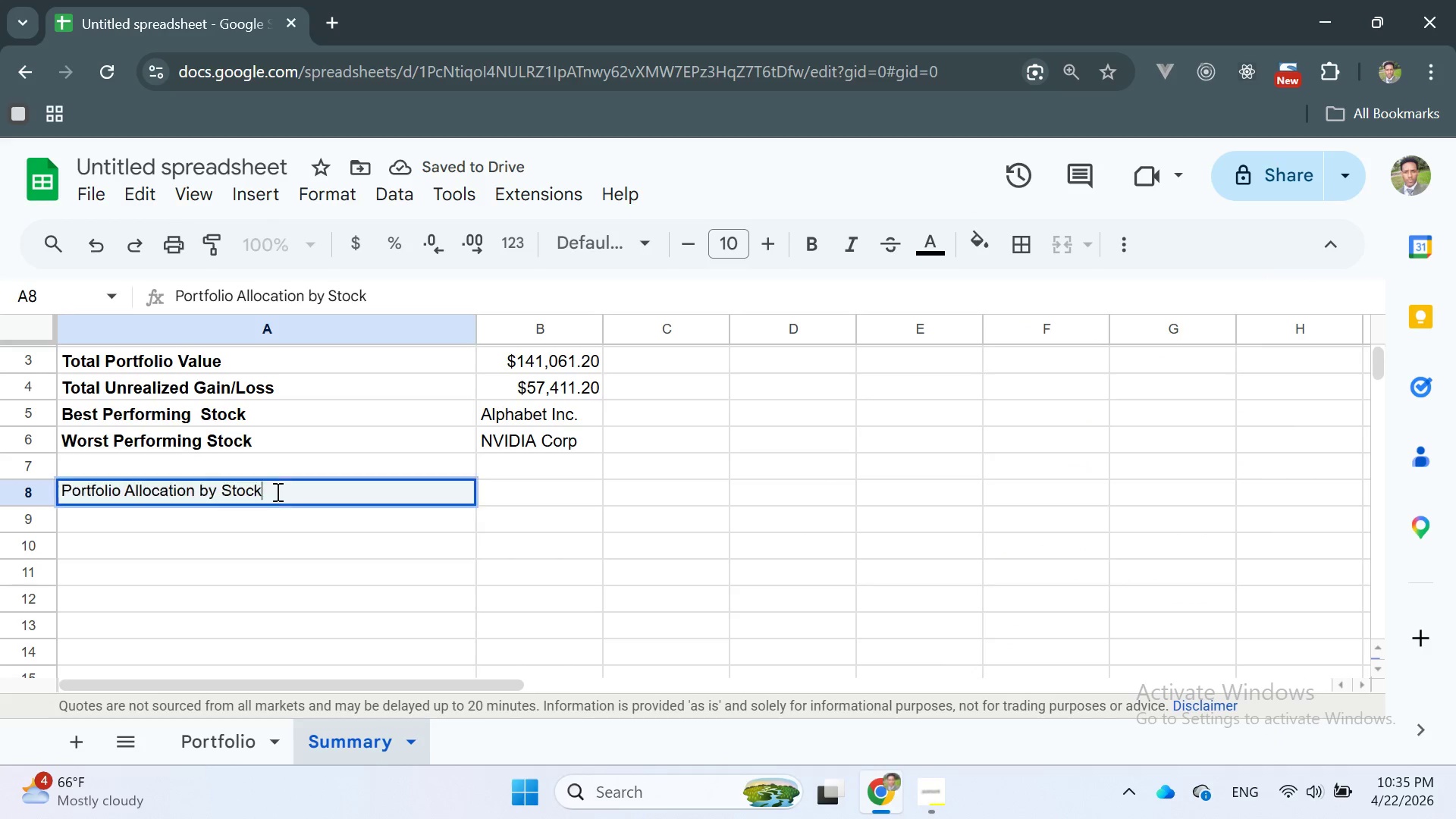 
triple_click([276, 491])
 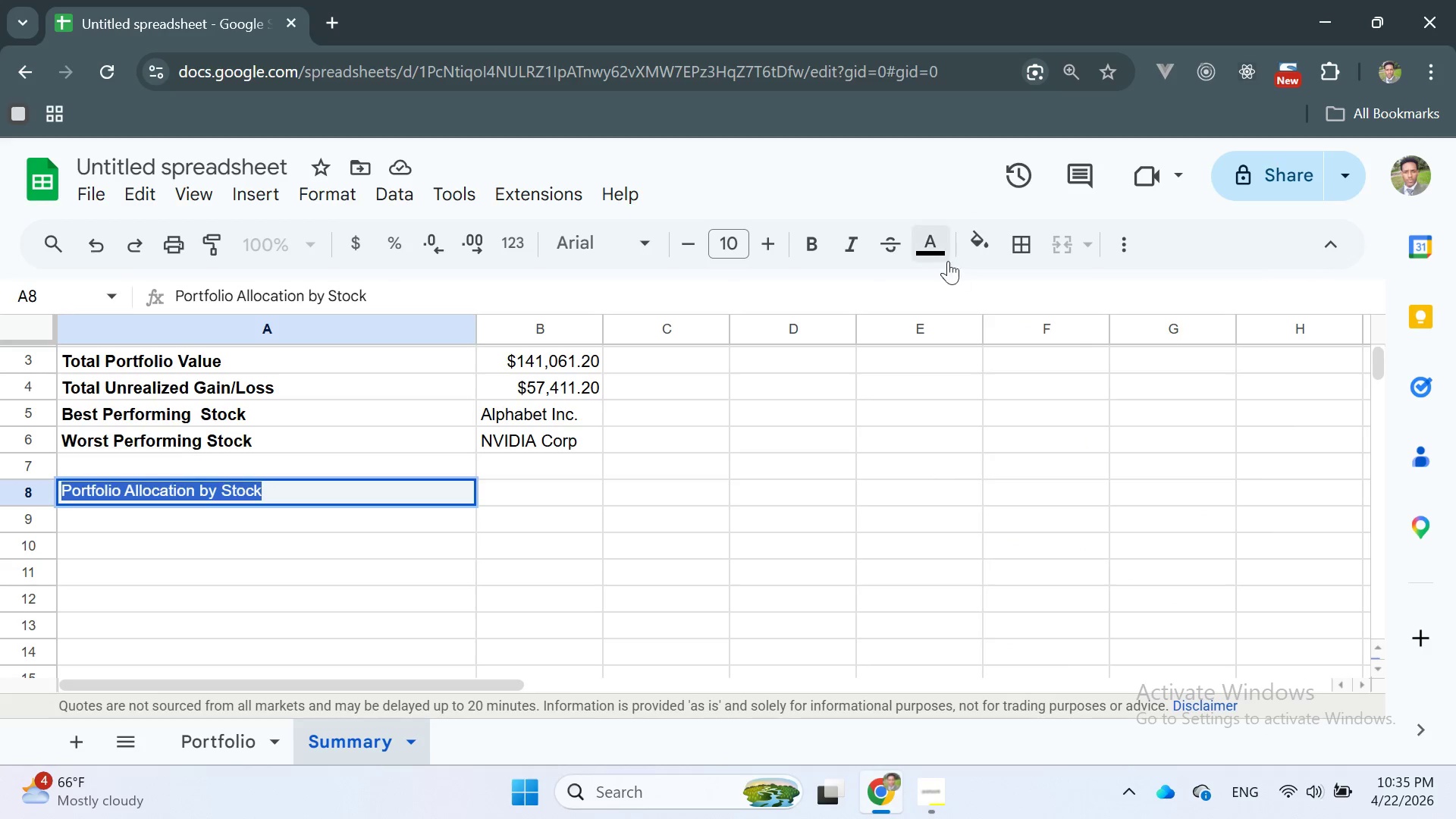 
left_click([969, 249])
 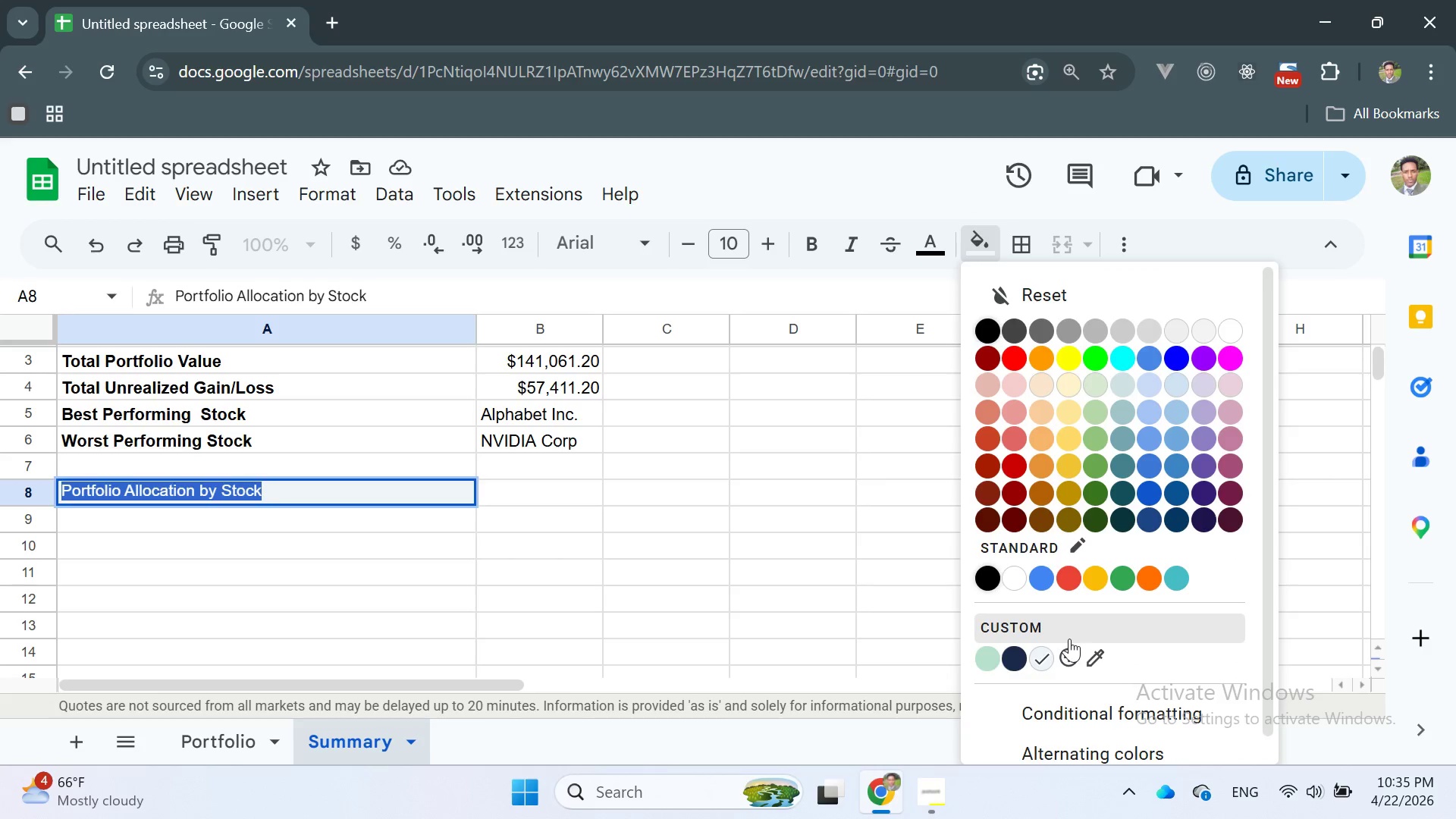 
left_click([1025, 624])
 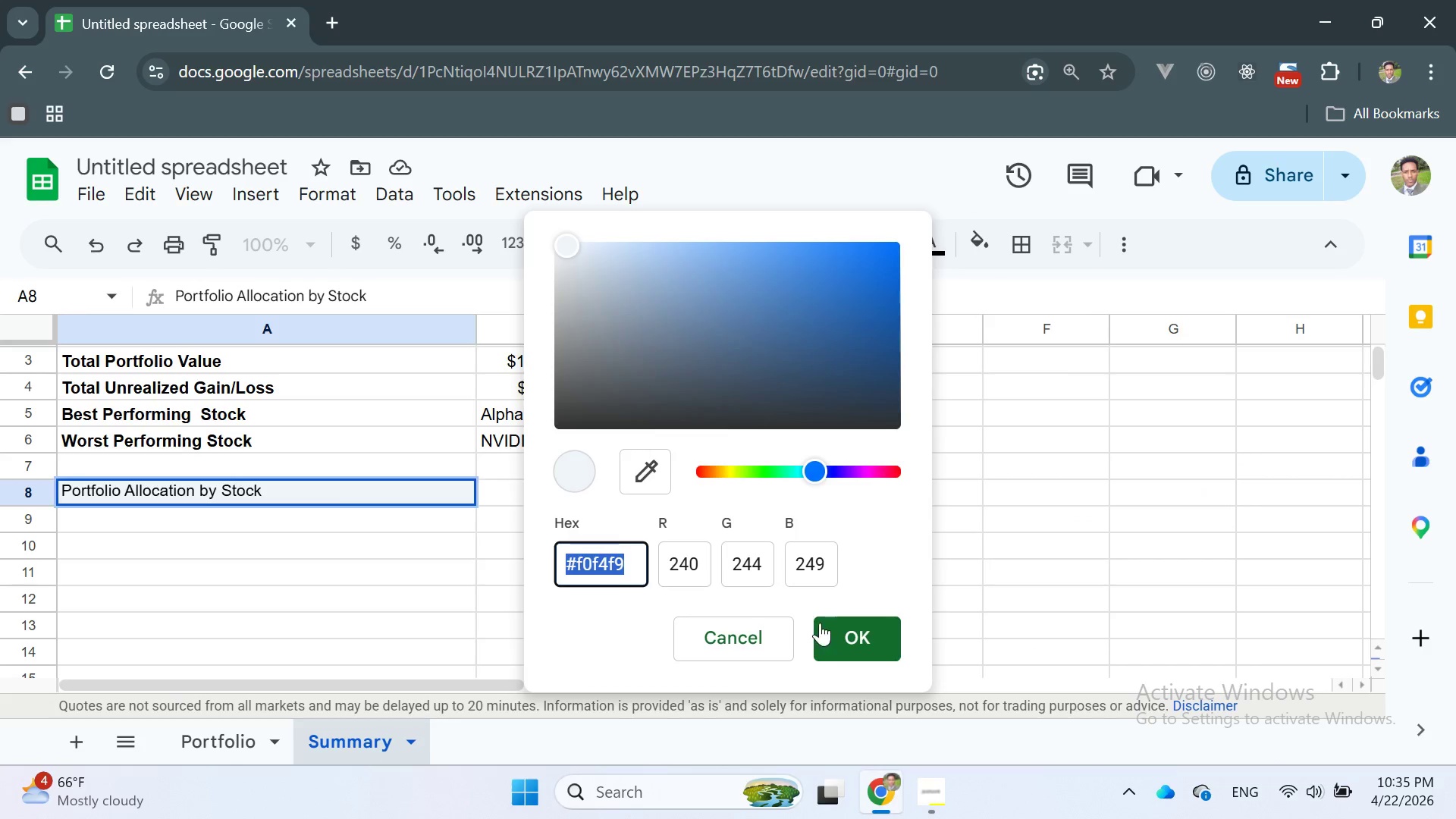 
left_click([843, 632])
 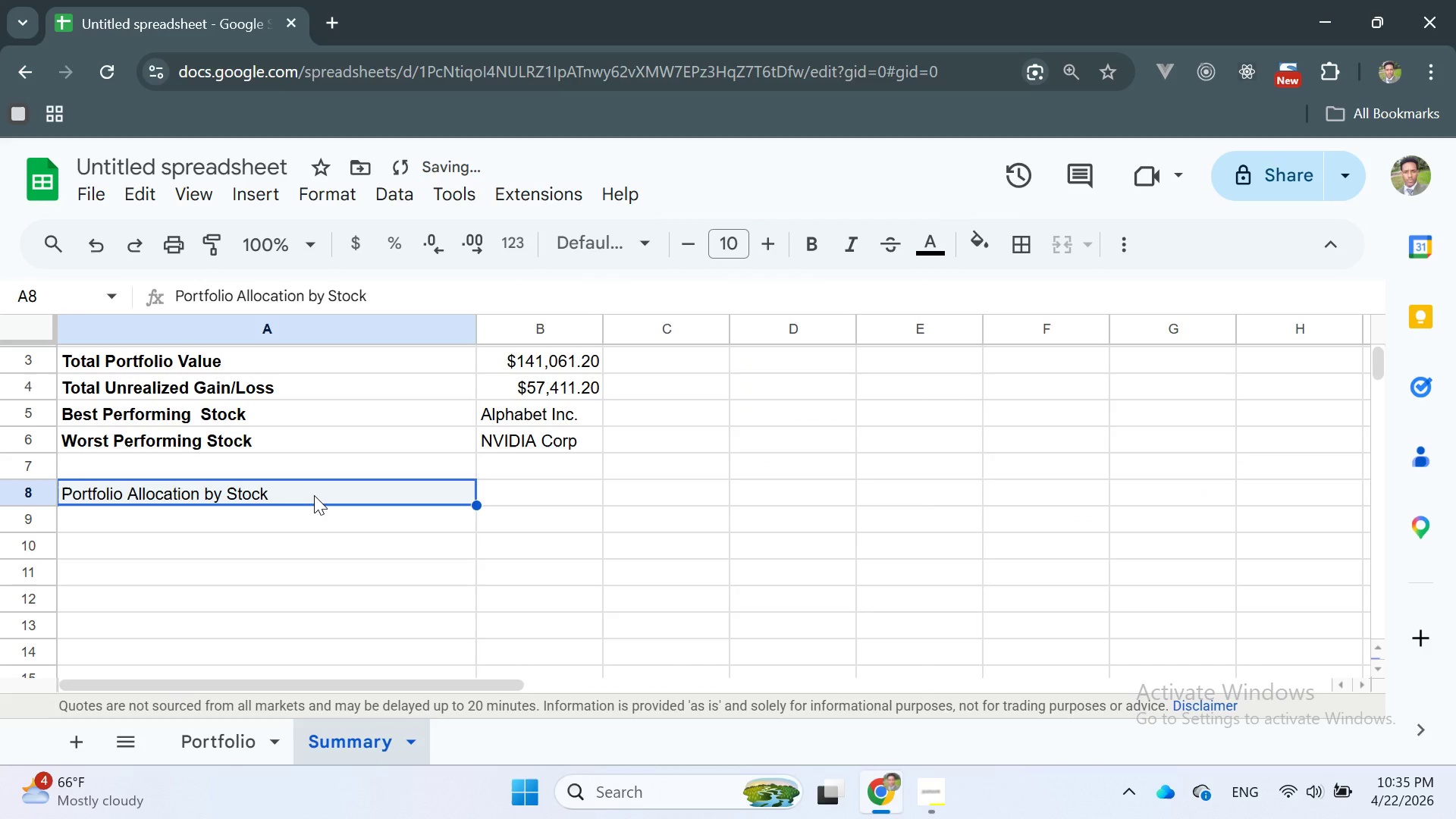 
left_click([314, 495])
 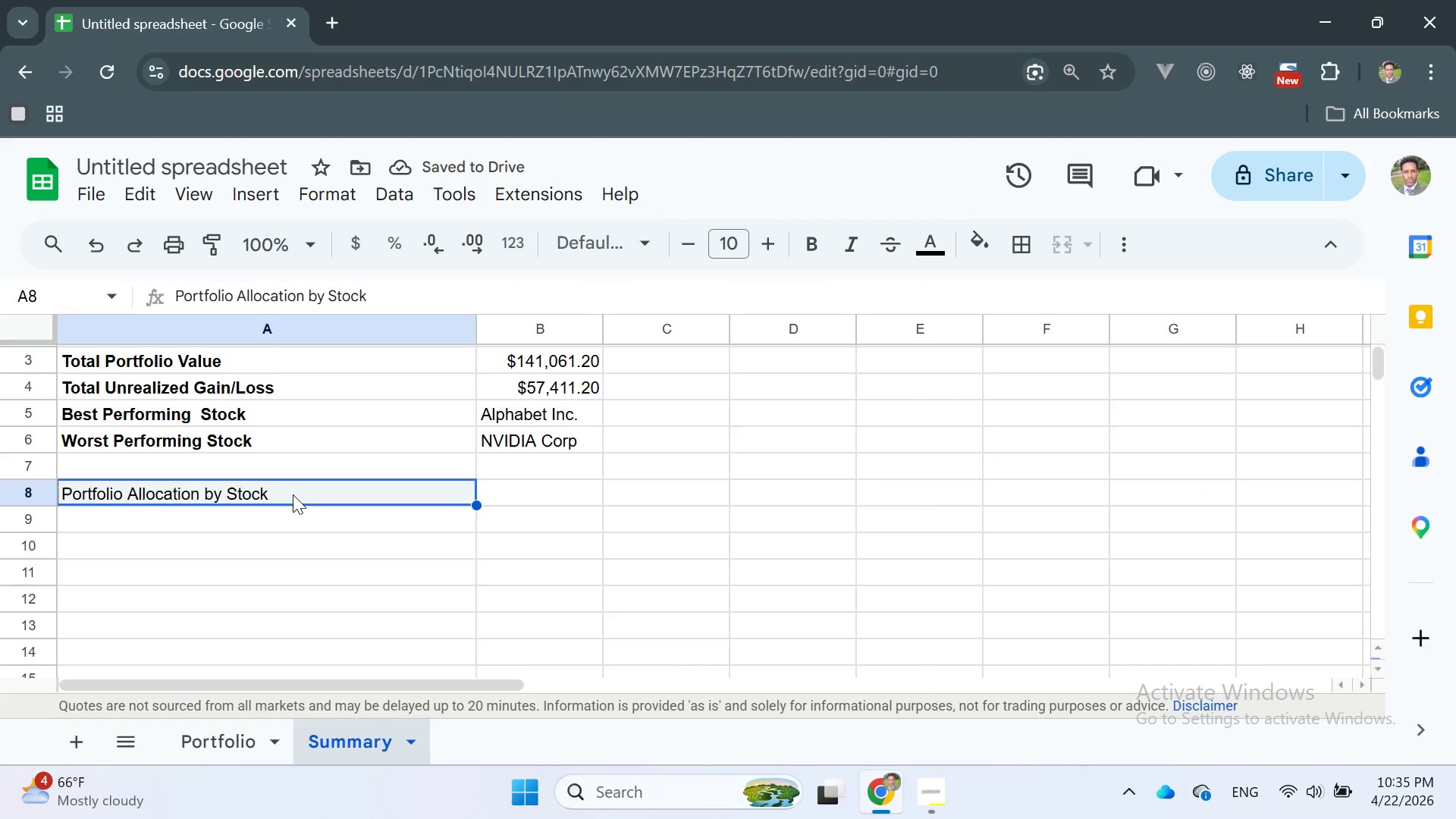 
left_click([279, 494])
 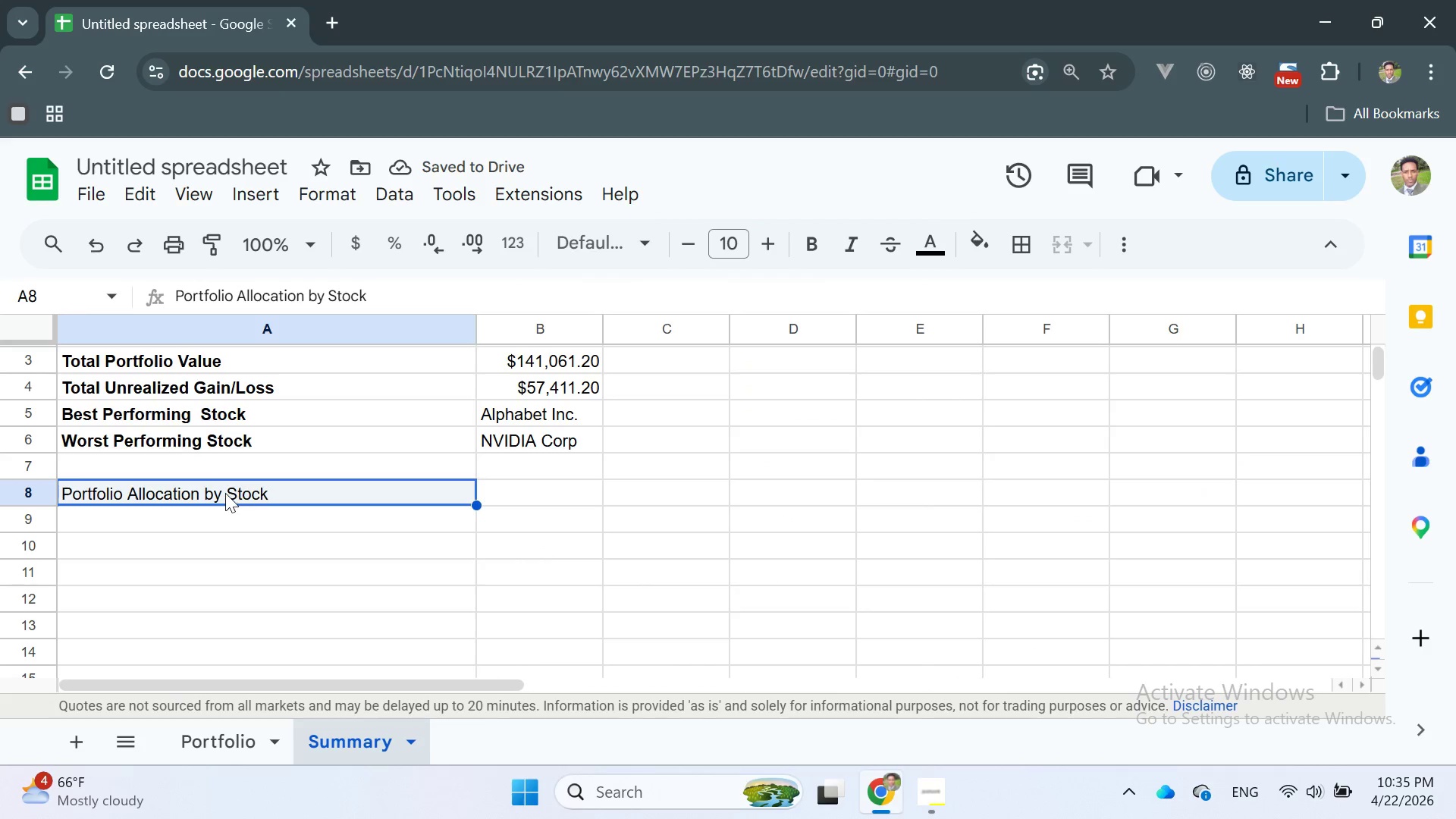 
double_click([225, 493])
 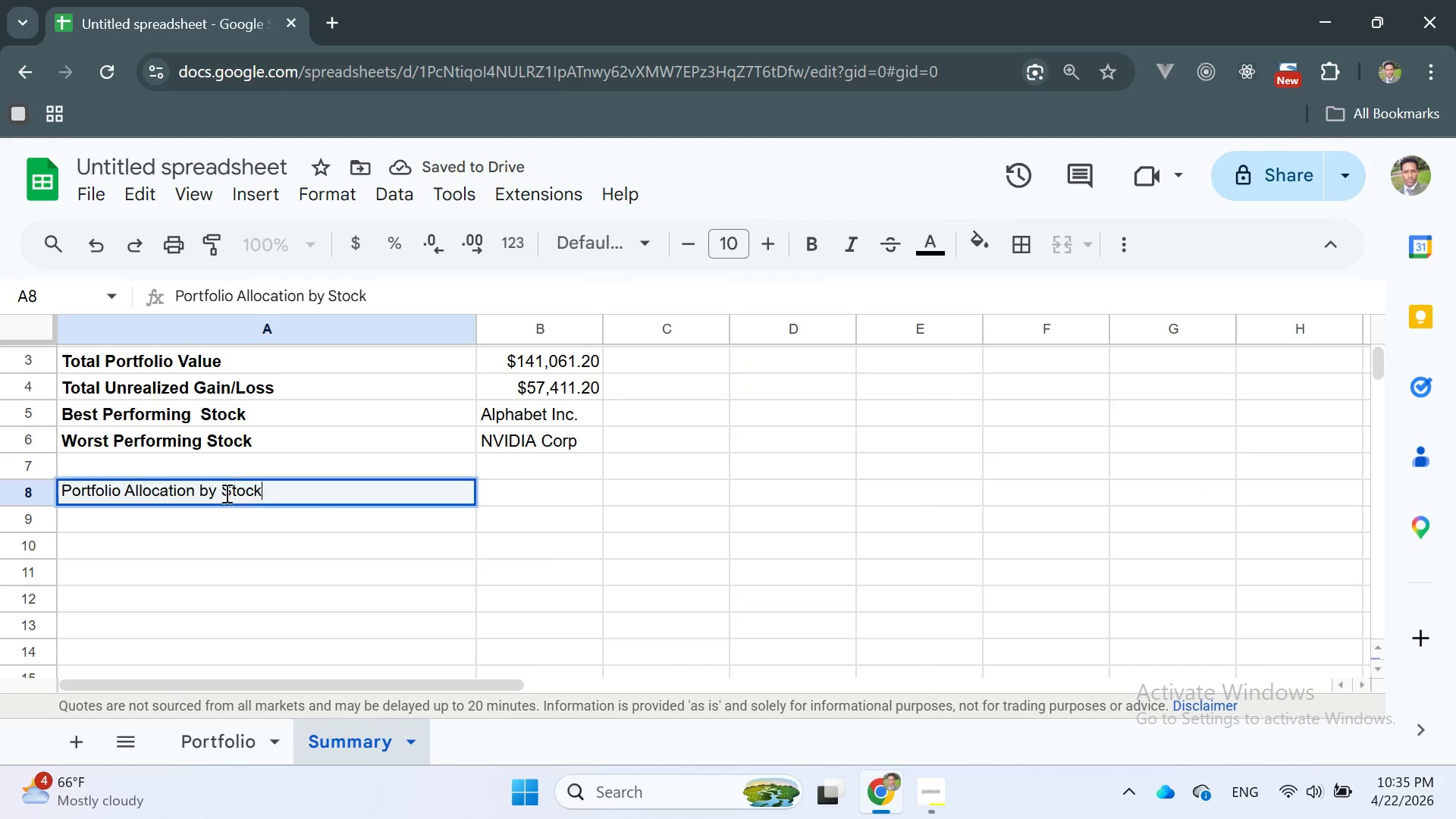 
triple_click([225, 493])
 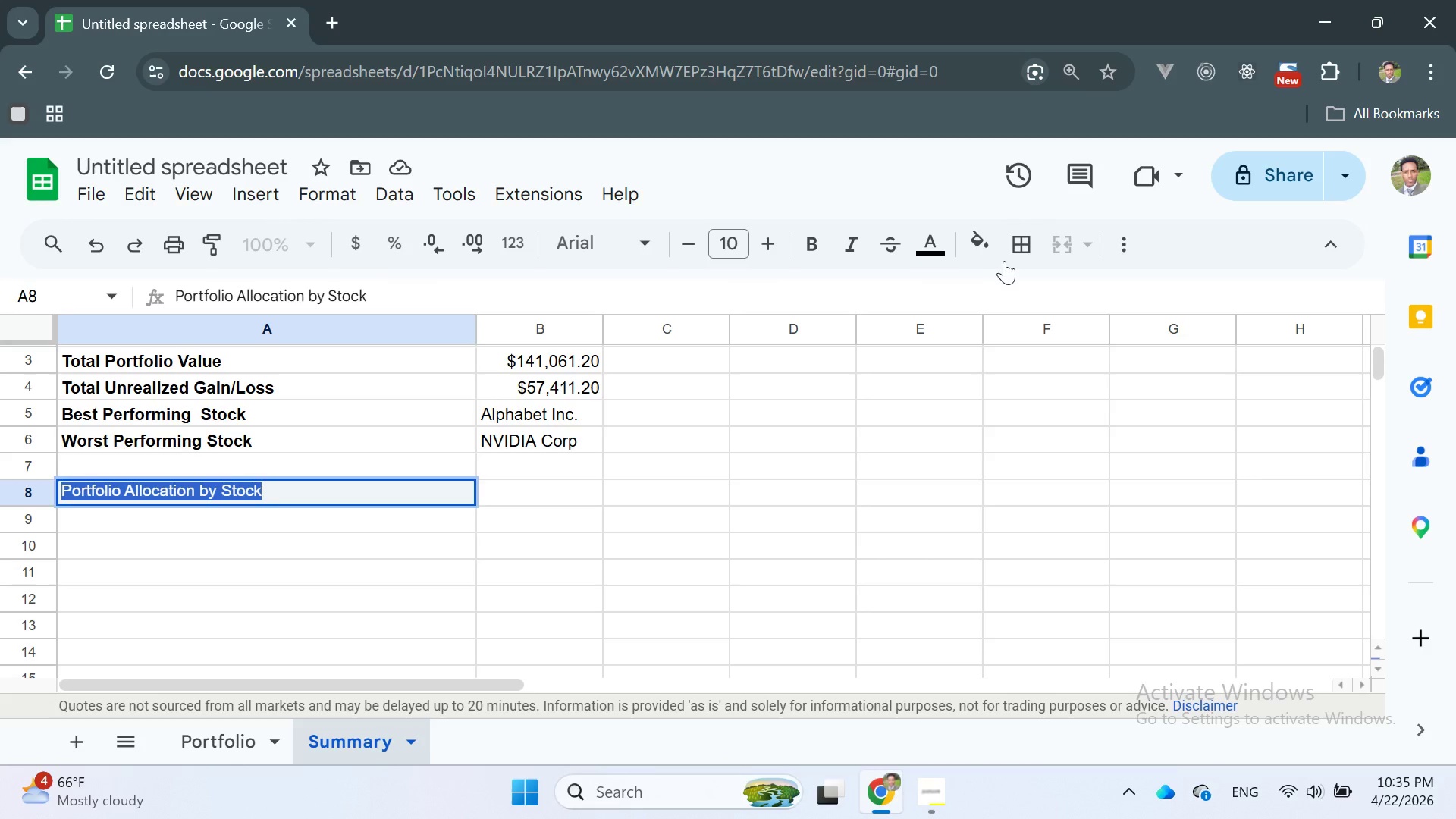 
left_click([979, 254])
 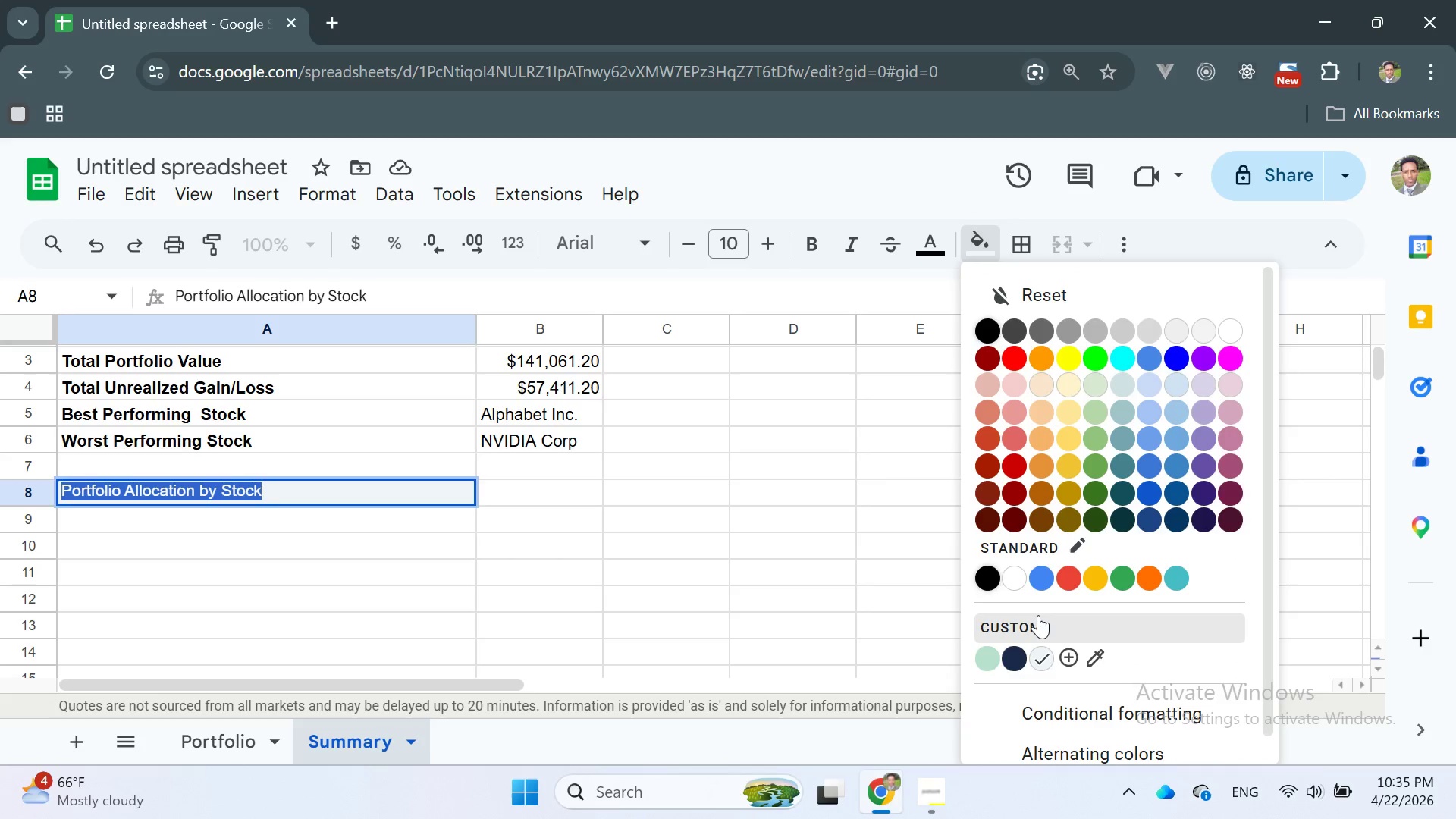 
left_click([1032, 623])
 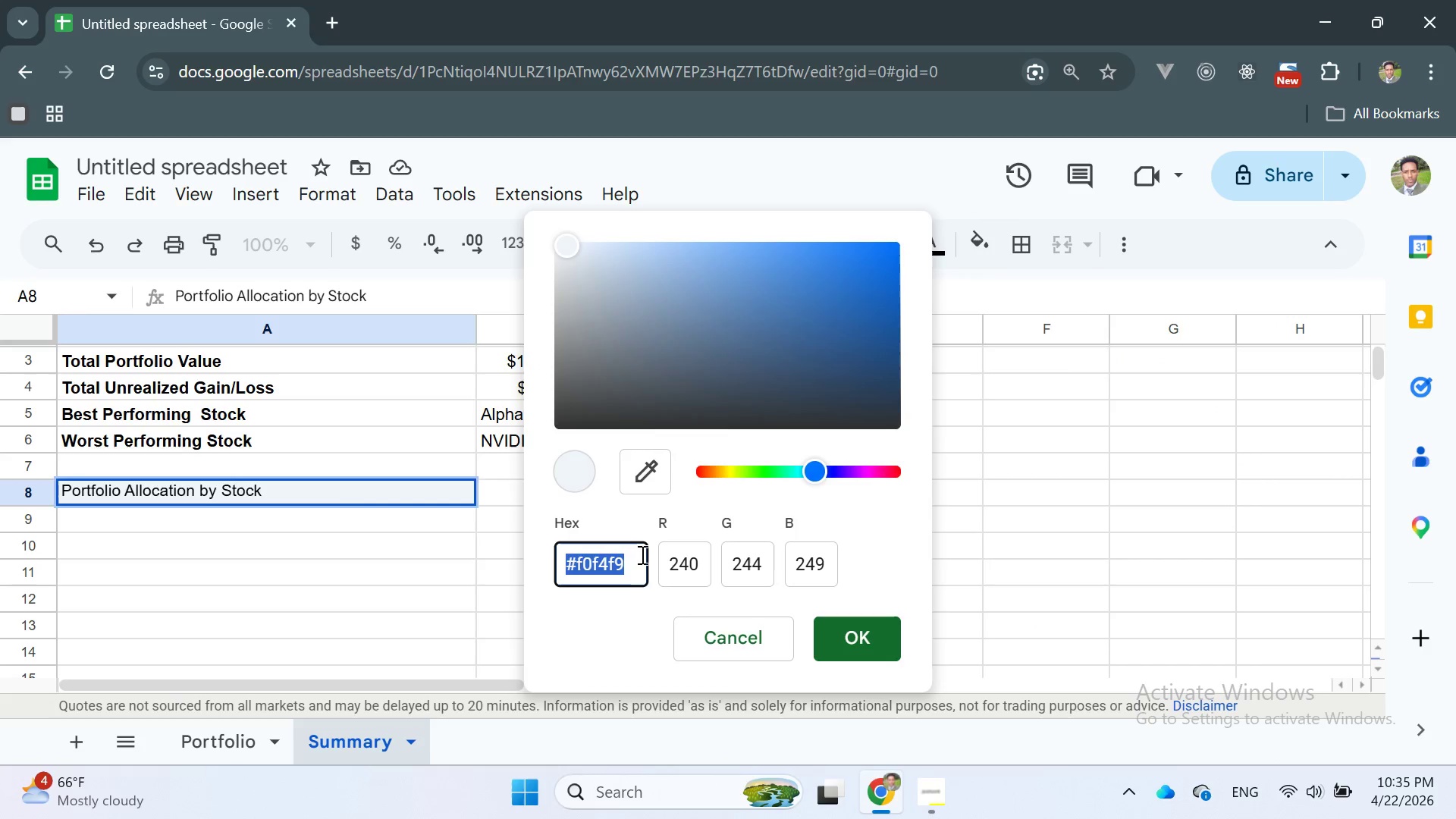 
left_click([630, 560])
 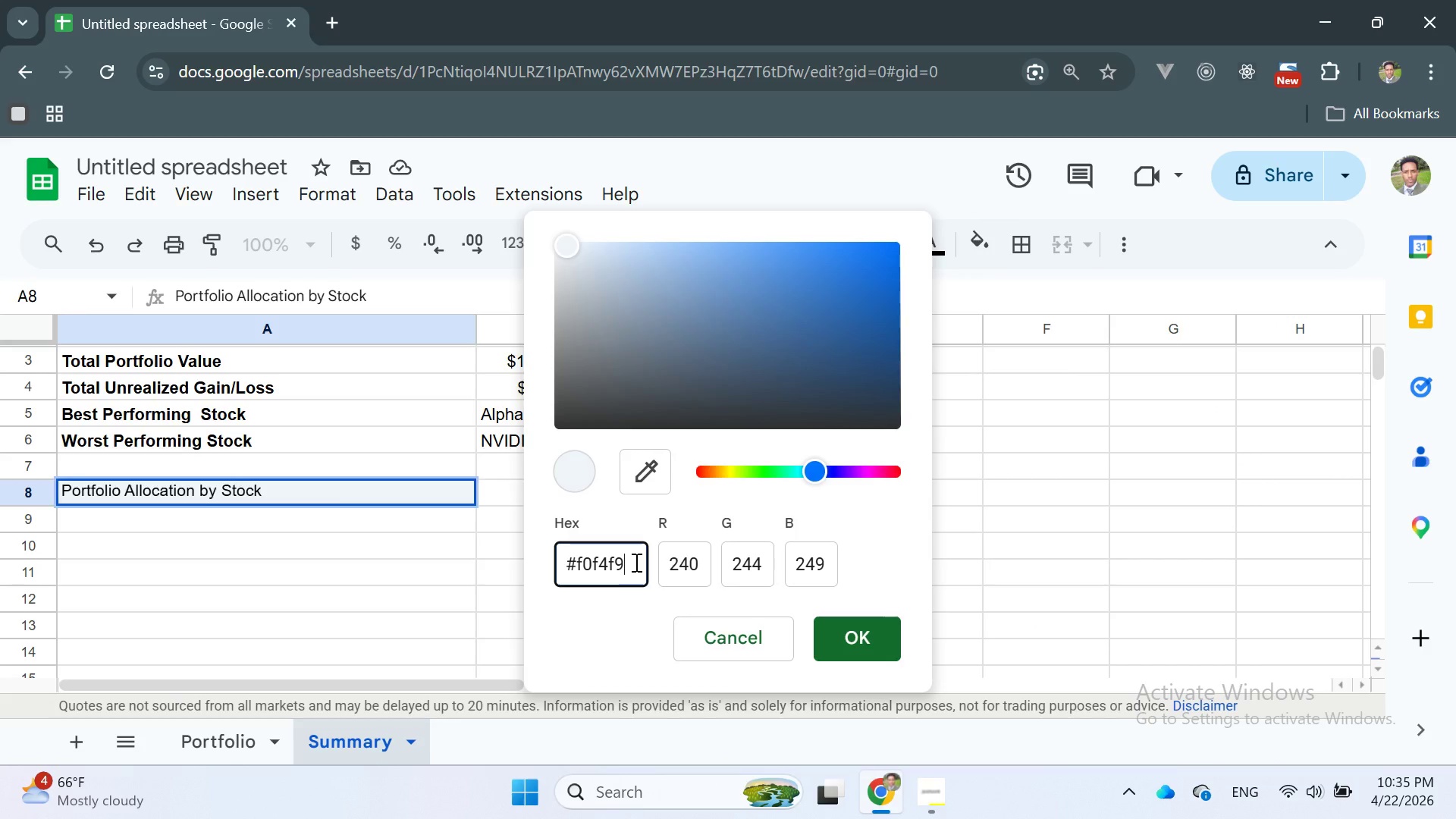 
key(Backspace)
key(Backspace)
key(Backspace)
key(Backspace)
key(Backspace)
key(Backspace)
type(1BA2B)
 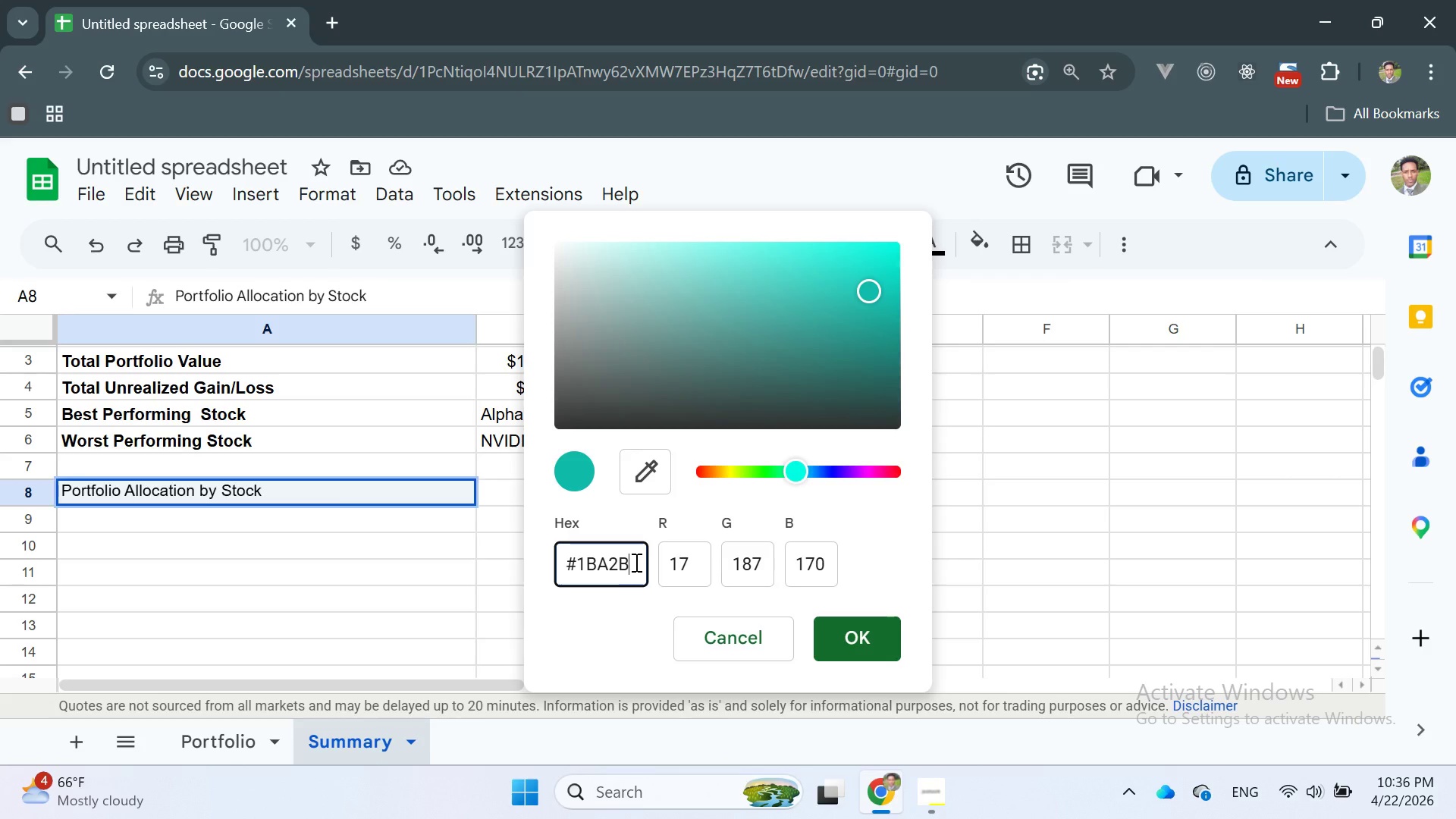 
type(4A)
 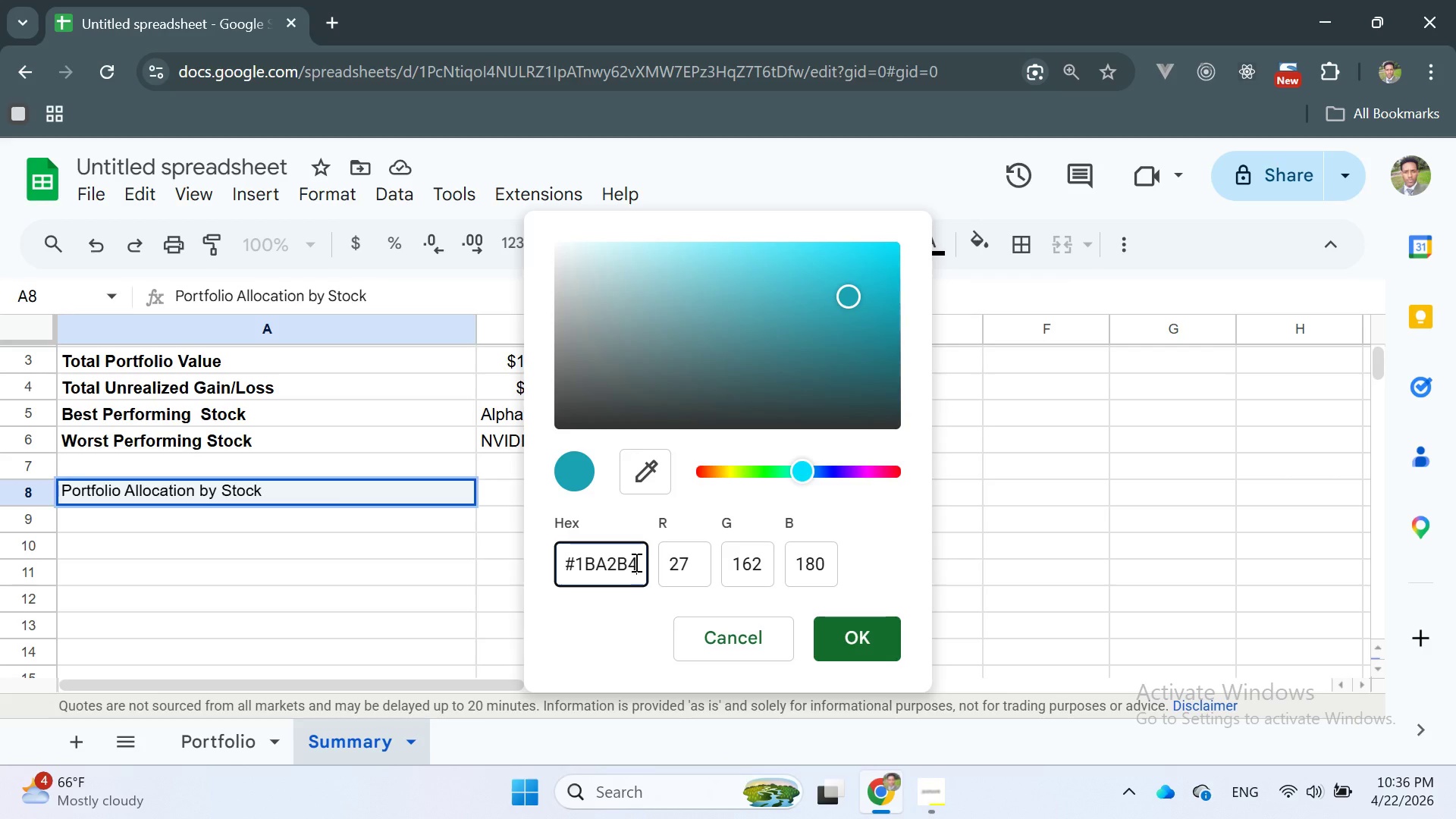 
wait(9.8)
 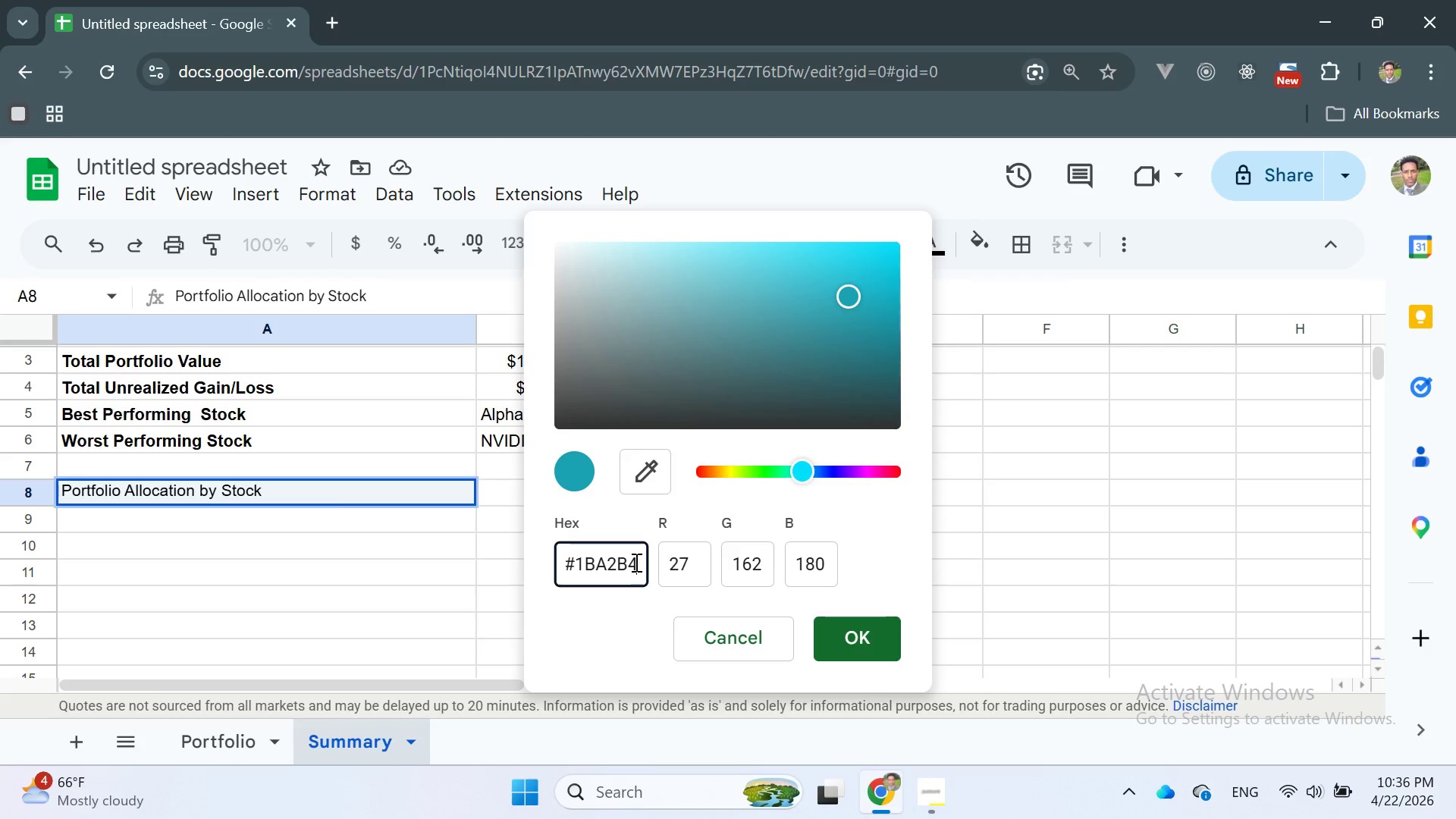 
left_click([414, 405])
 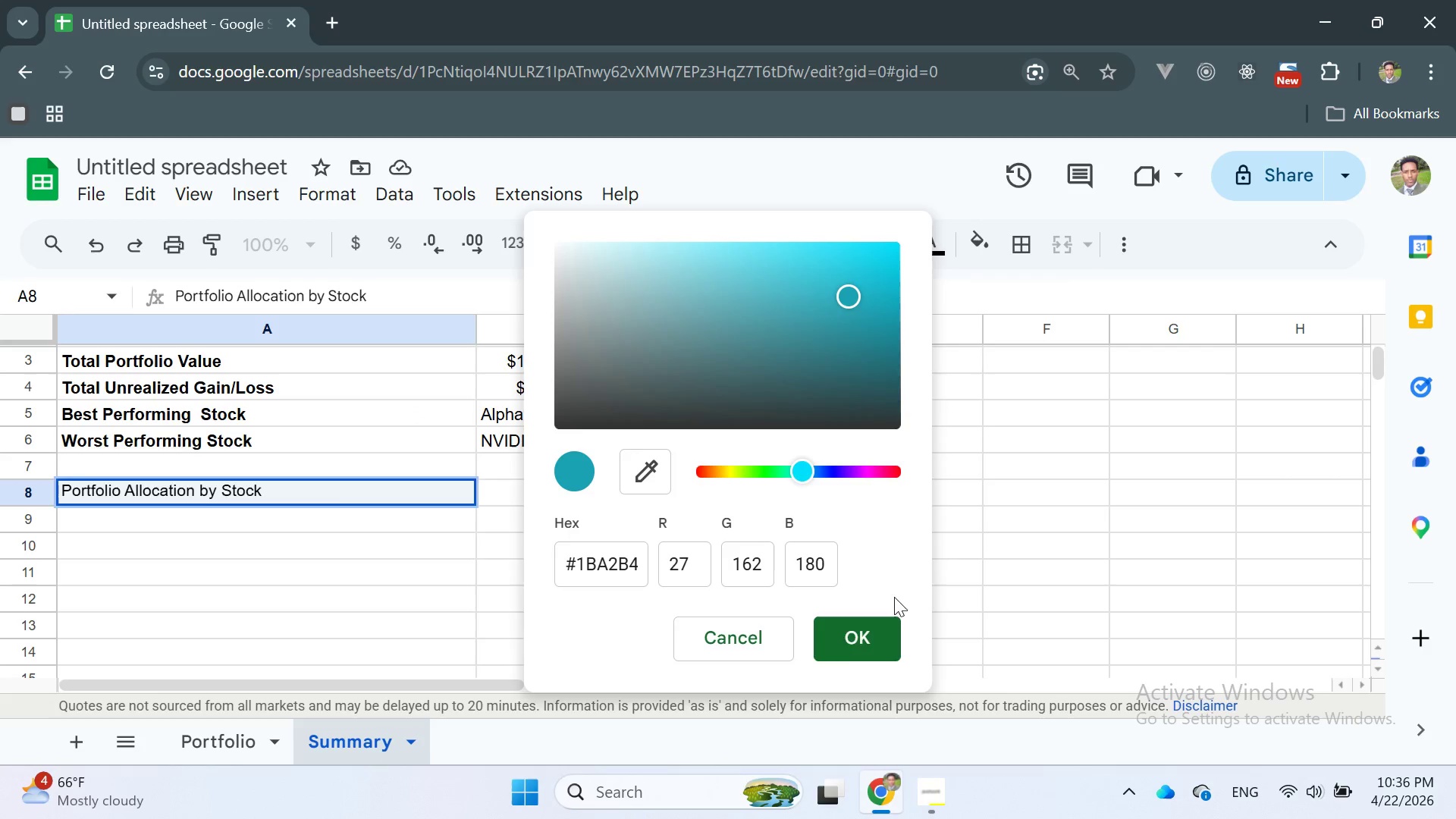 
left_click([744, 634])
 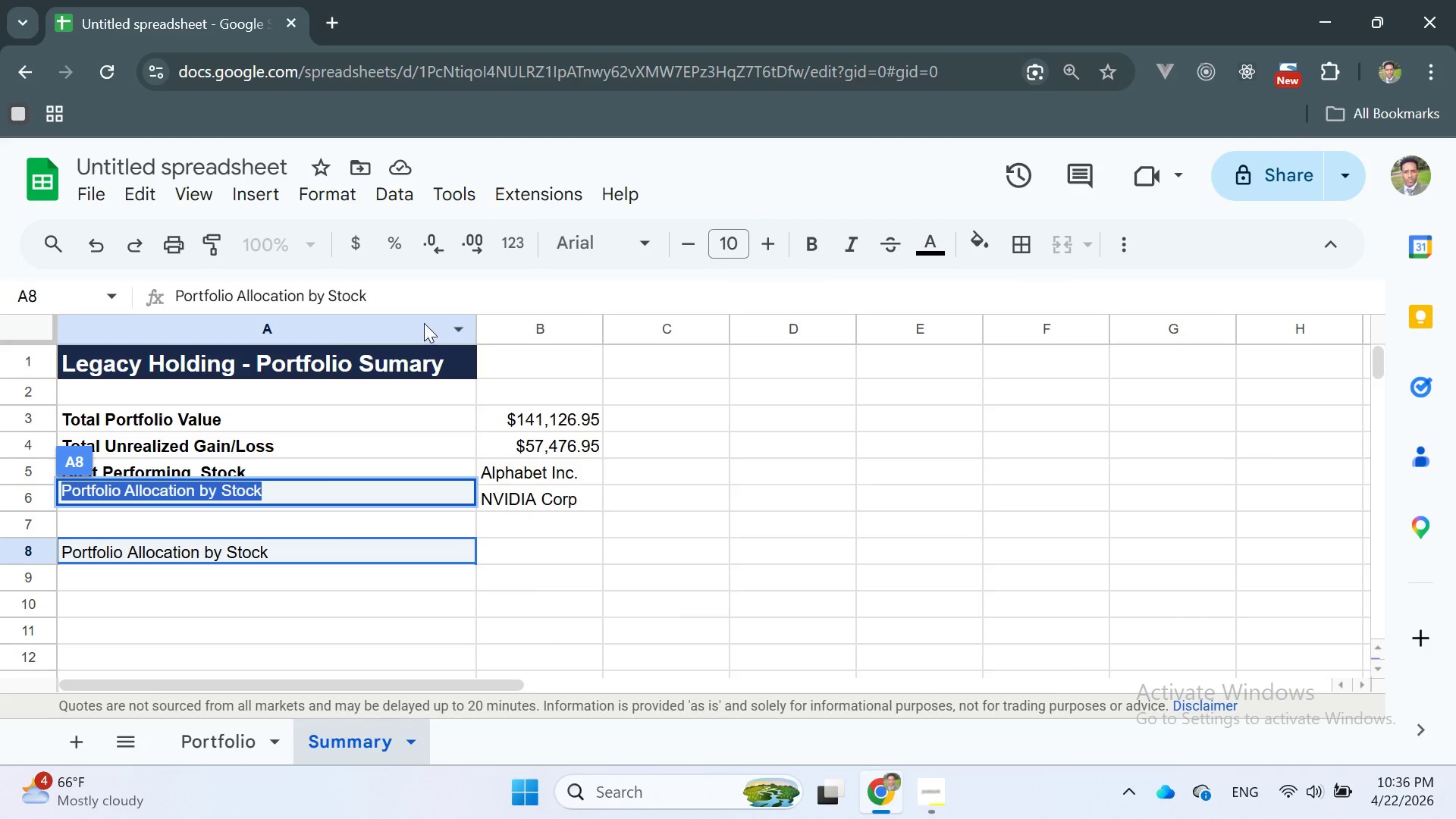 
left_click([422, 356])
 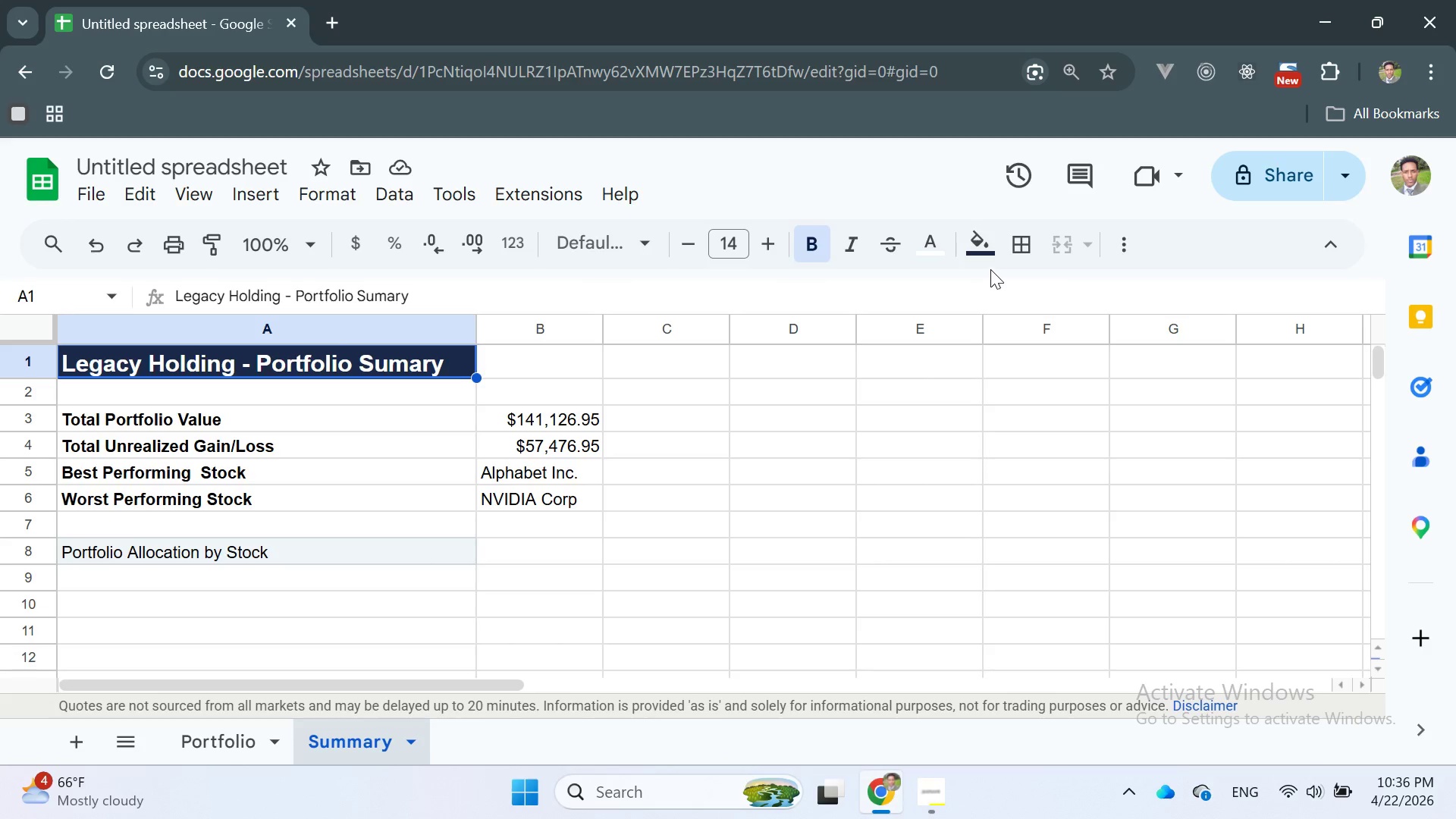 
left_click([990, 259])
 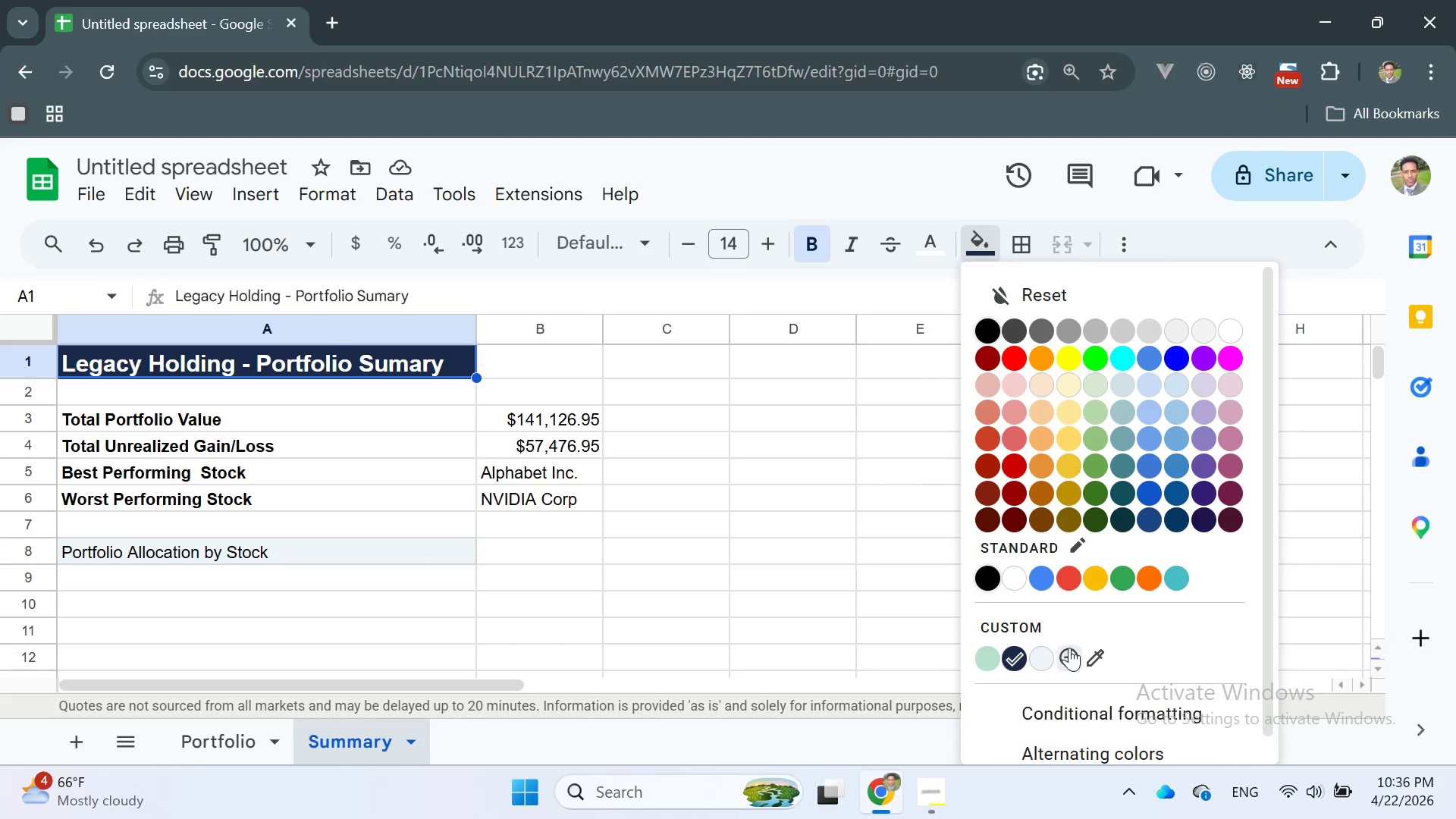 
left_click([1042, 629])
 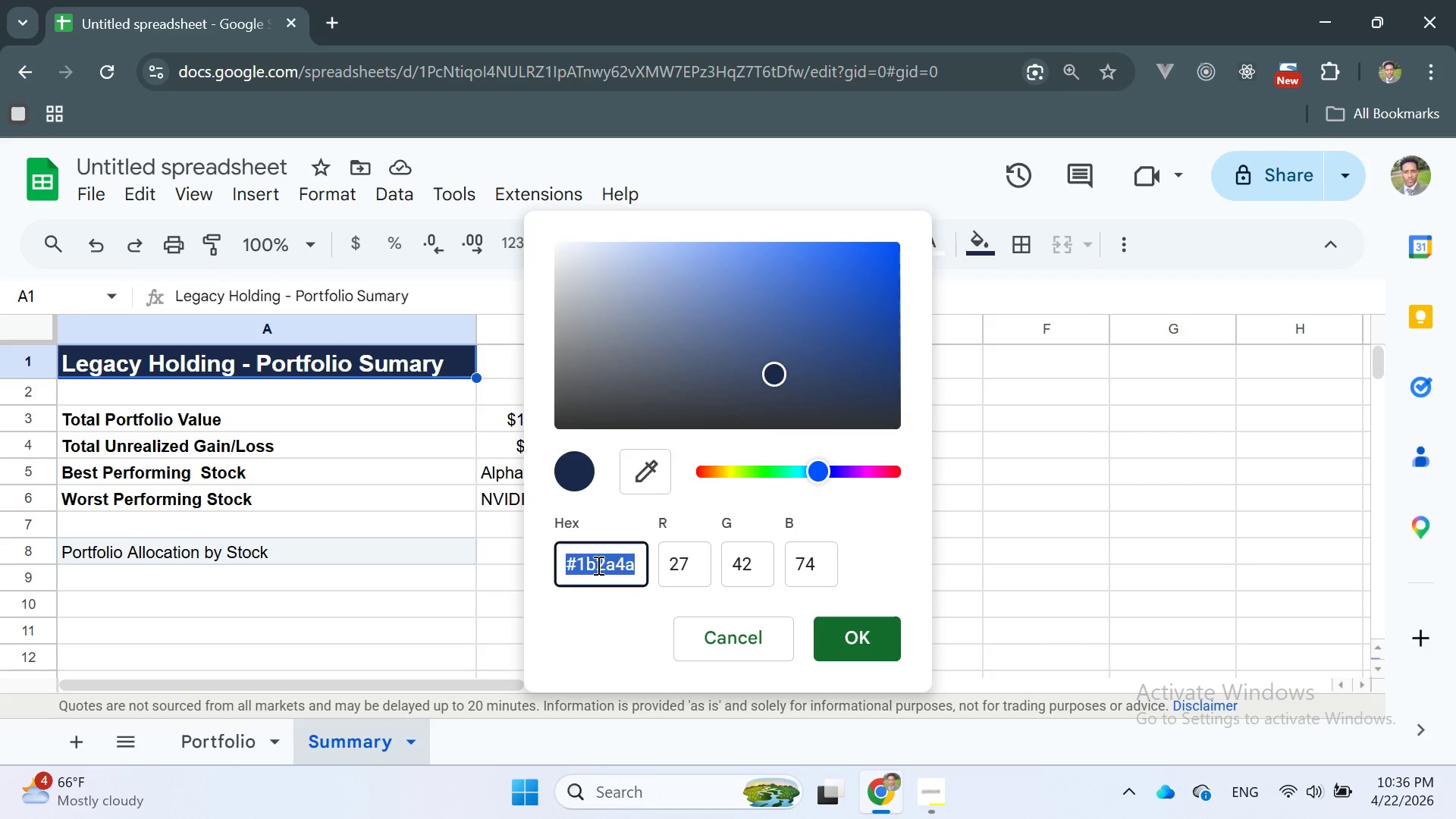 
double_click([597, 565])
 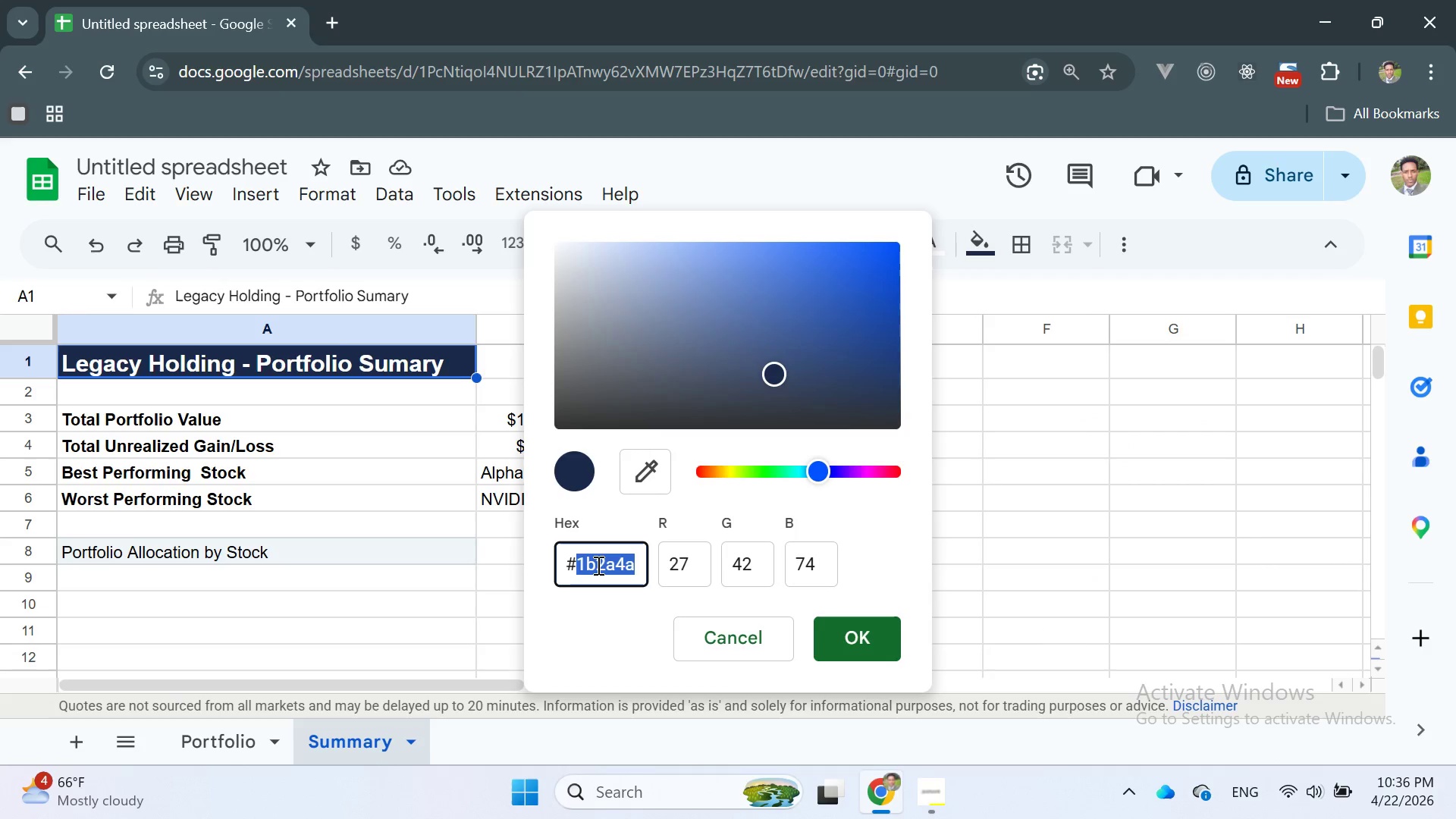 
triple_click([597, 565])
 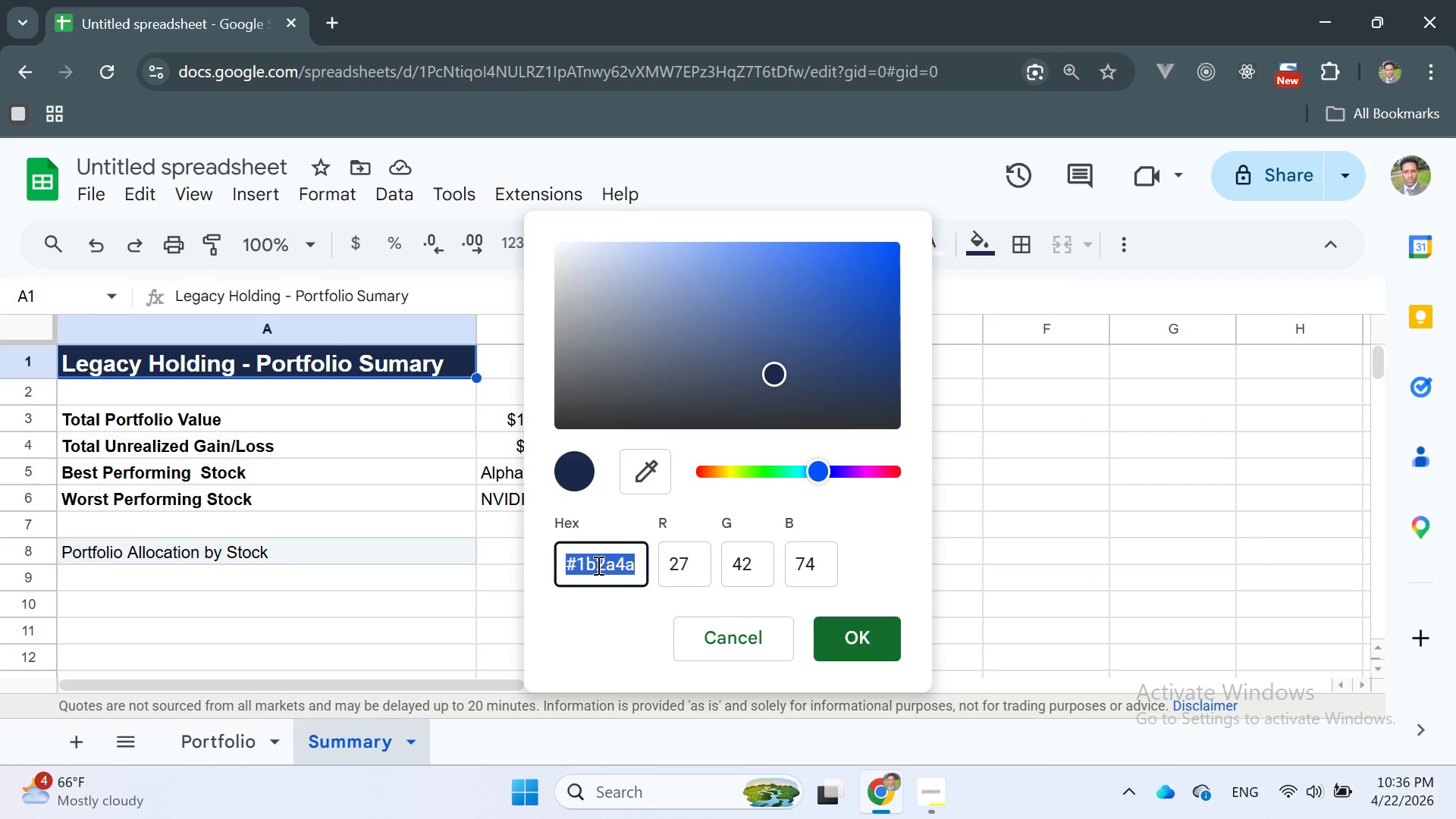 
key(Control+C)
 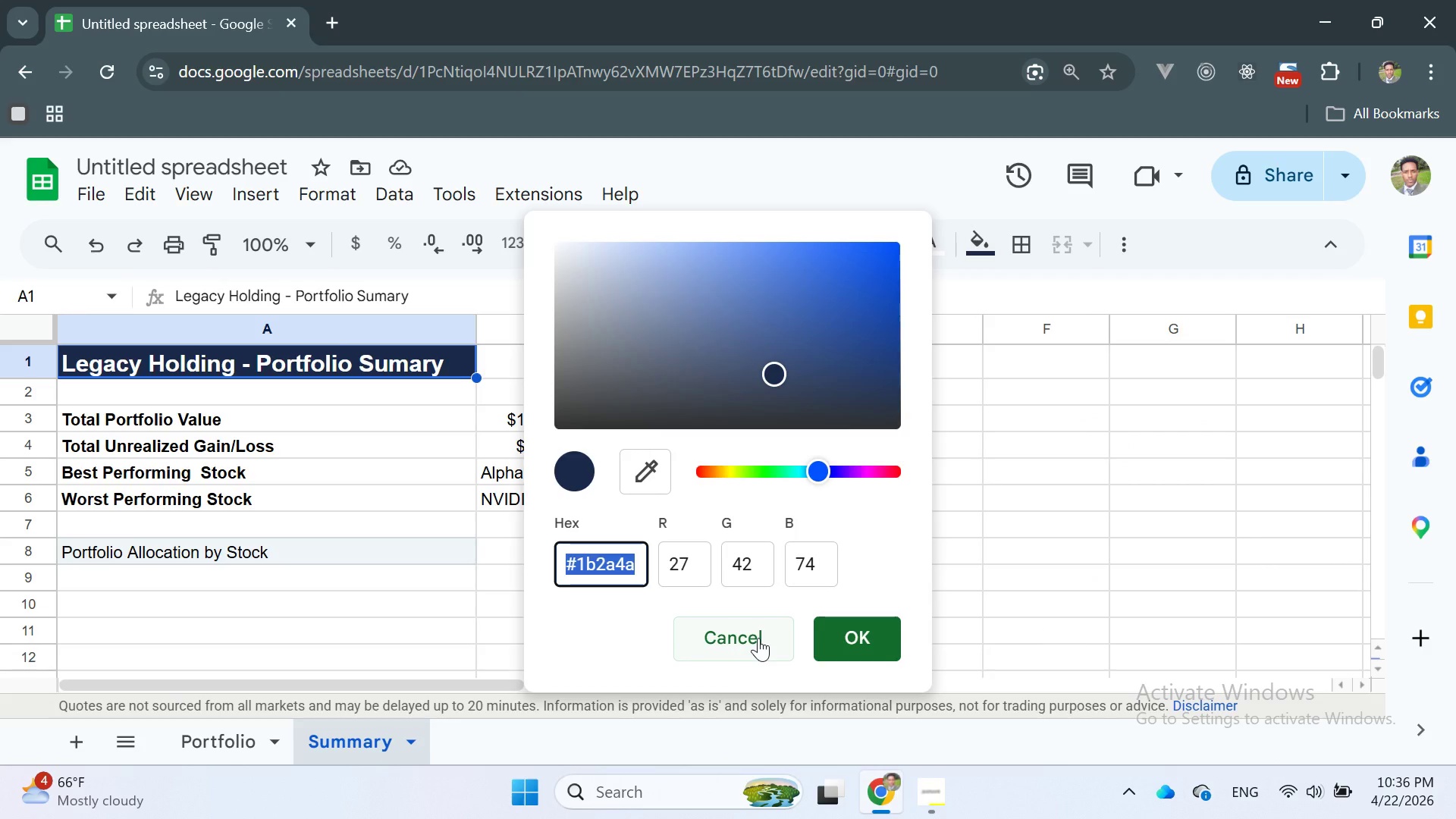 
left_click([758, 638])
 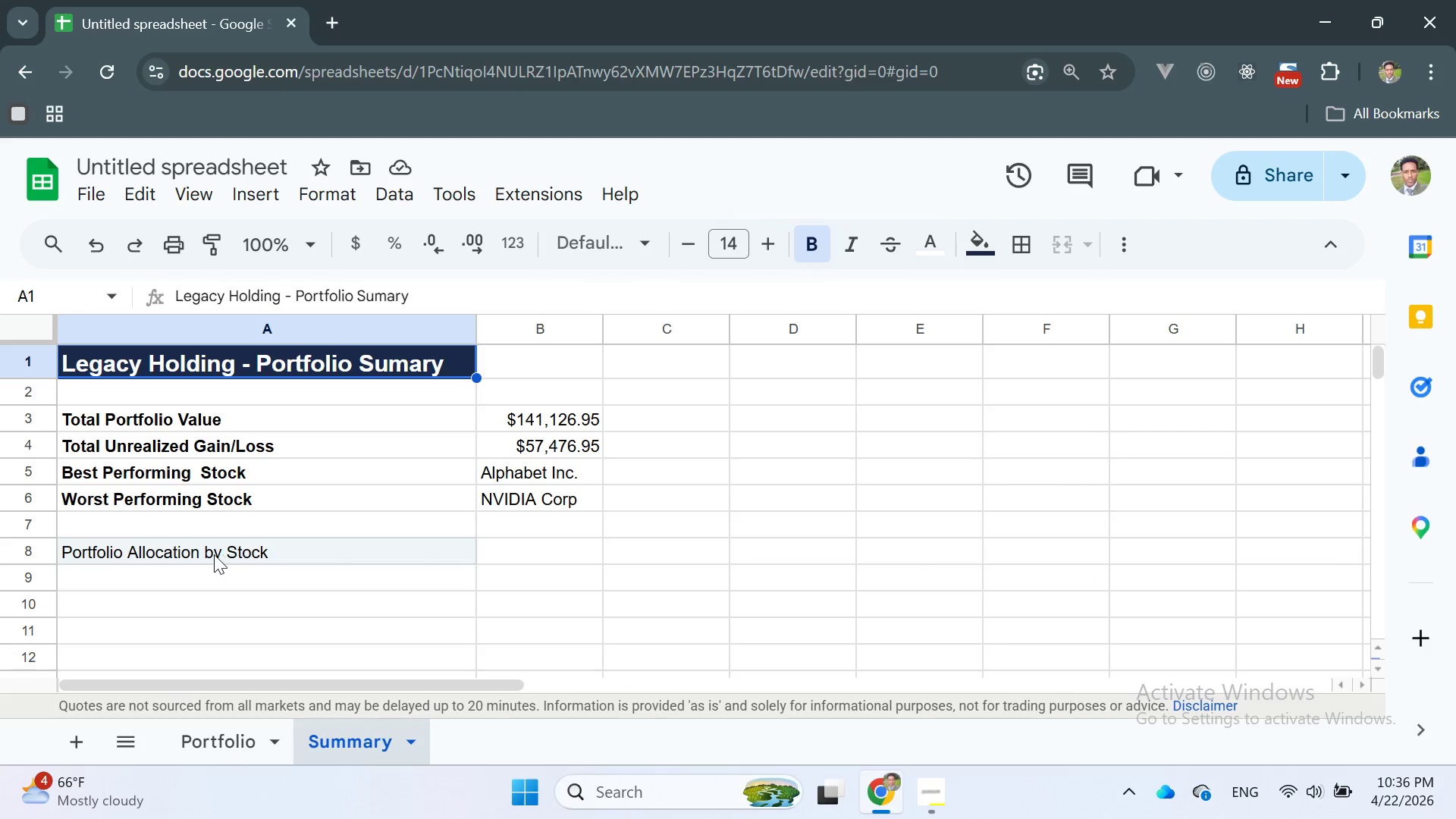 
double_click([211, 554])
 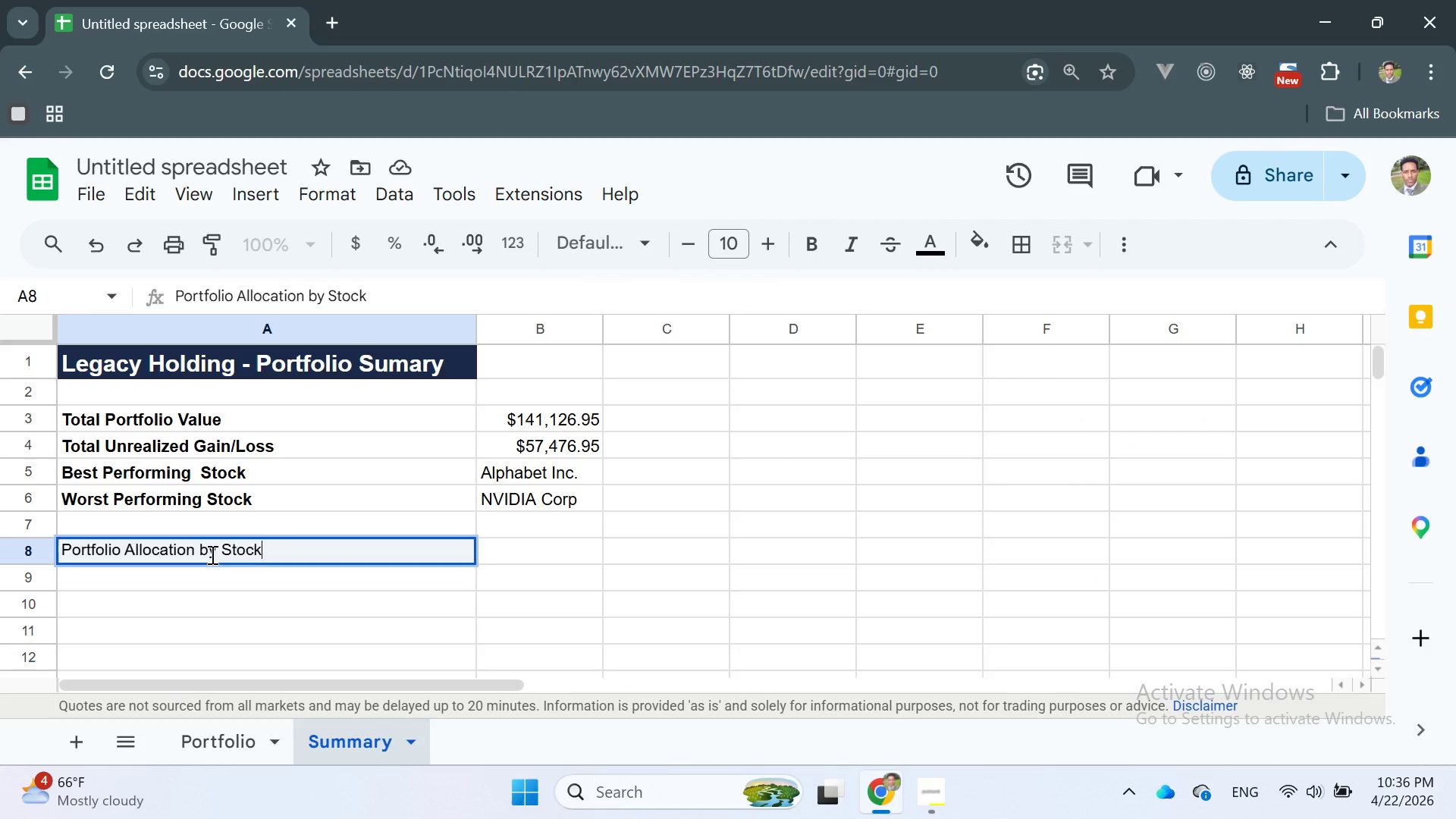 
triple_click([211, 554])
 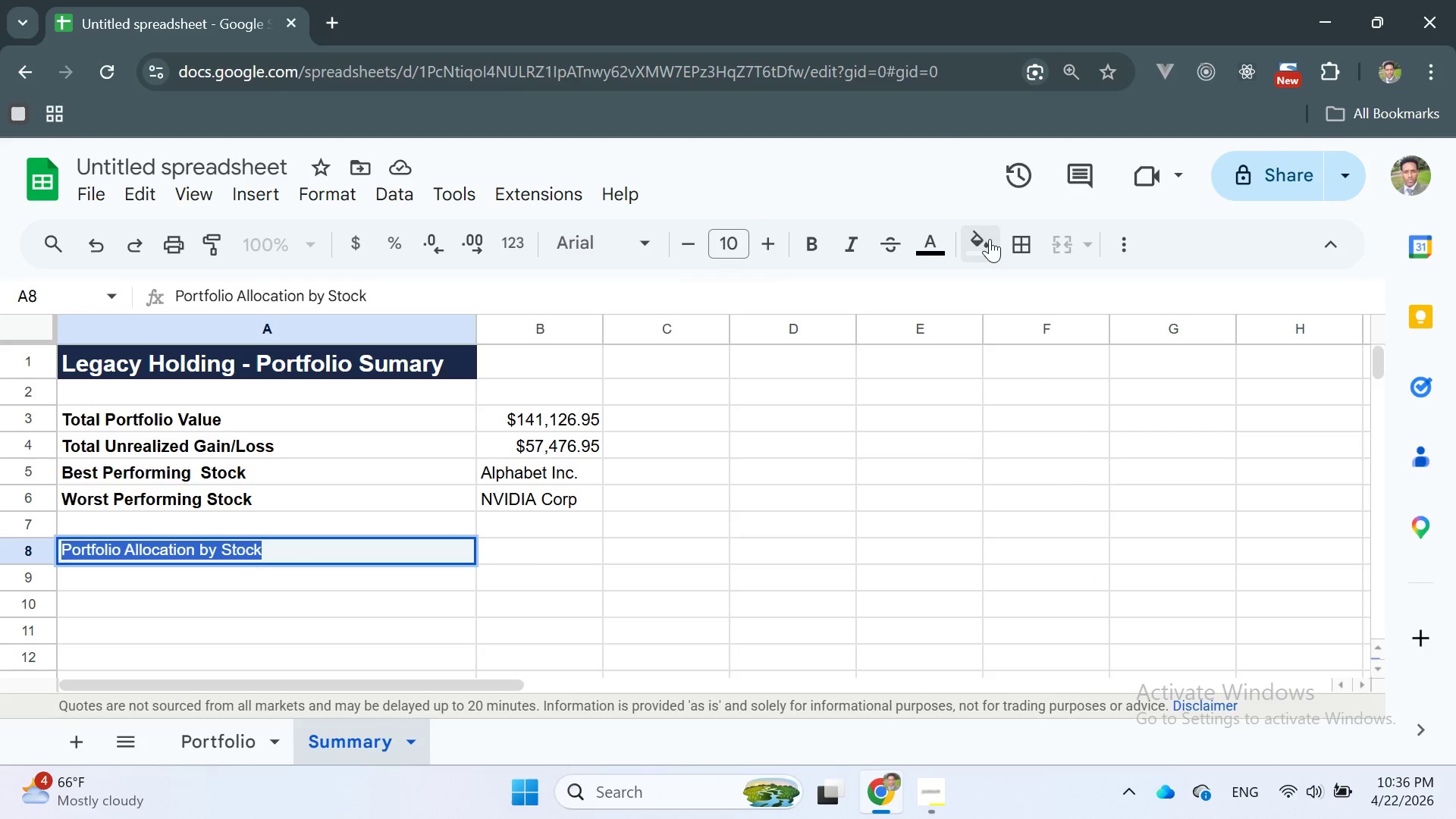 
left_click([990, 252])
 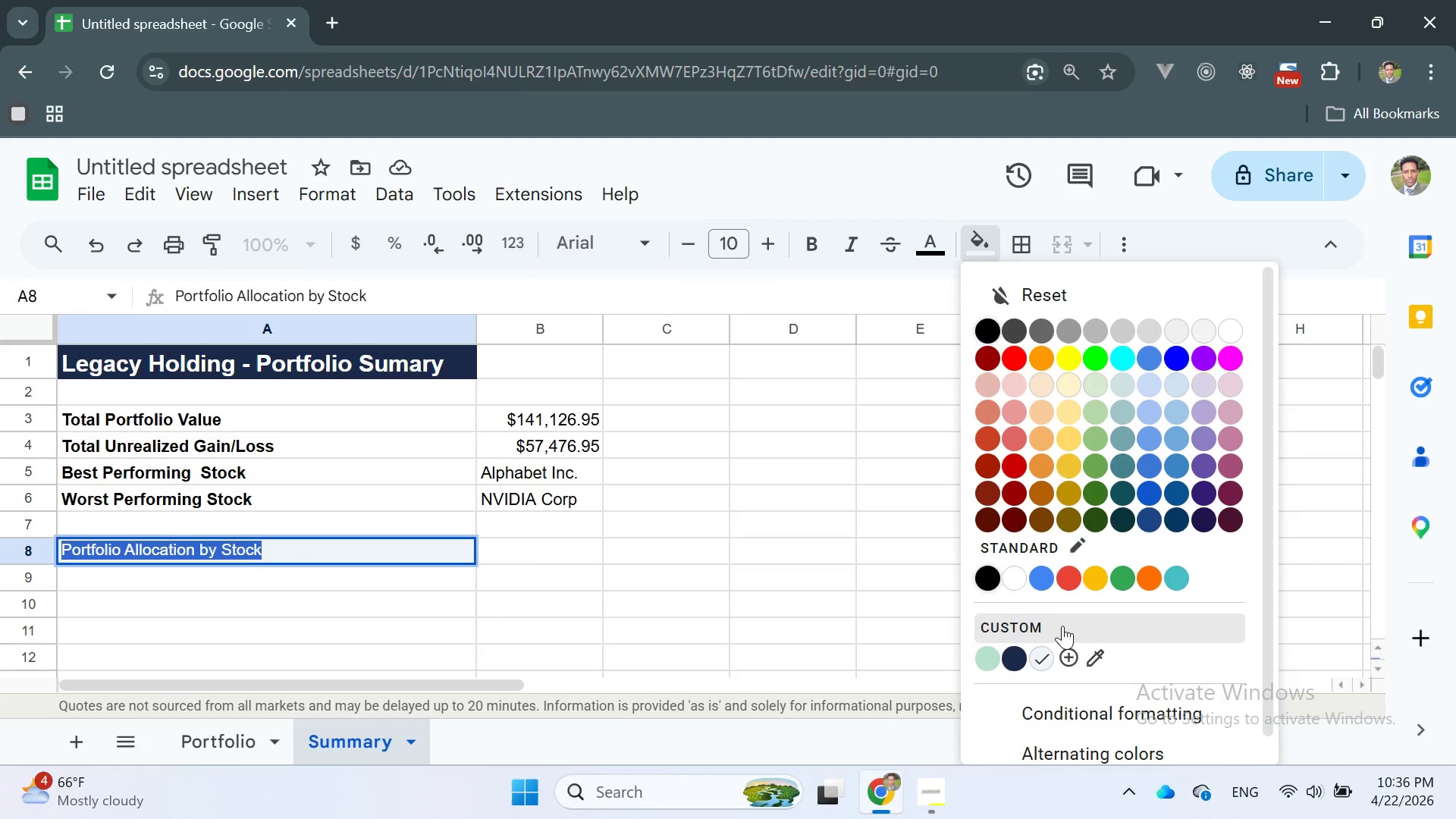 
left_click([1037, 628])
 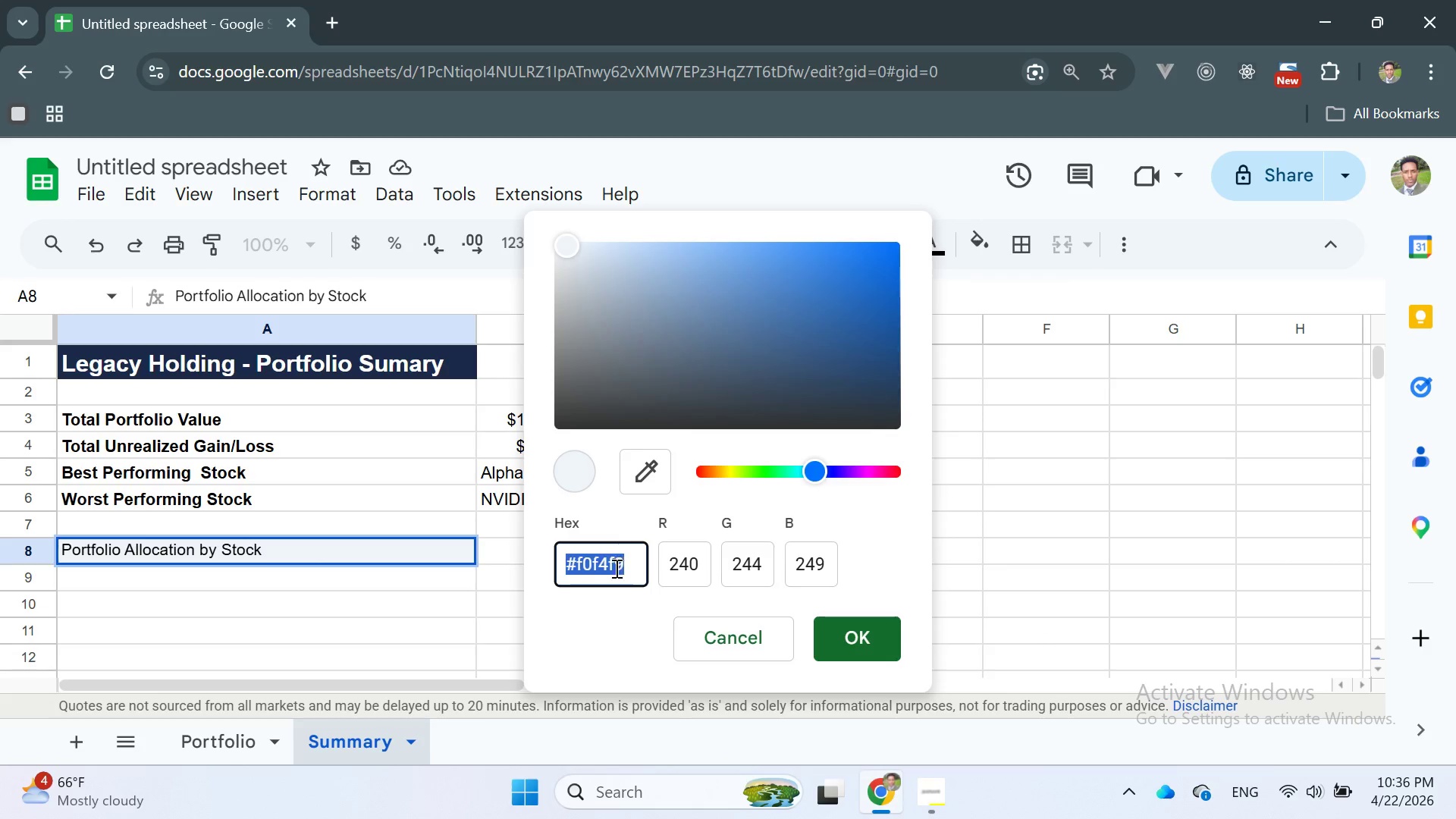 
double_click([614, 570])
 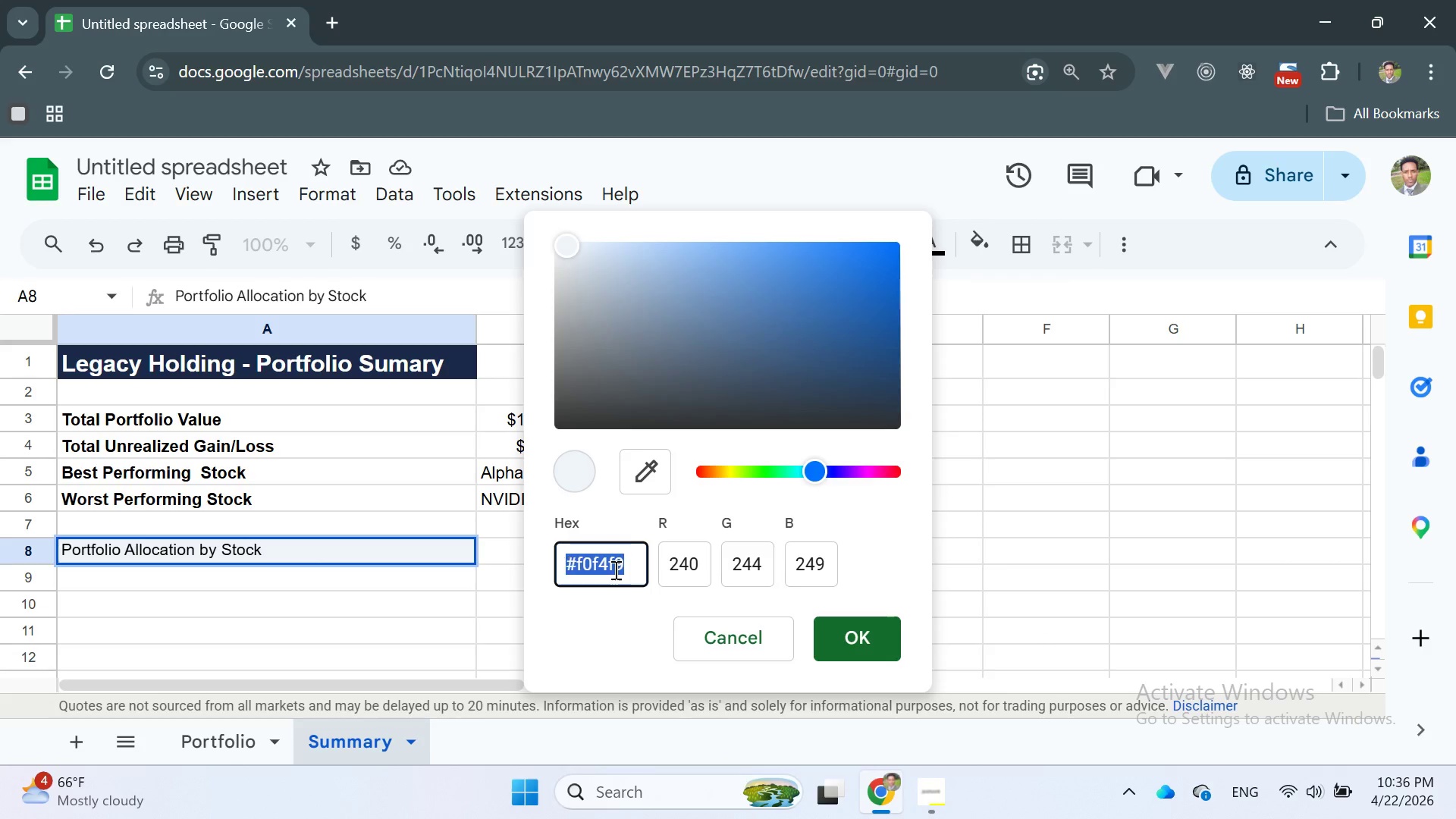 
triple_click([614, 570])
 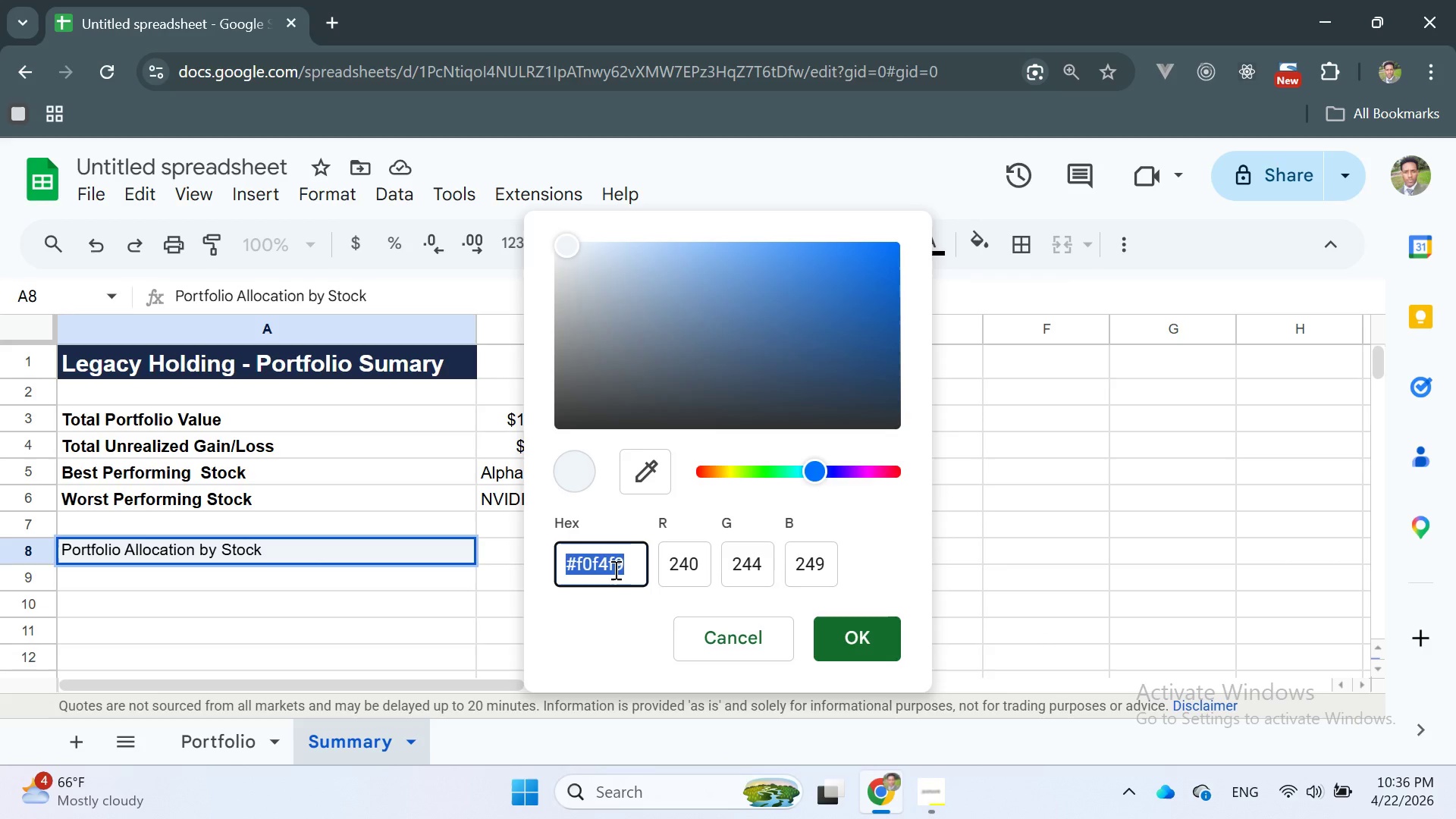 
key(Control+V)
 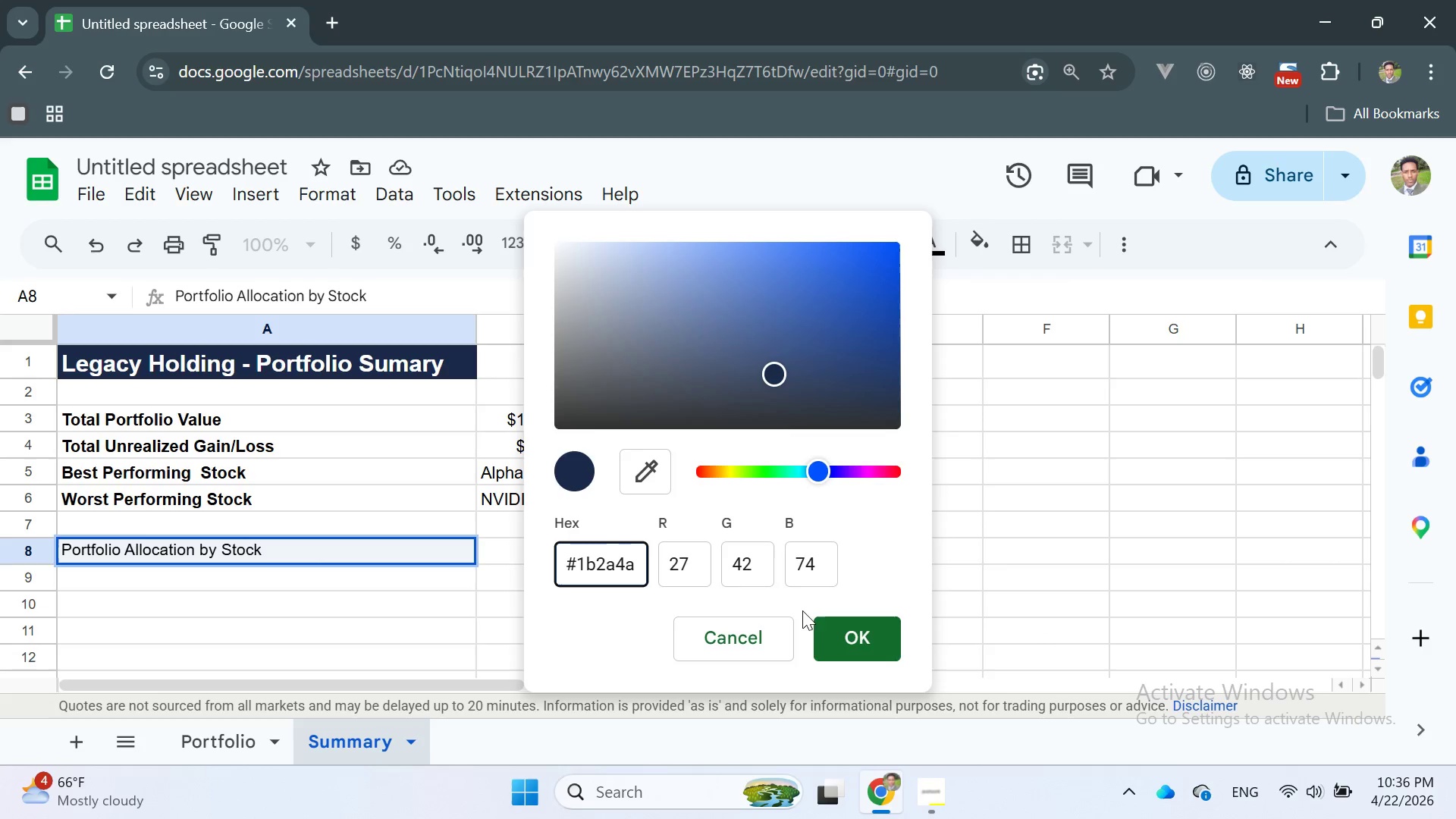 
left_click([851, 634])
 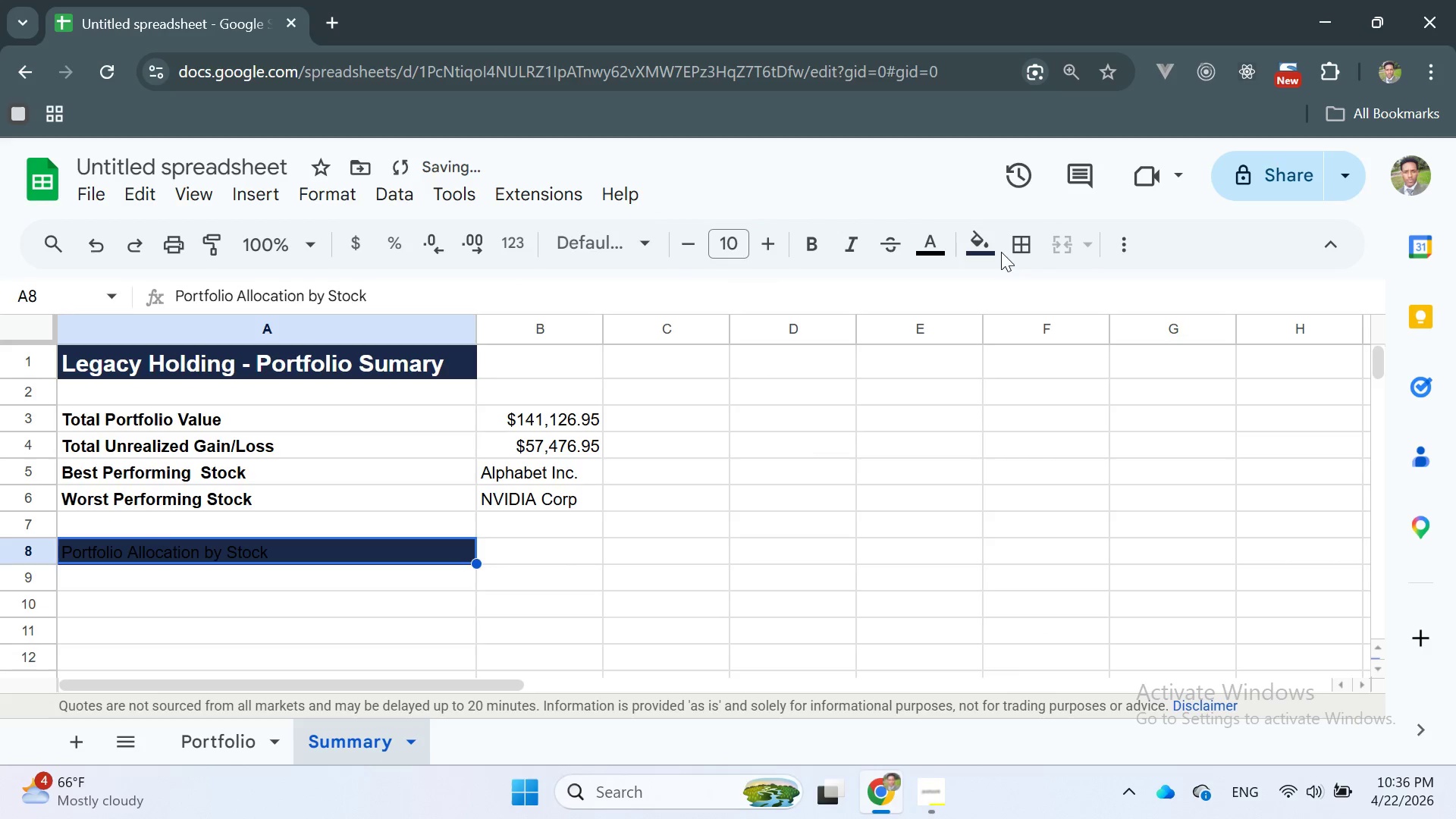 
left_click([936, 258])
 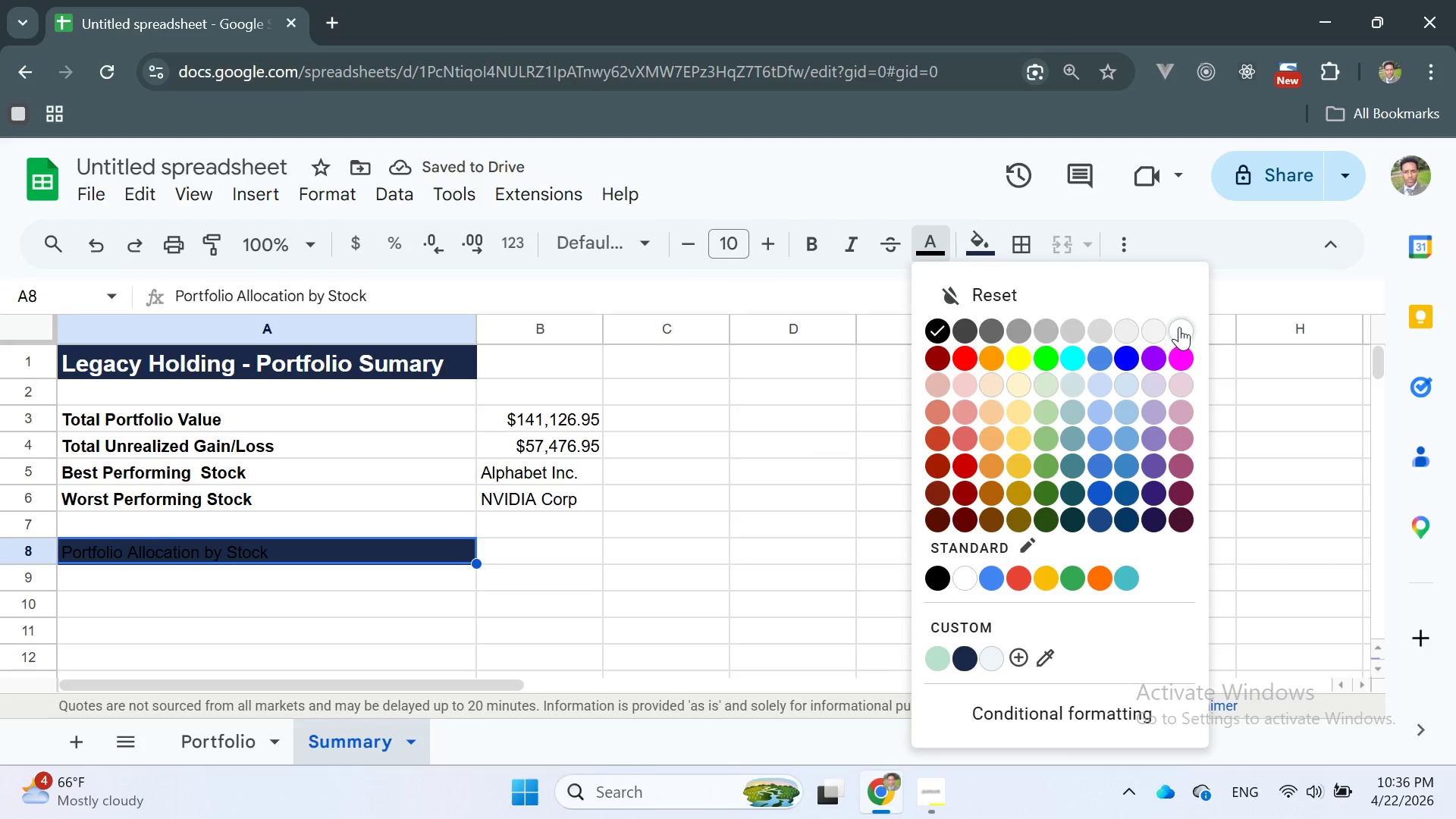 
left_click([1188, 328])
 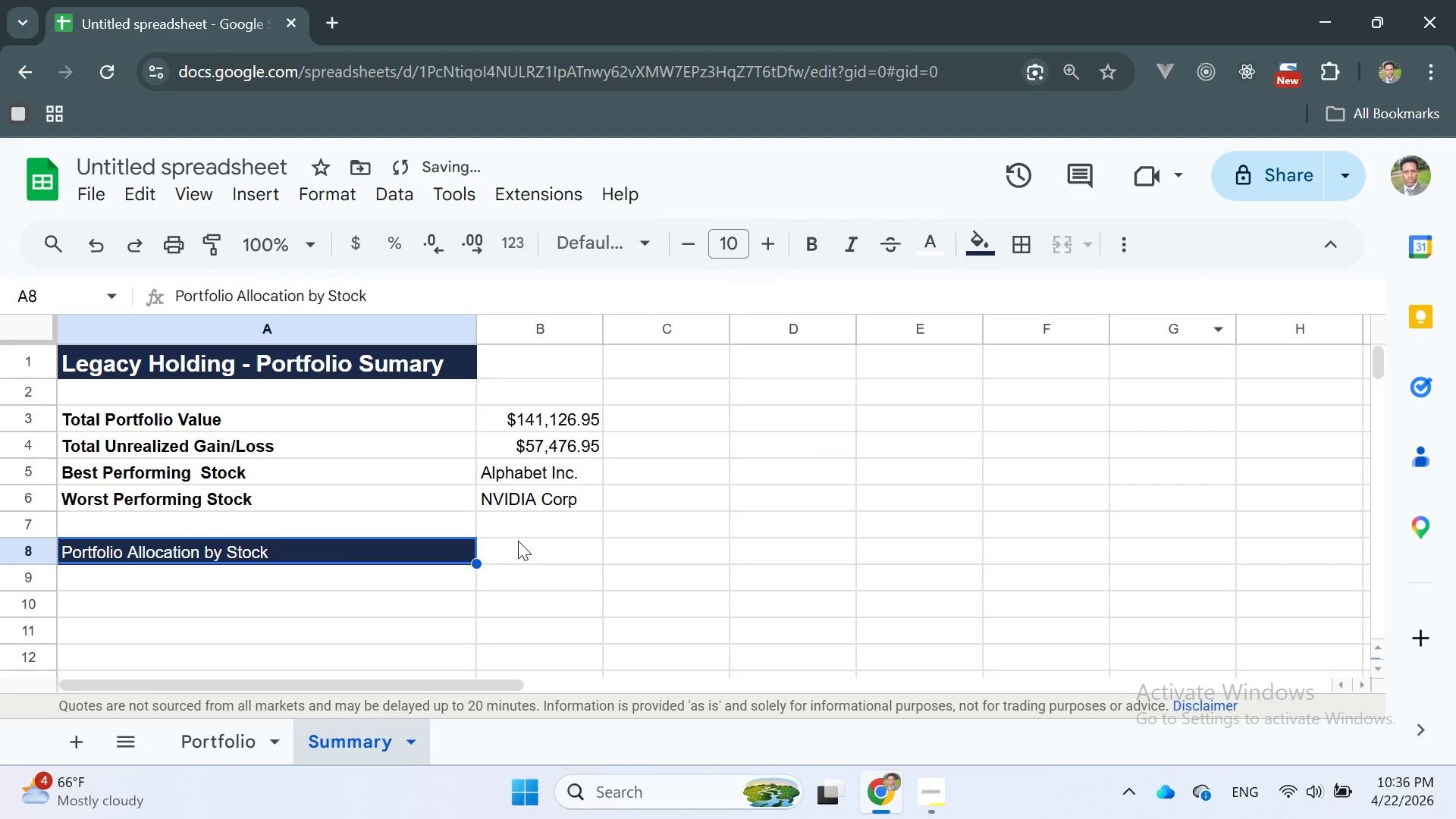 
left_click([529, 547])
 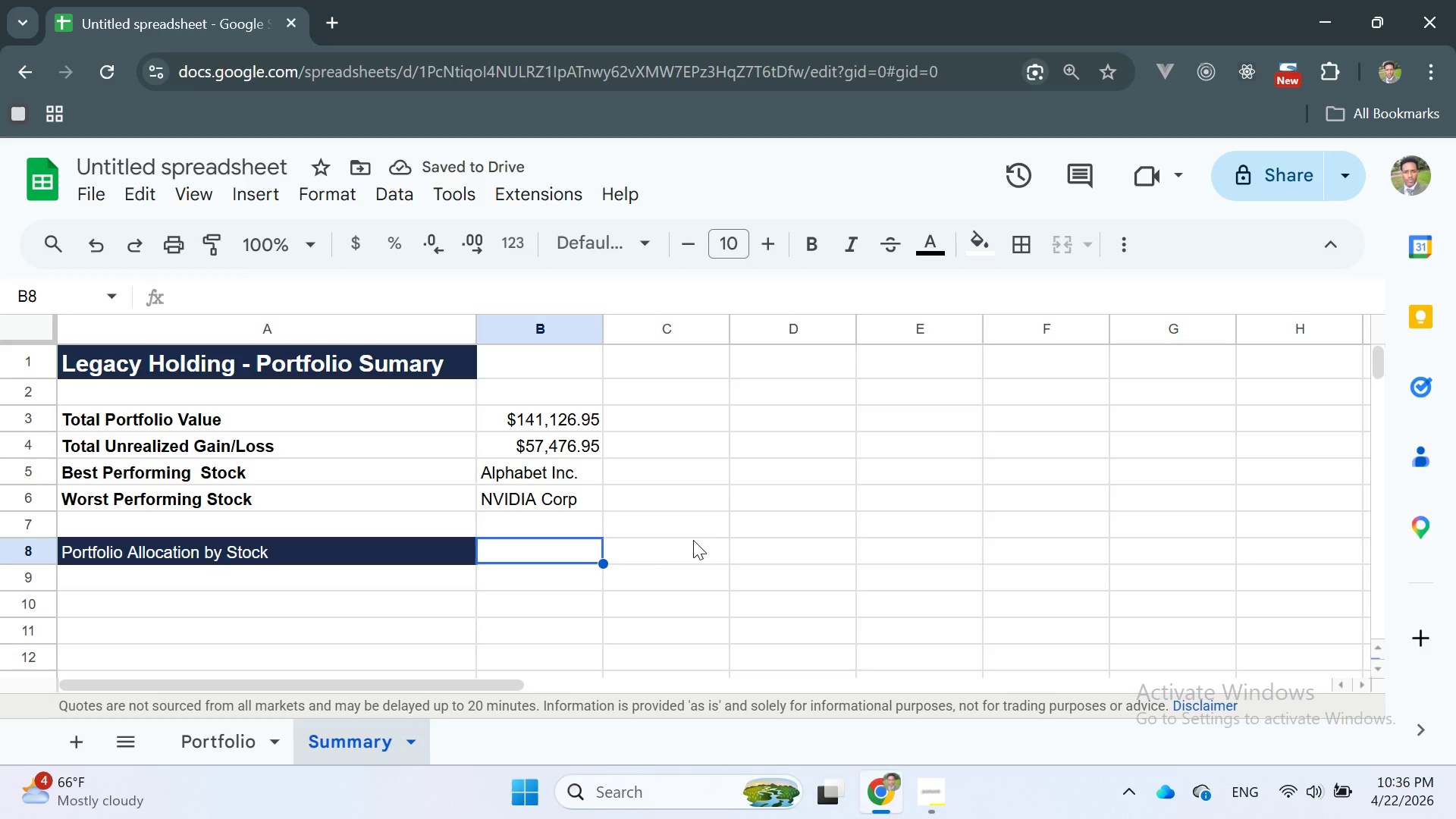 
left_click([715, 538])
 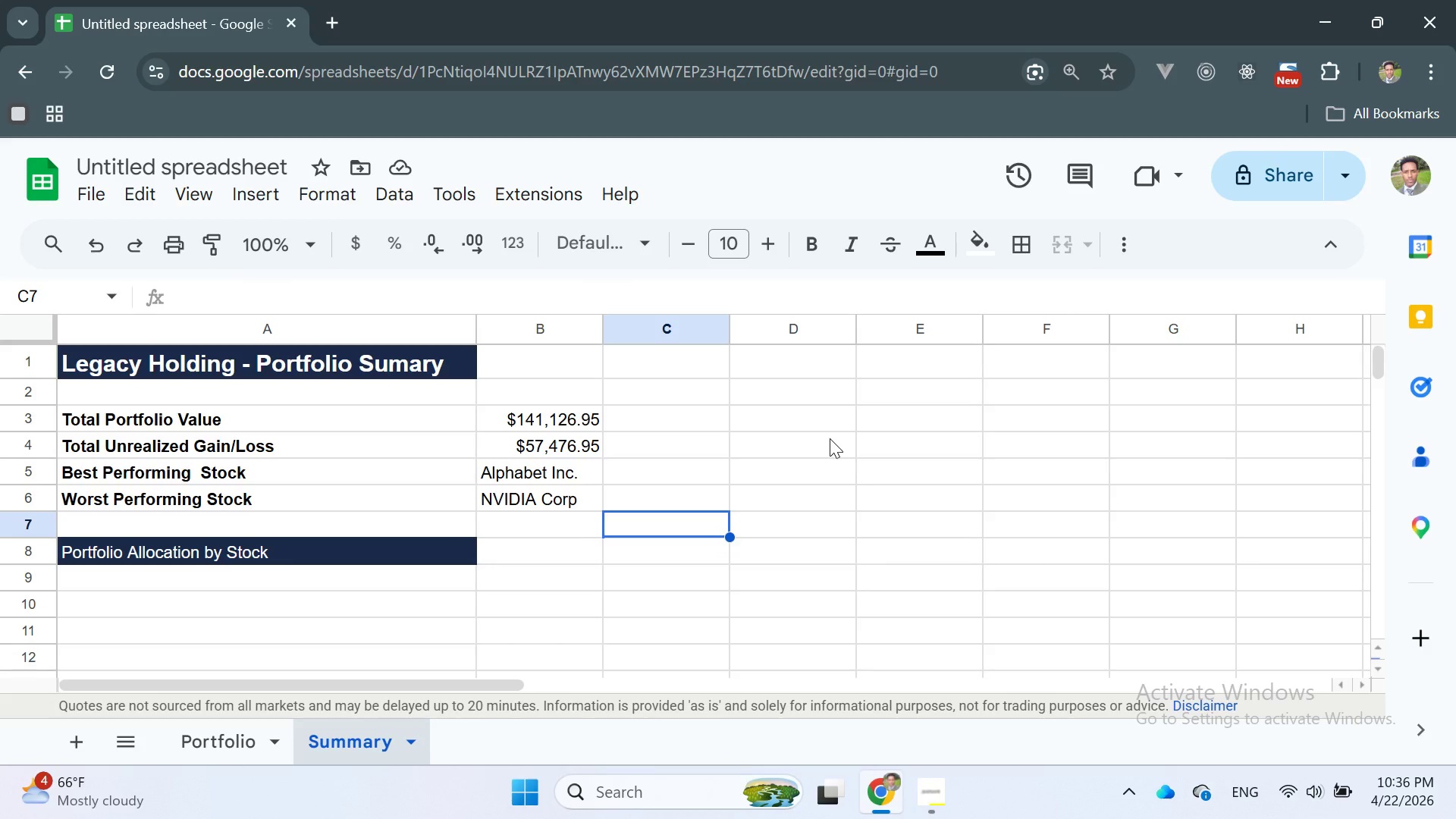 
wait(21.45)
 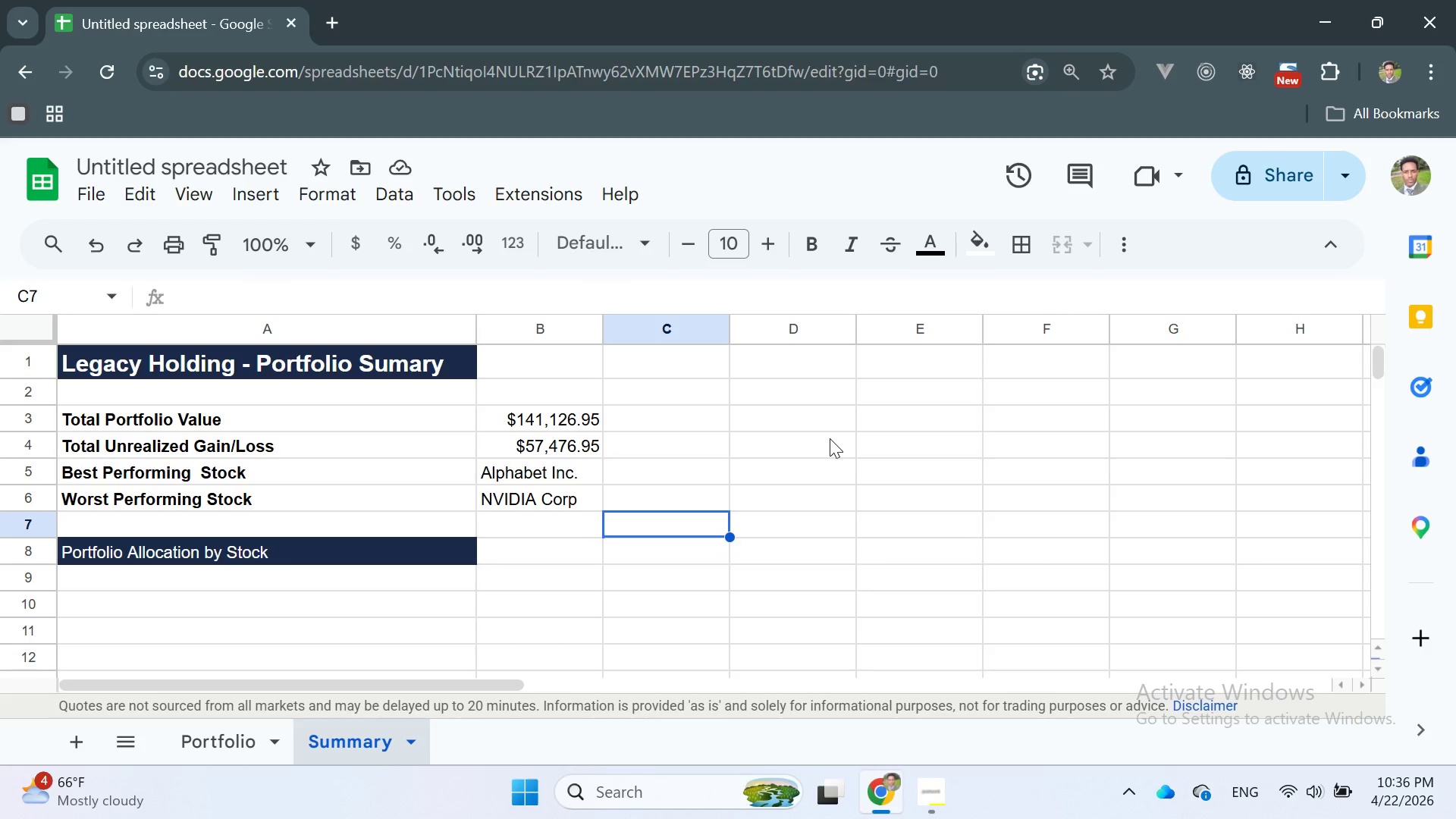 
left_click([298, 596])
 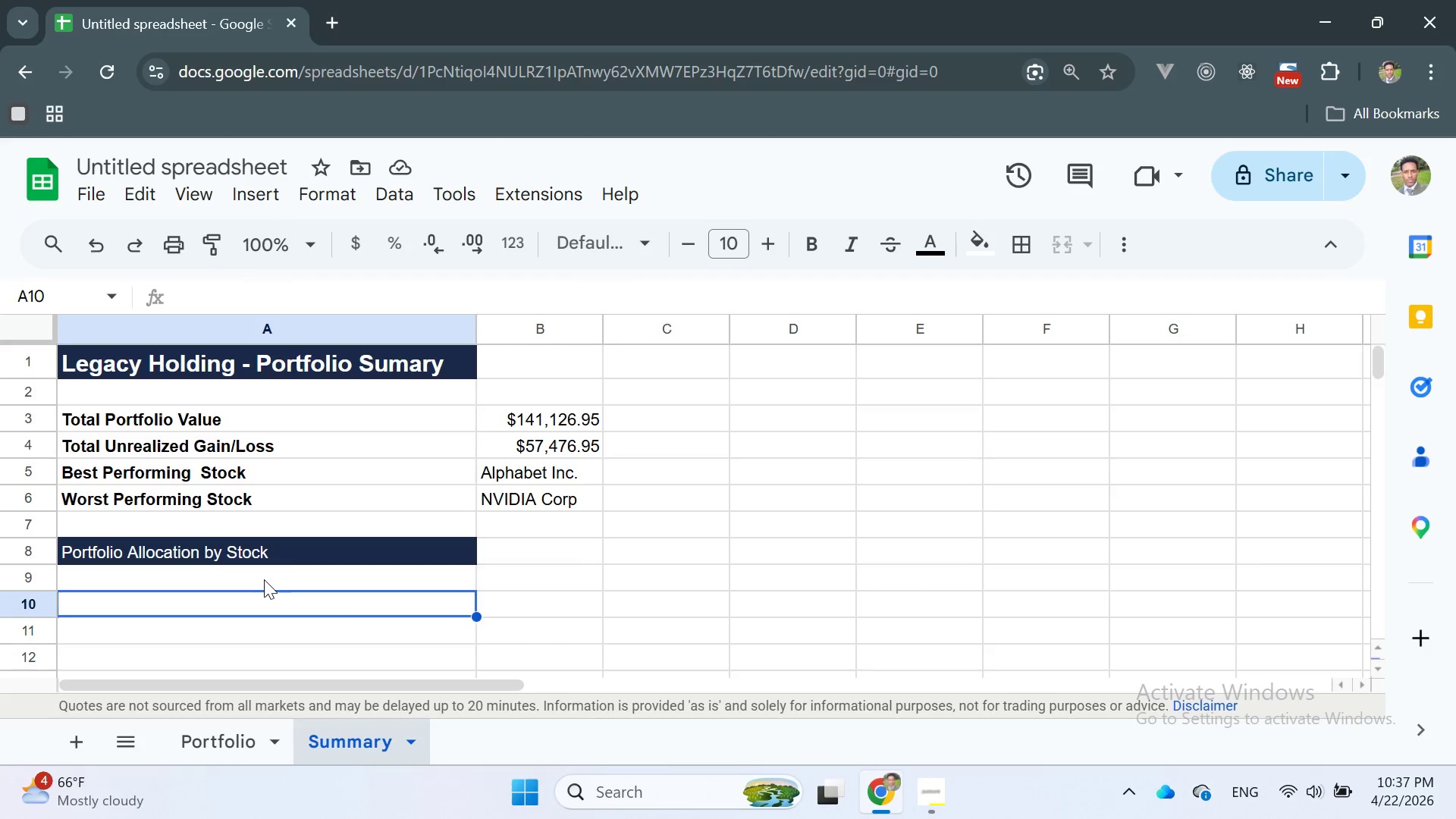 
left_click([262, 579])
 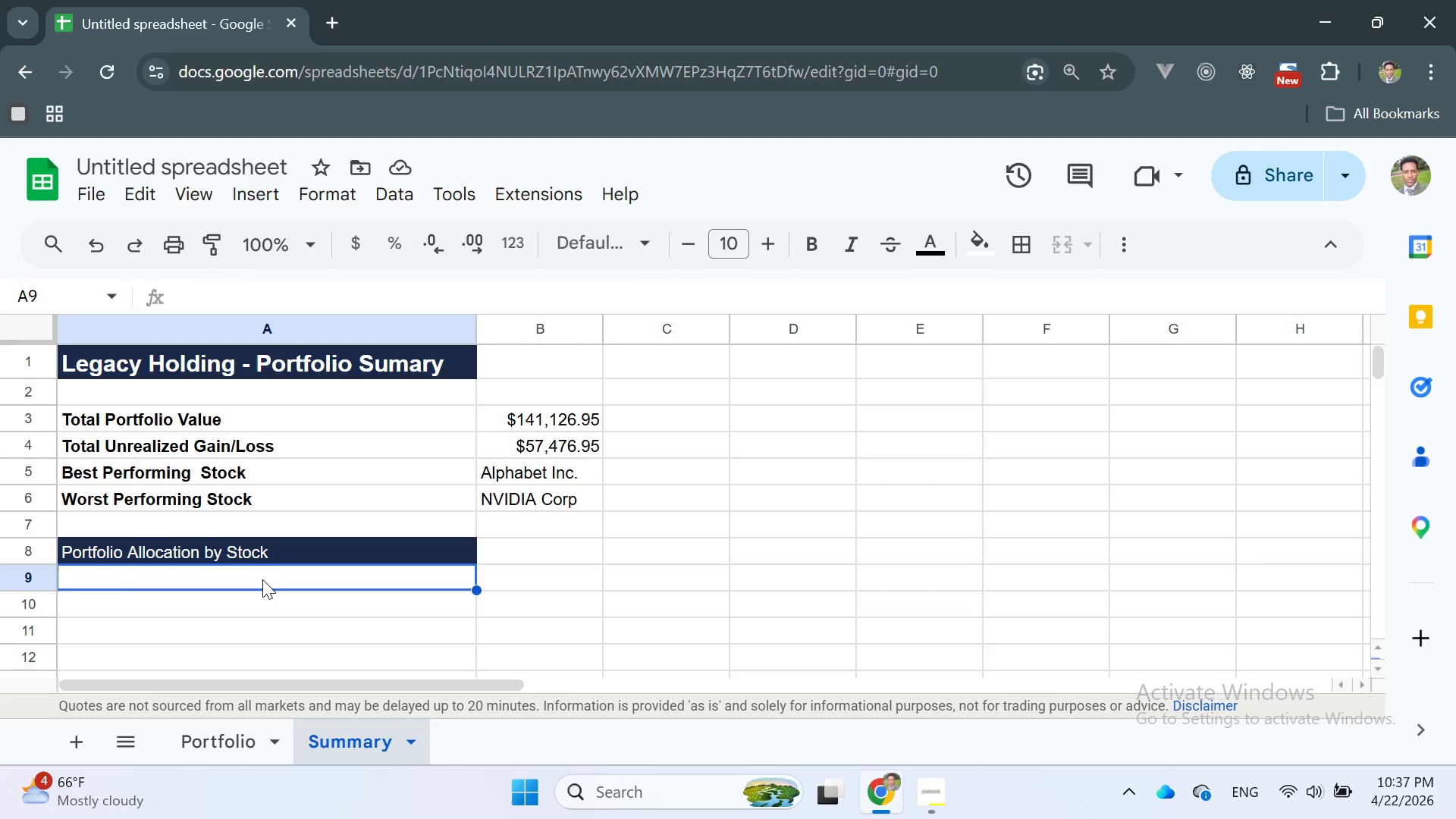 
type(Stcom)
key(Backspace)
key(Backspace)
key(Backspace)
type(ock)
 